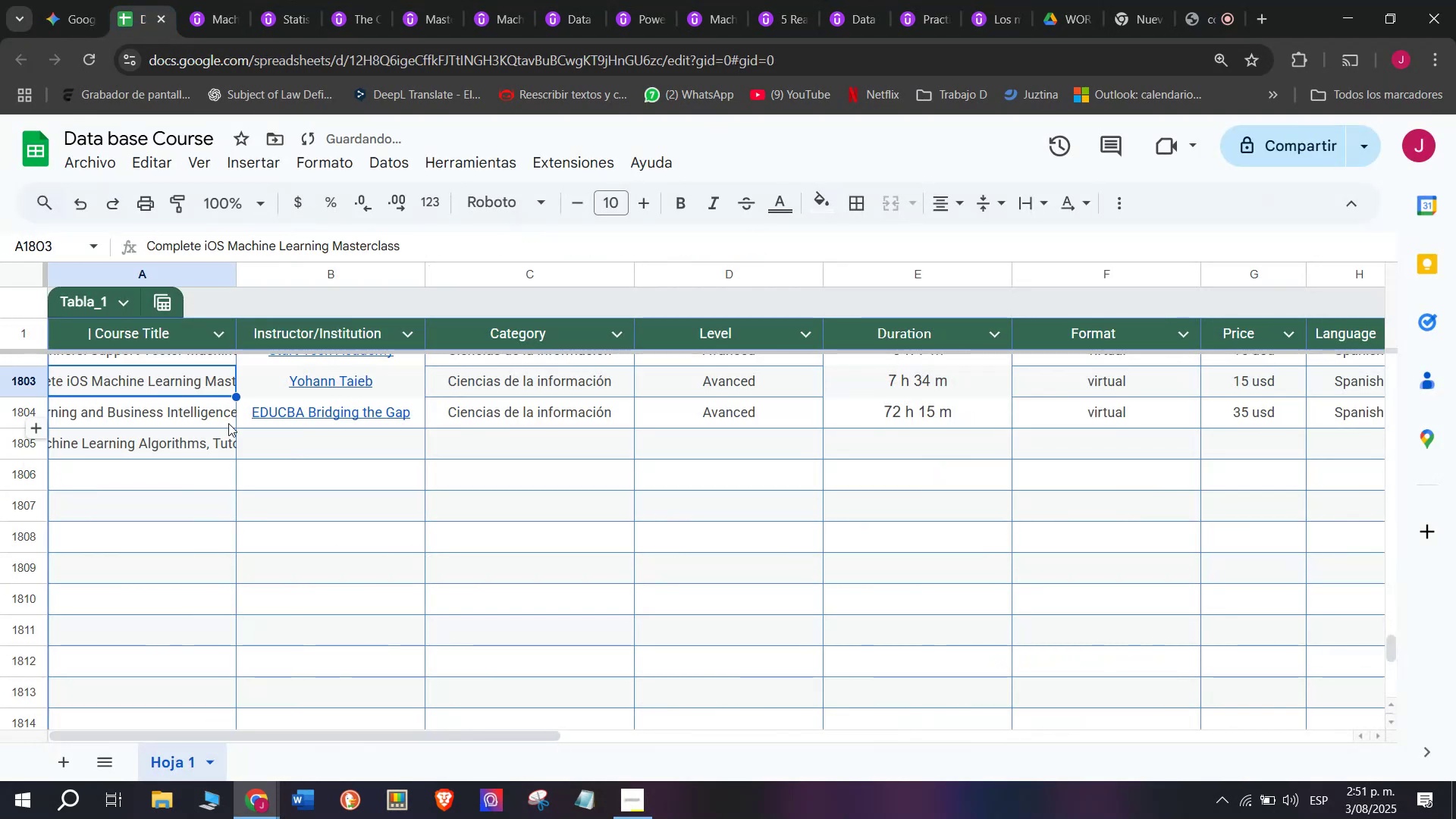 
key(Control+ControlLeft)
 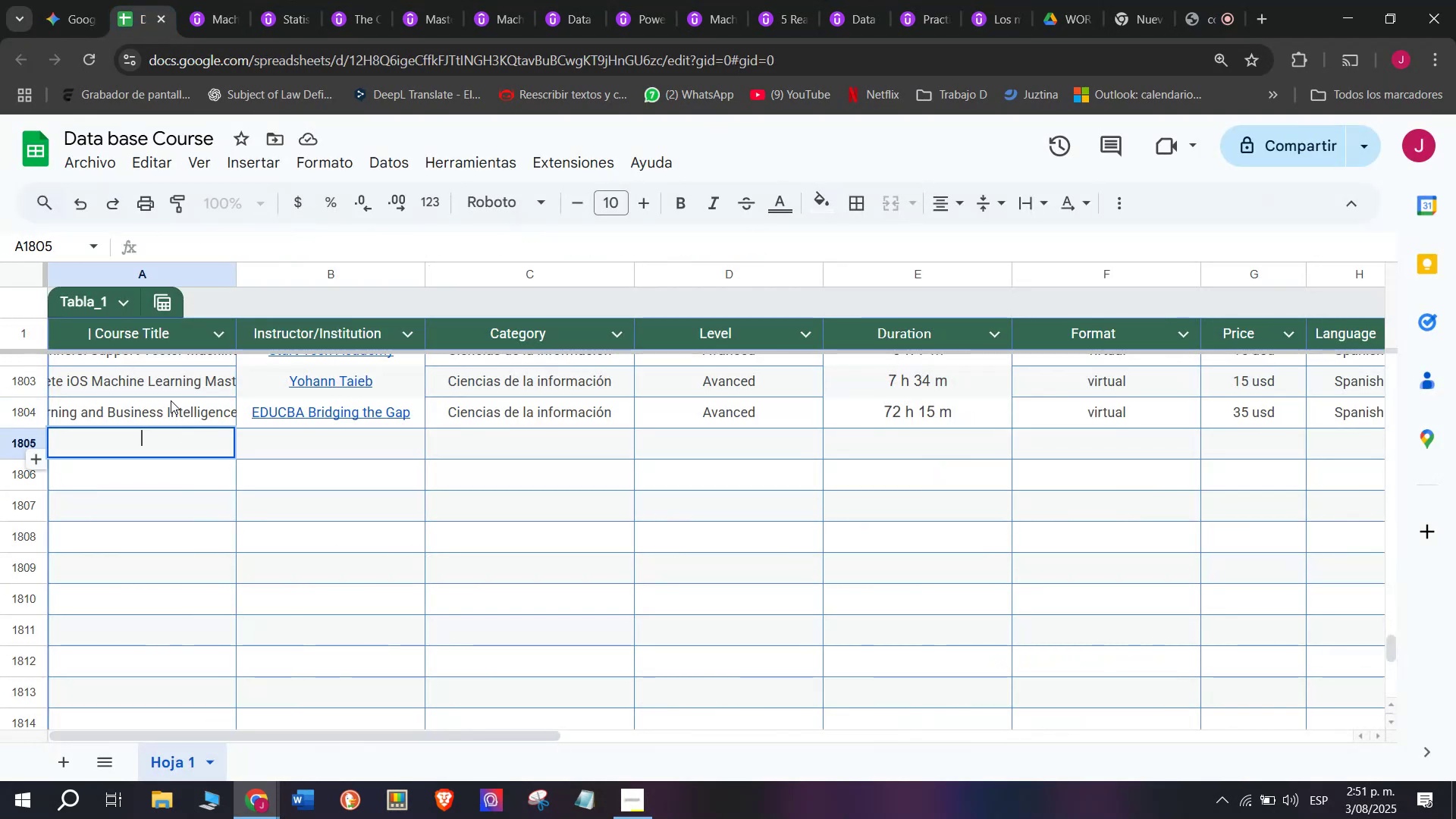 
key(Control+V)
 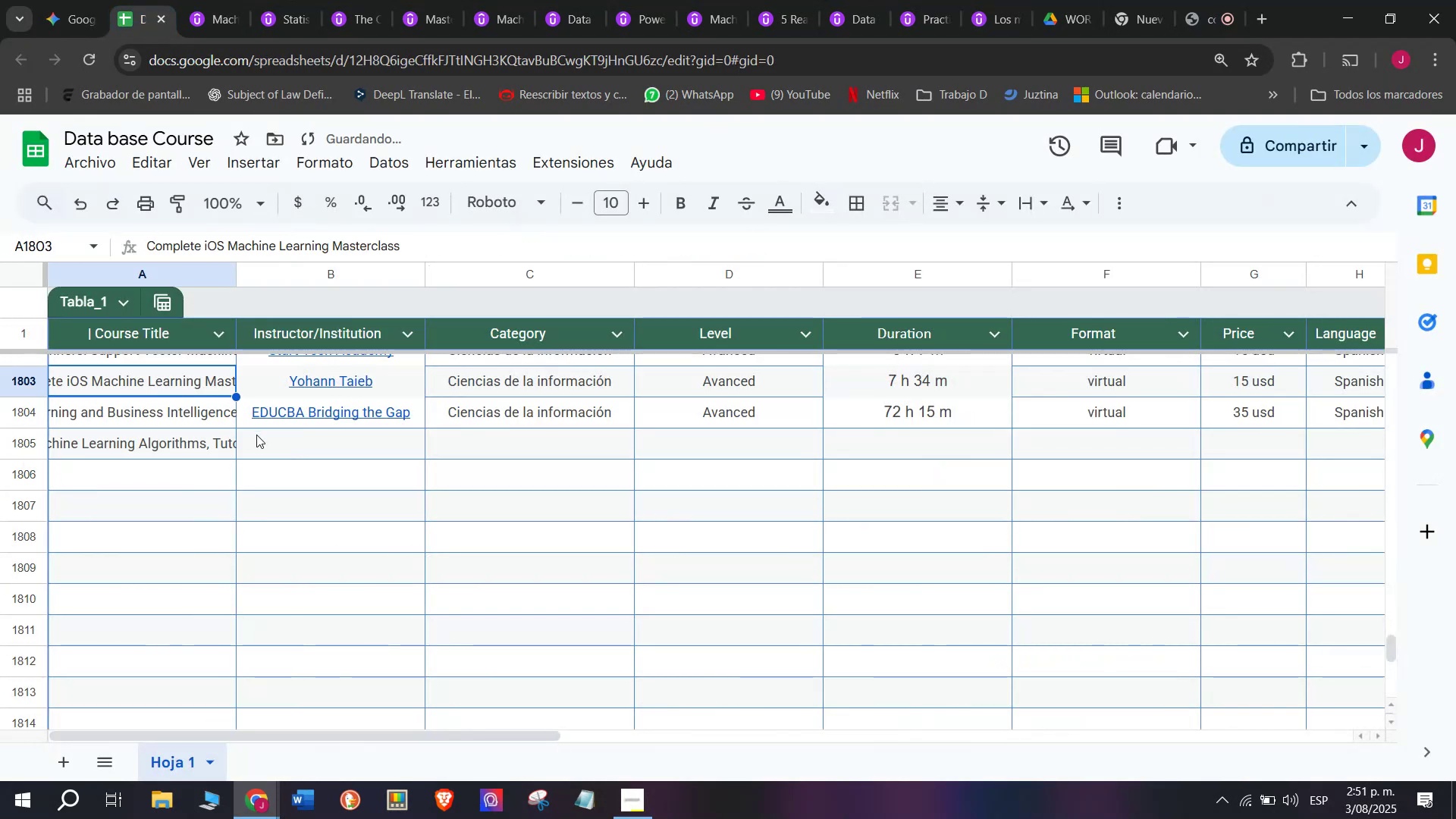 
double_click([273, 442])
 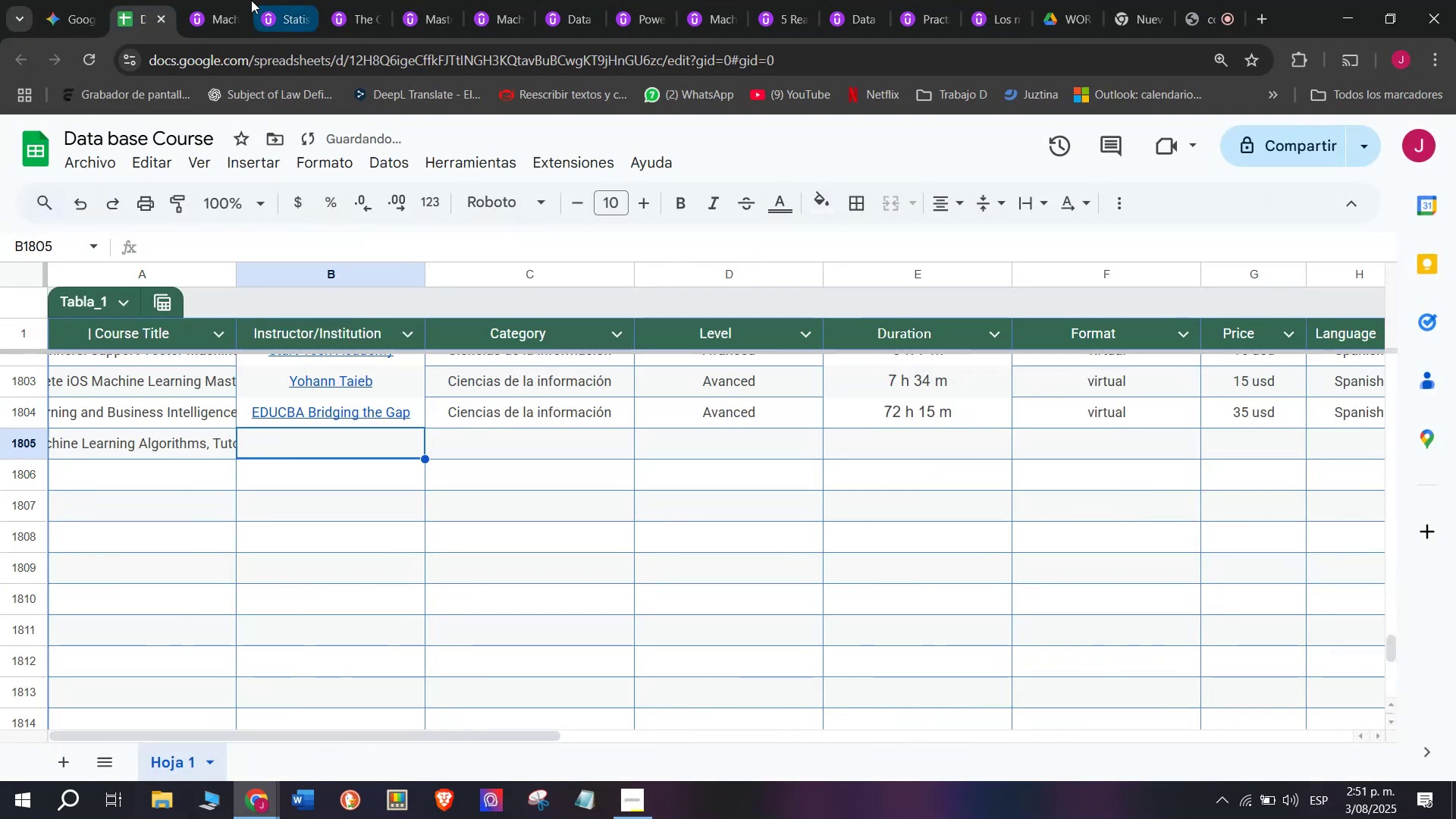 
left_click([234, 0])
 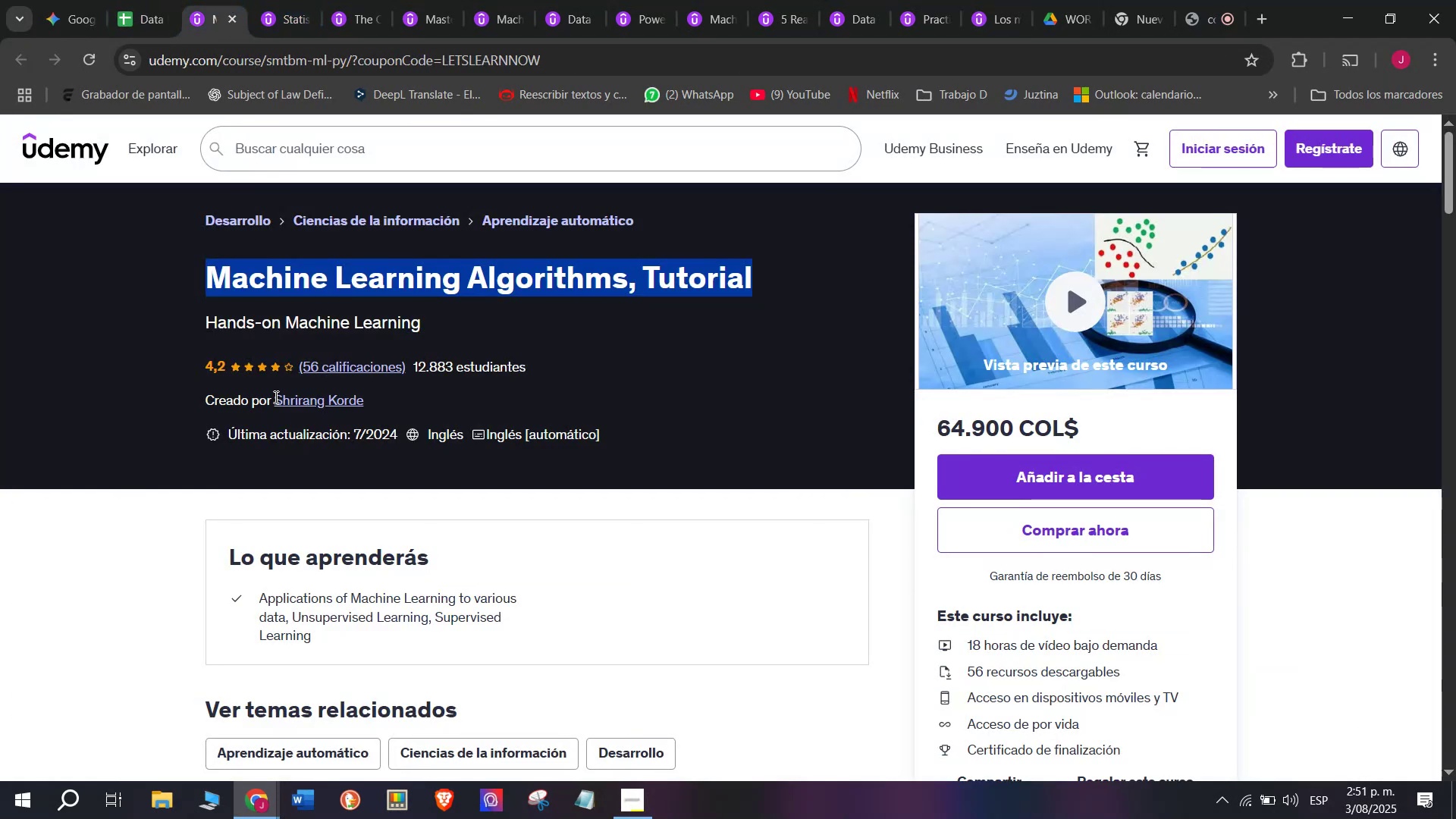 
left_click([293, 399])
 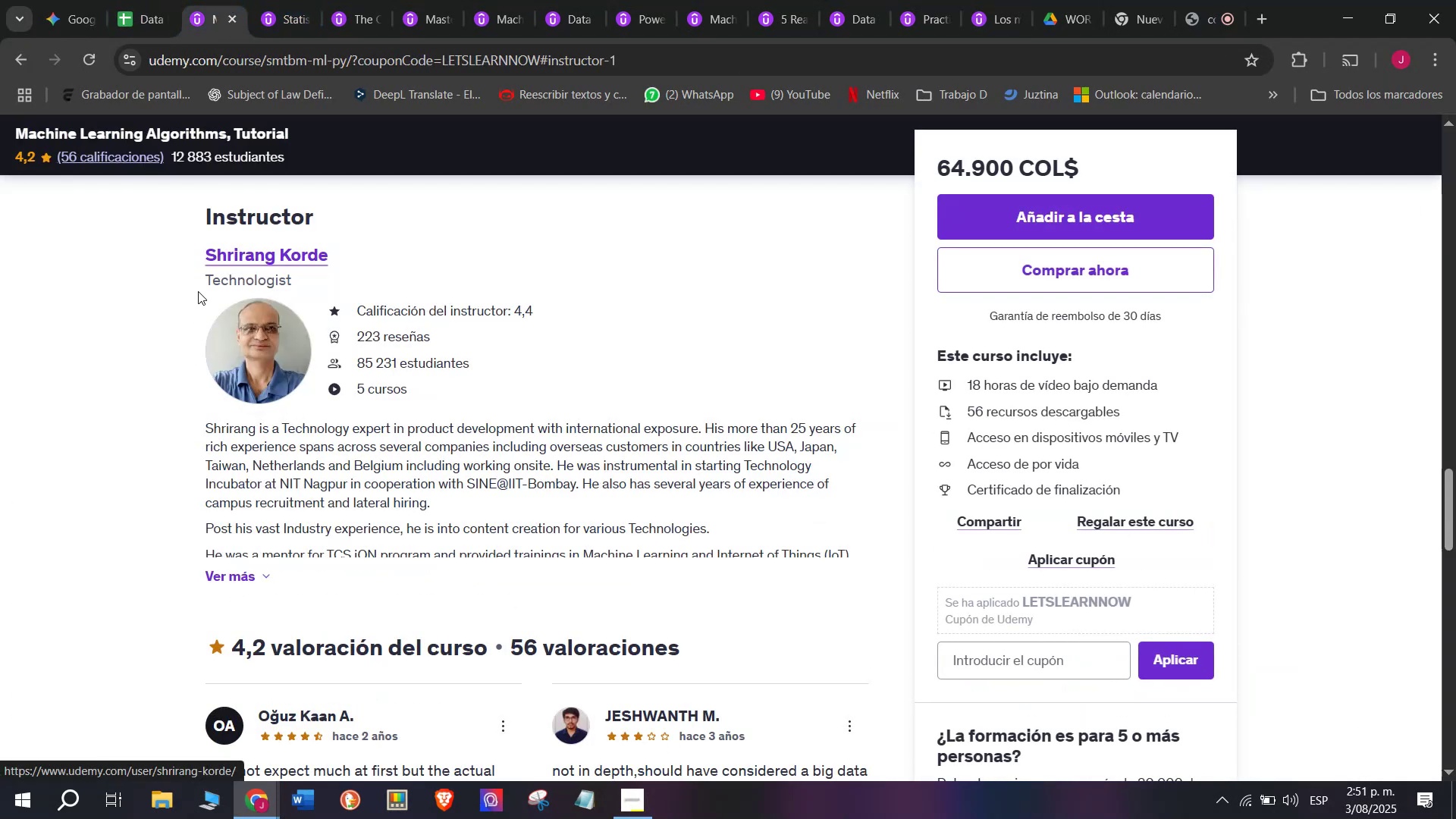 
left_click_drag(start_coordinate=[174, 251], to_coordinate=[338, 256])
 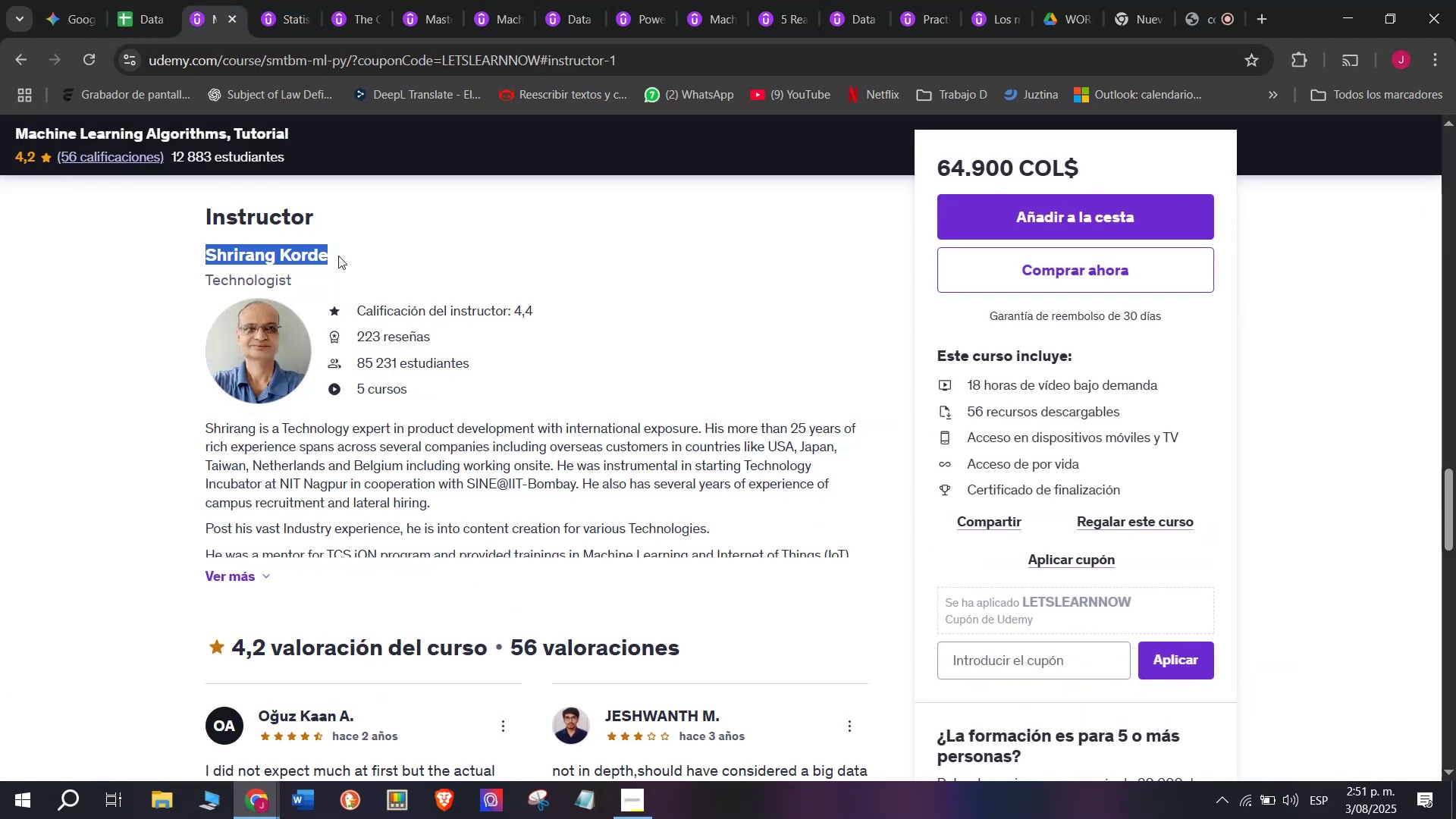 
key(Break)
 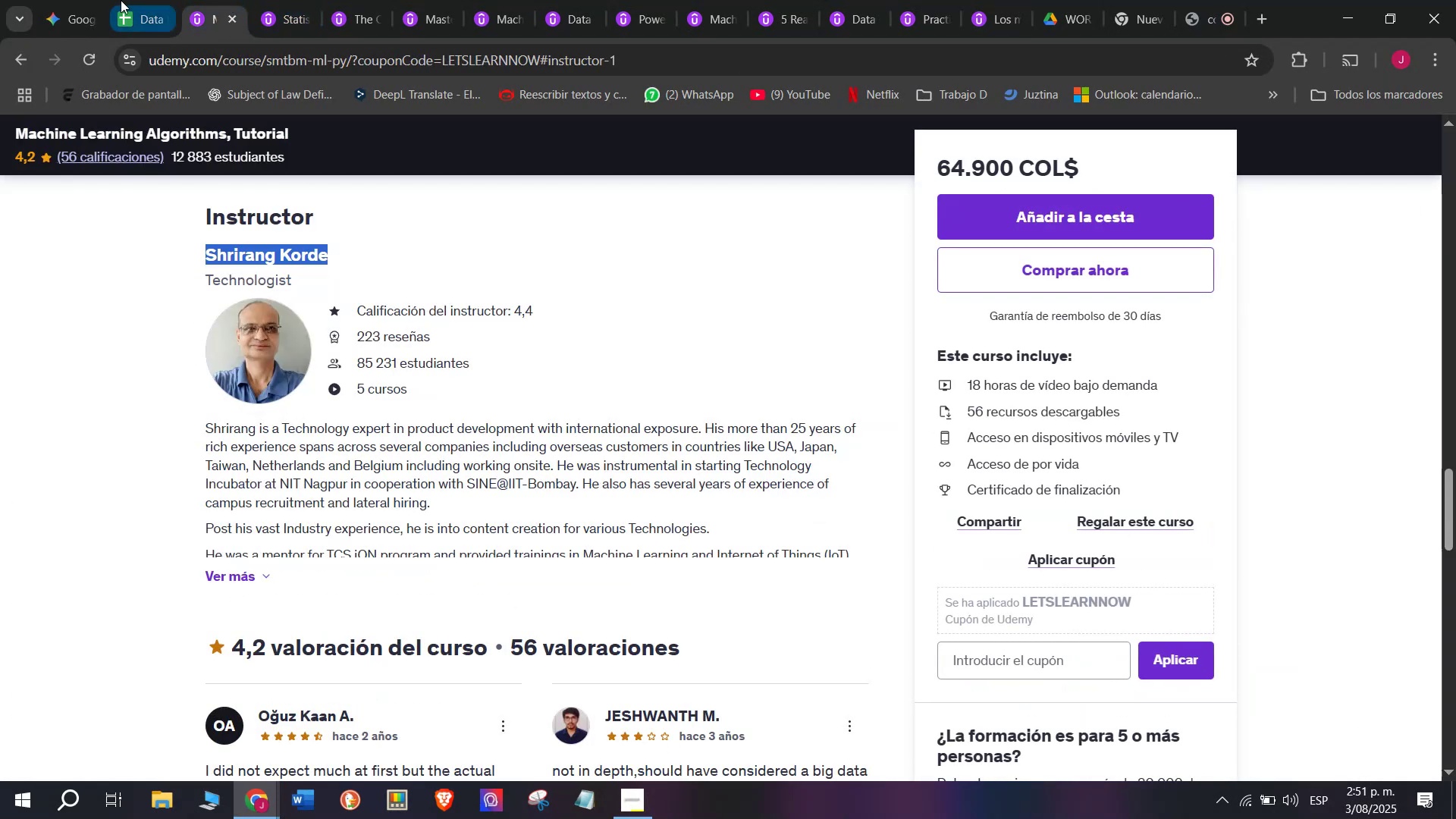 
key(Control+ControlLeft)
 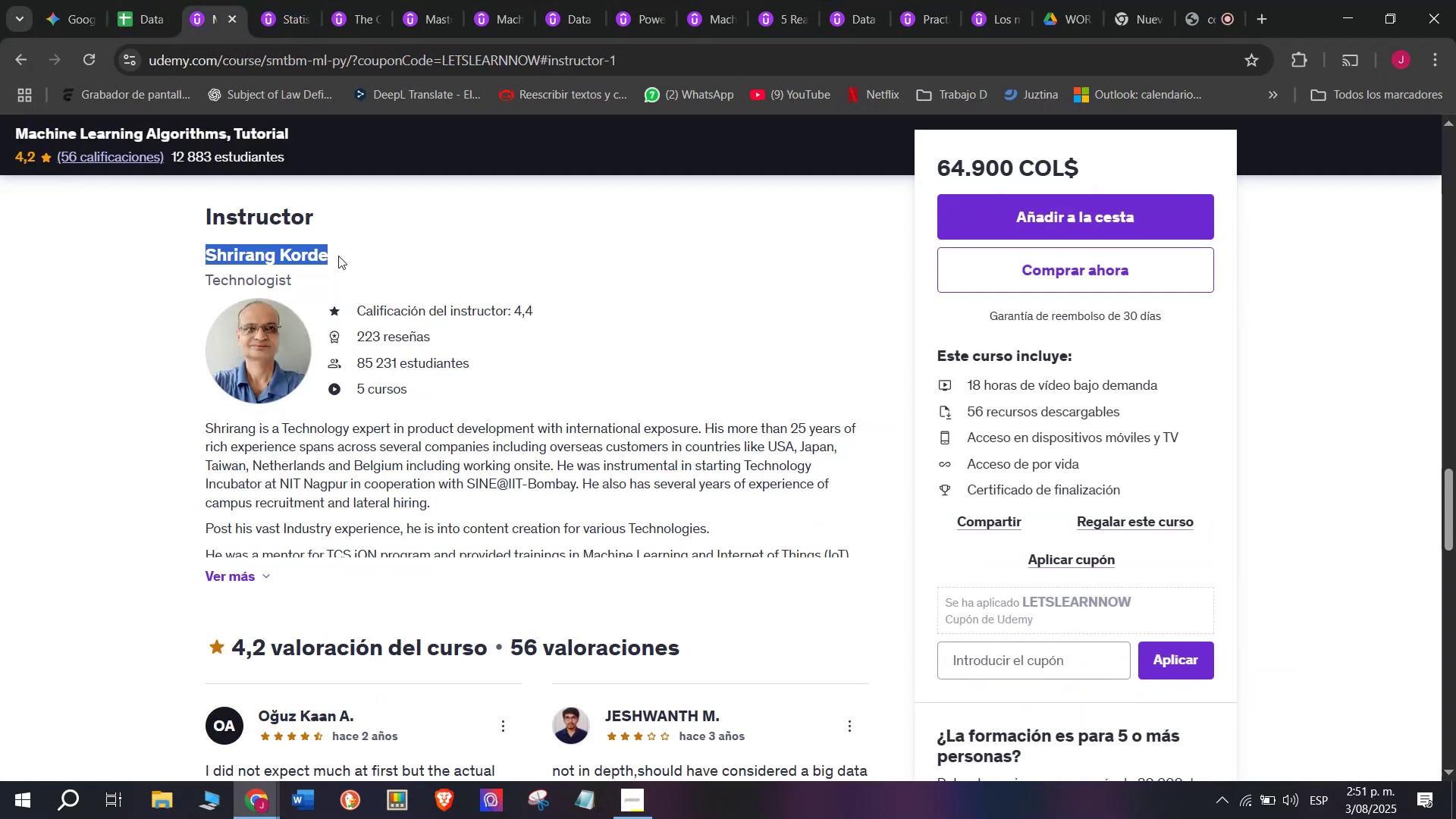 
key(Control+C)
 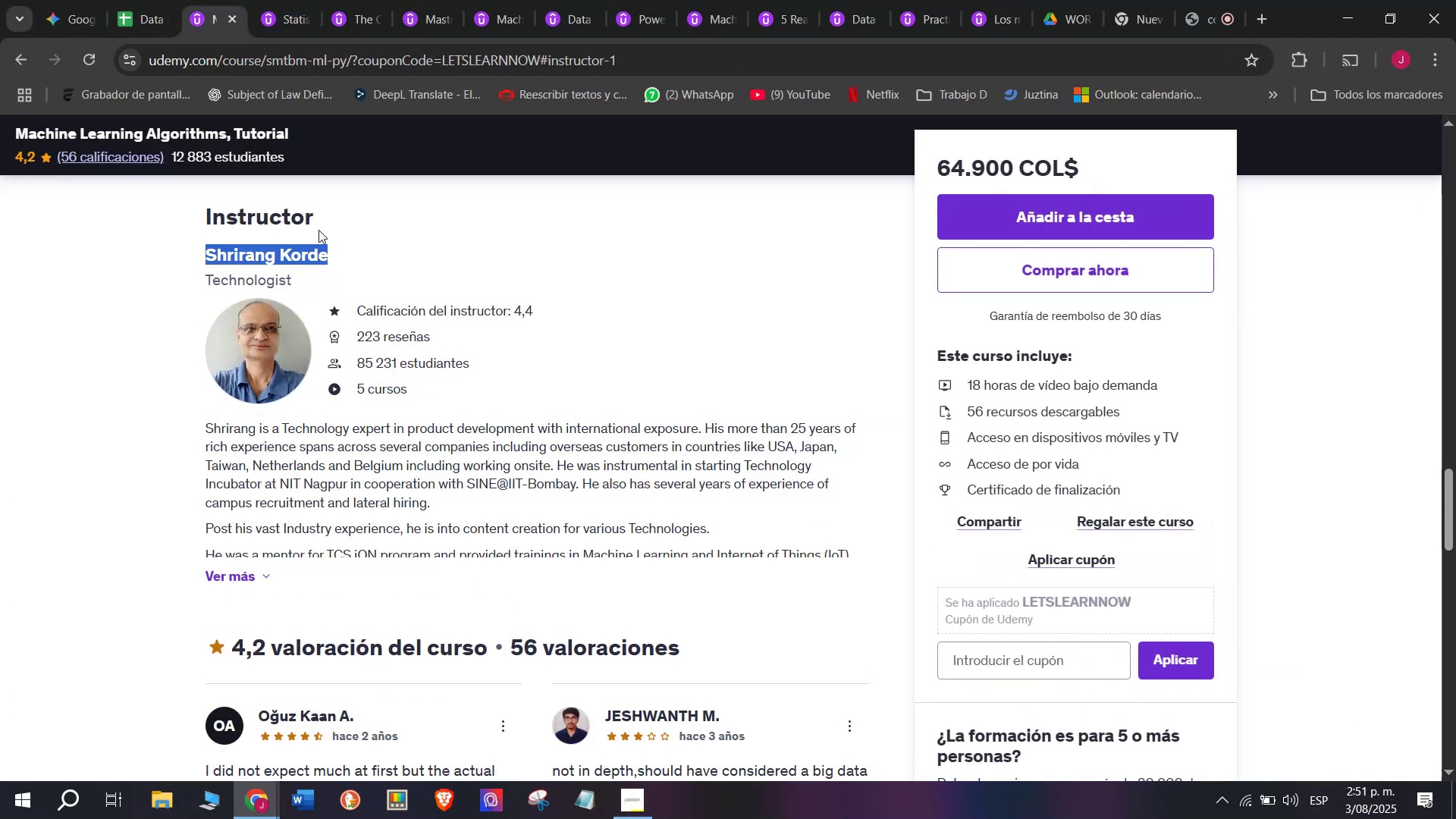 
key(Break)
 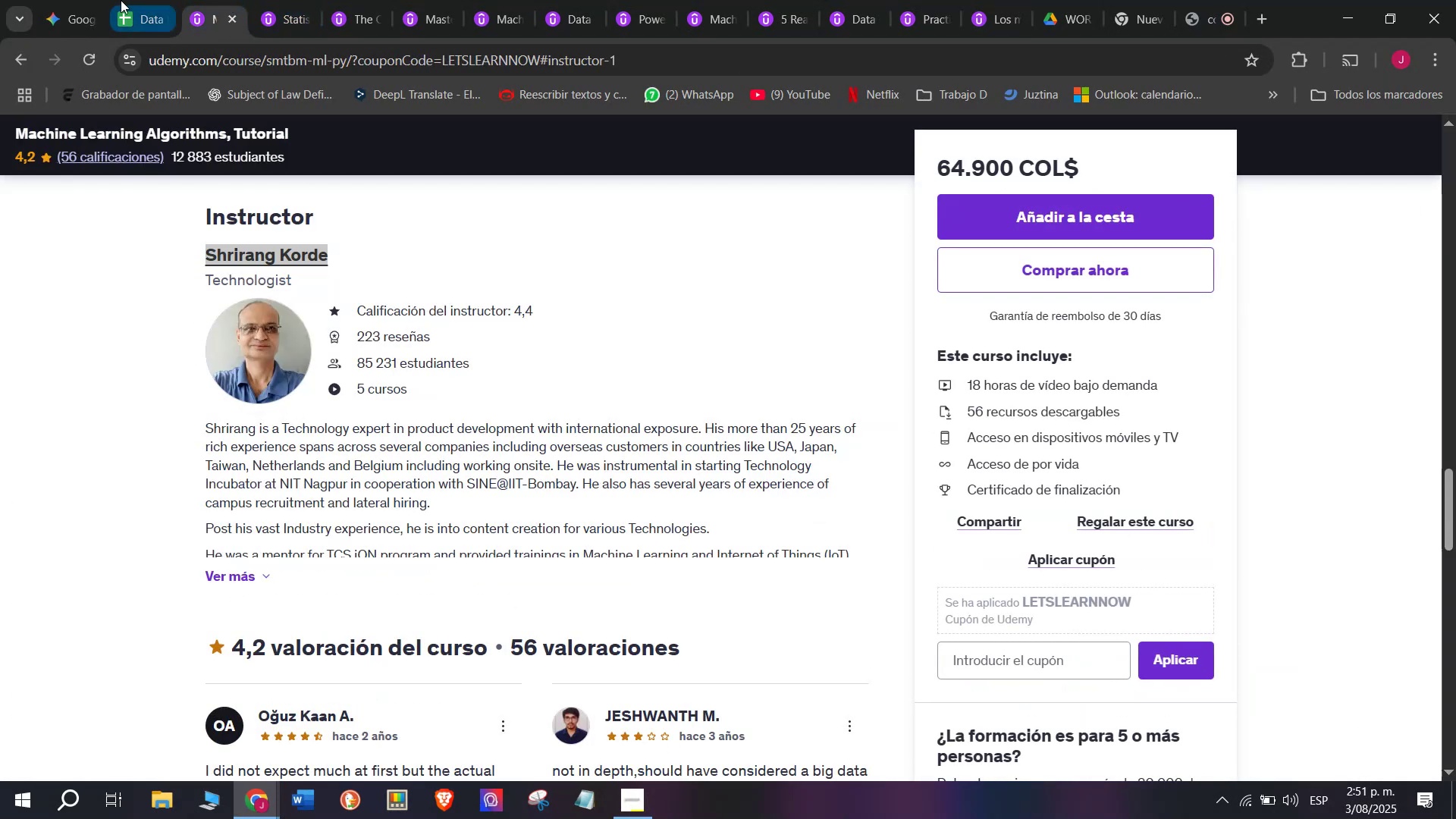 
key(Control+ControlLeft)
 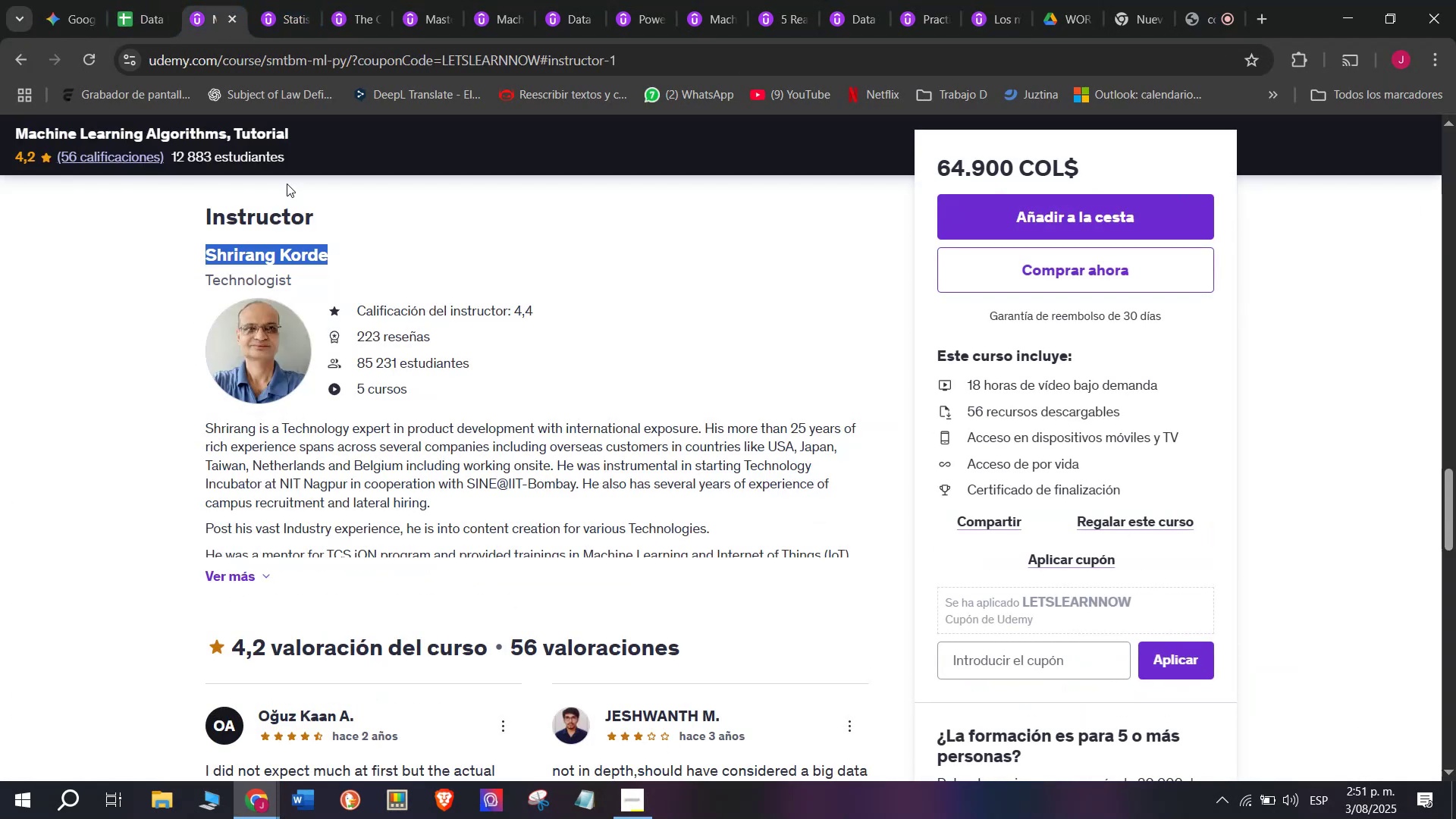 
key(Control+C)
 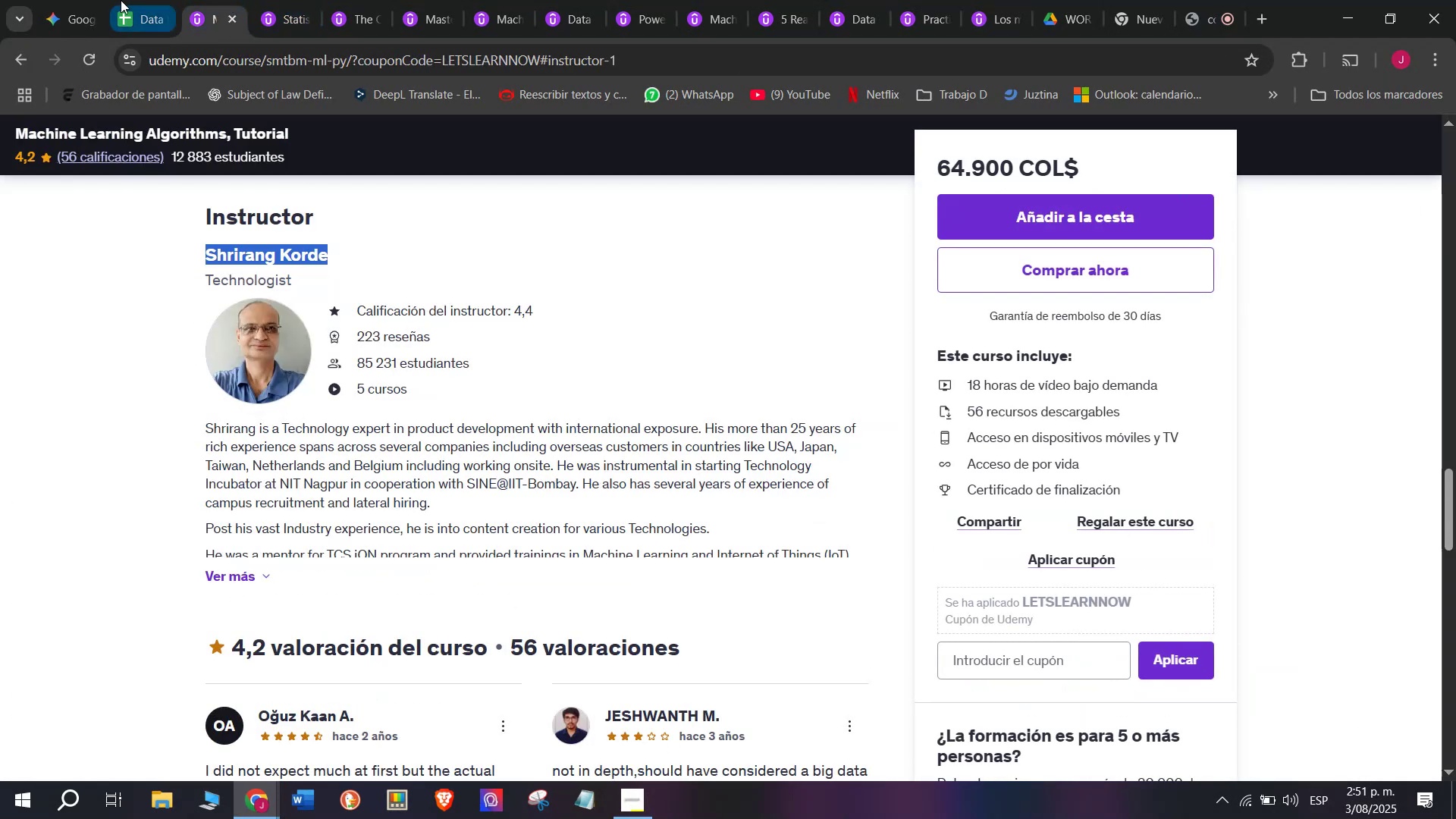 
left_click([121, 0])
 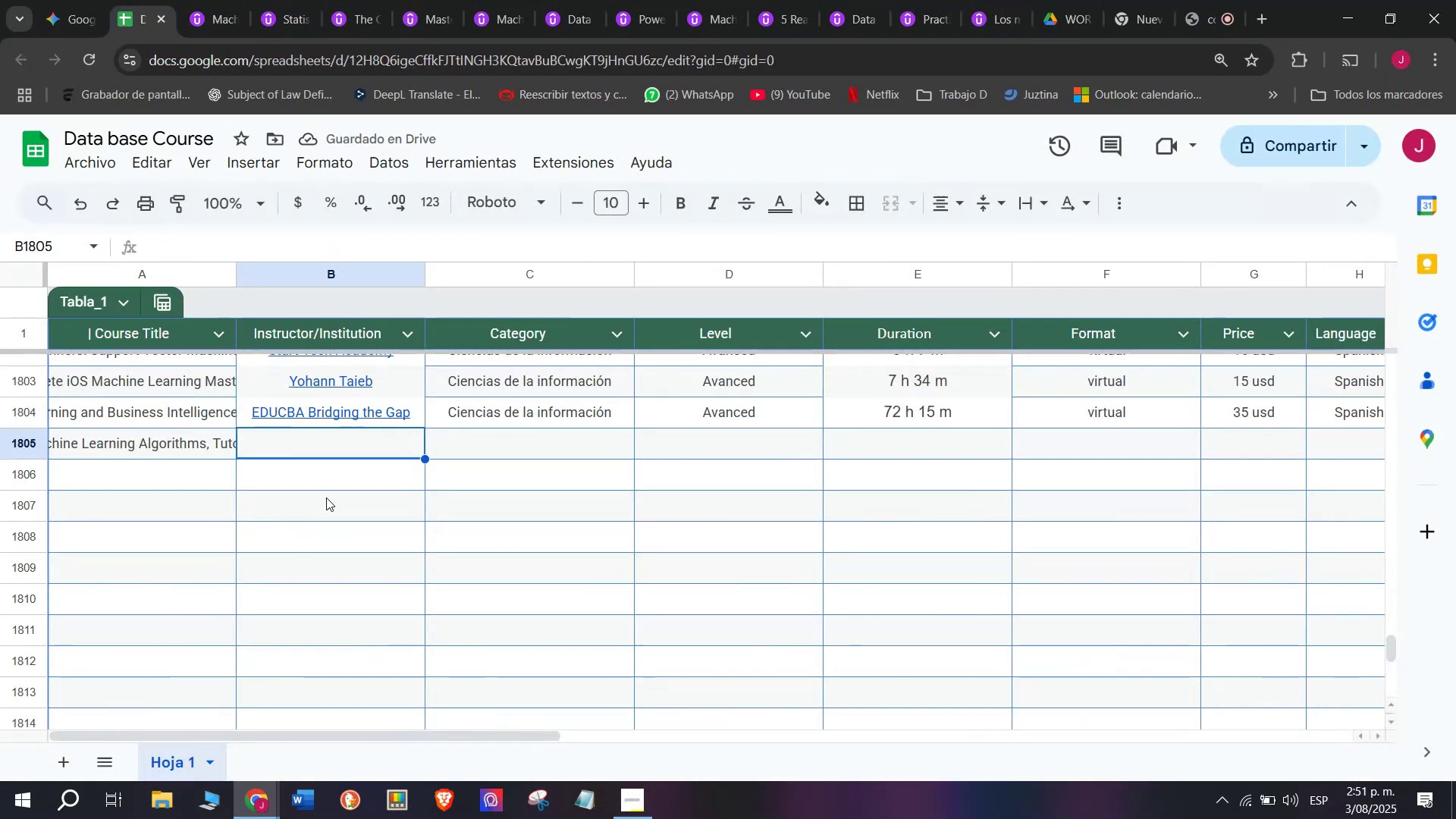 
key(Control+ControlLeft)
 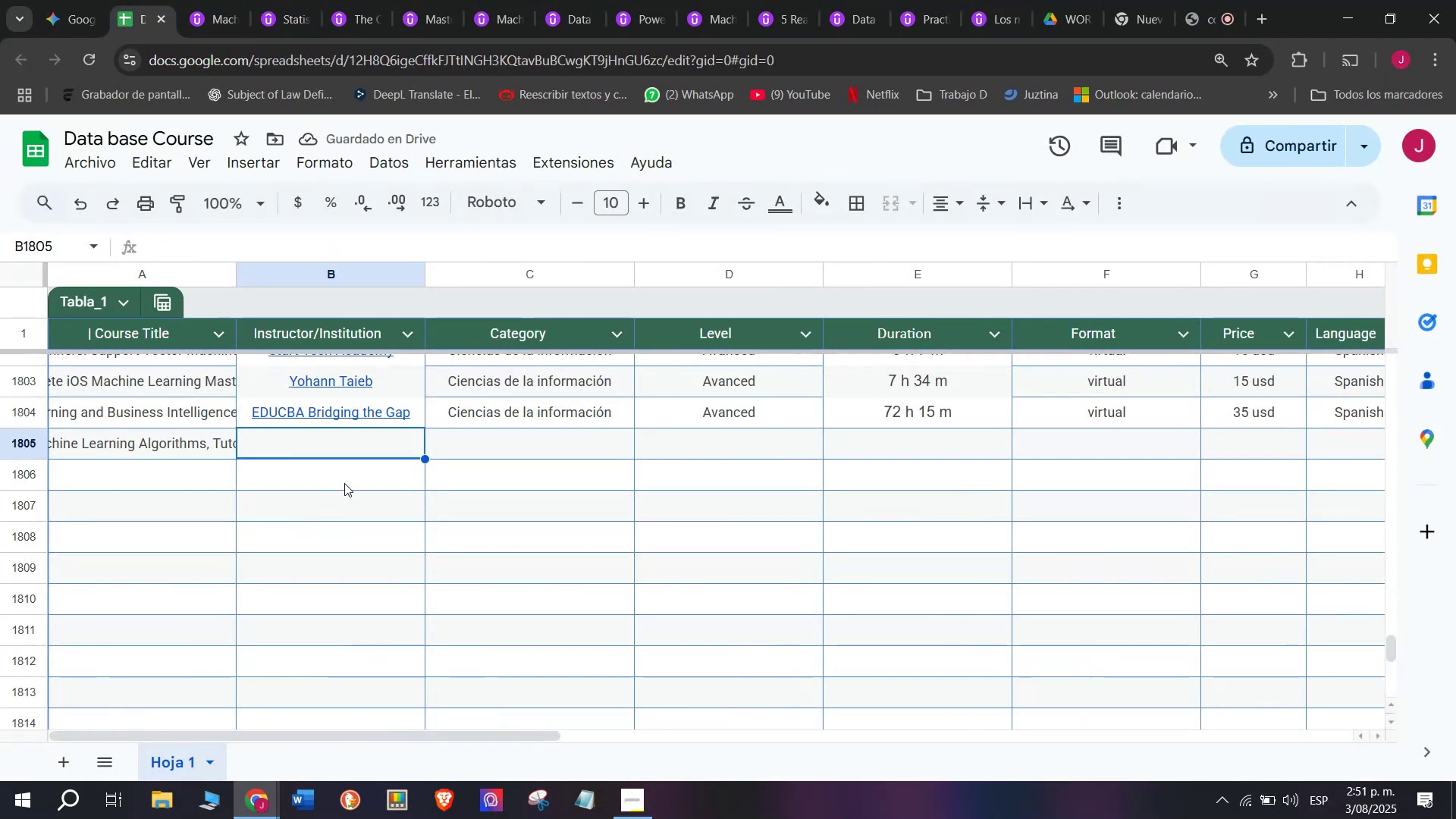 
key(Z)
 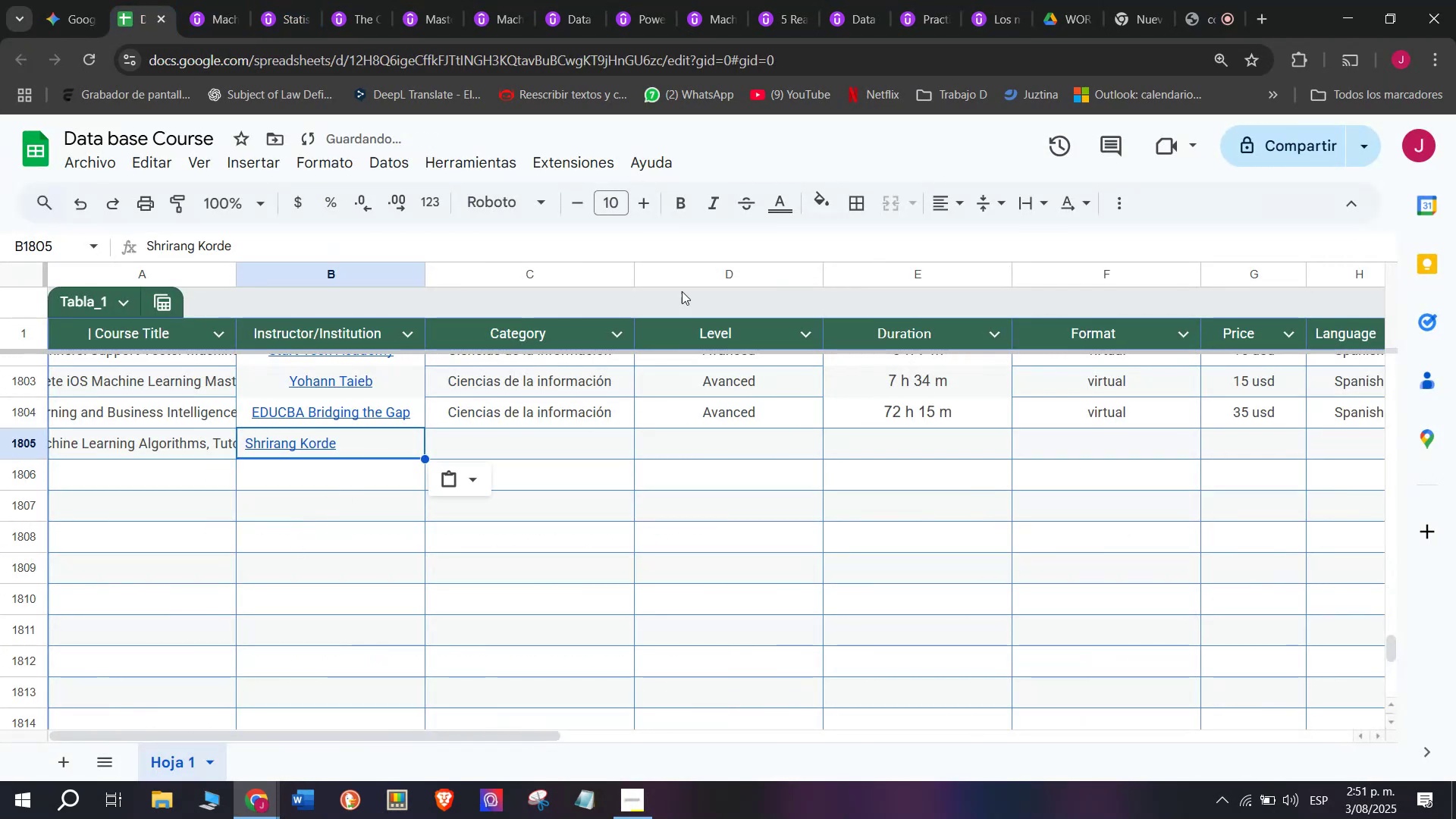 
key(Control+V)
 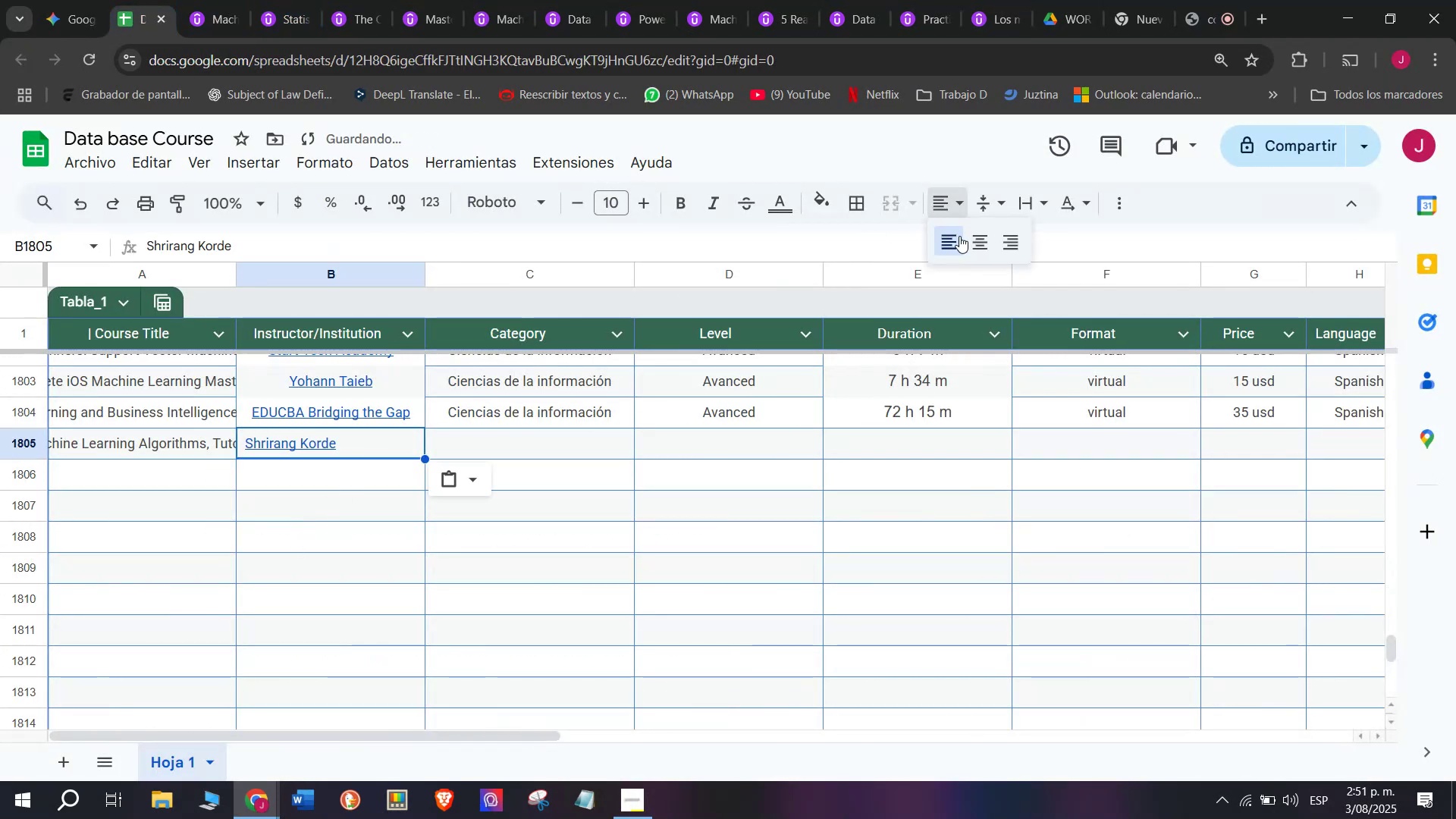 
left_click([976, 240])
 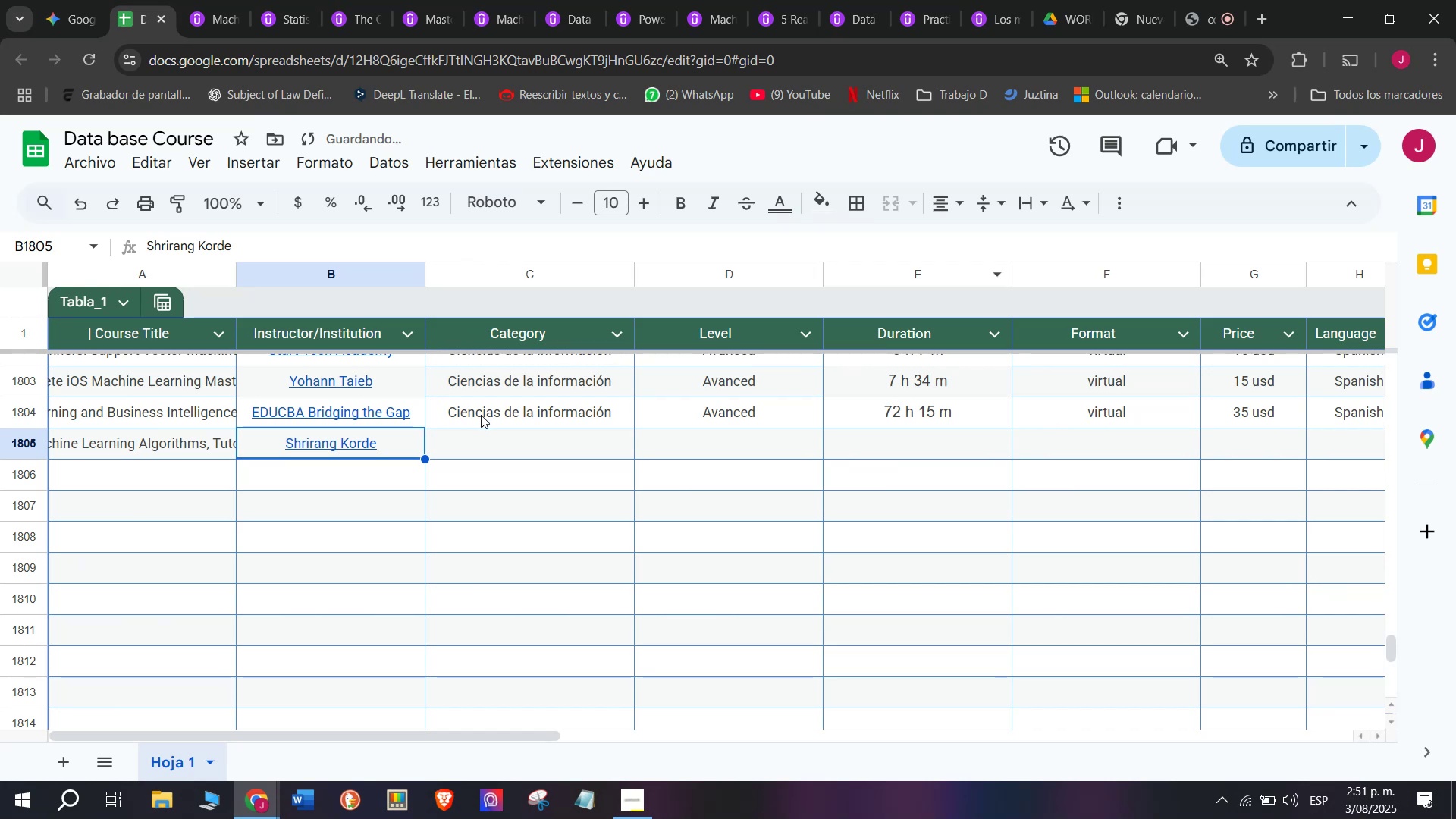 
key(Break)
 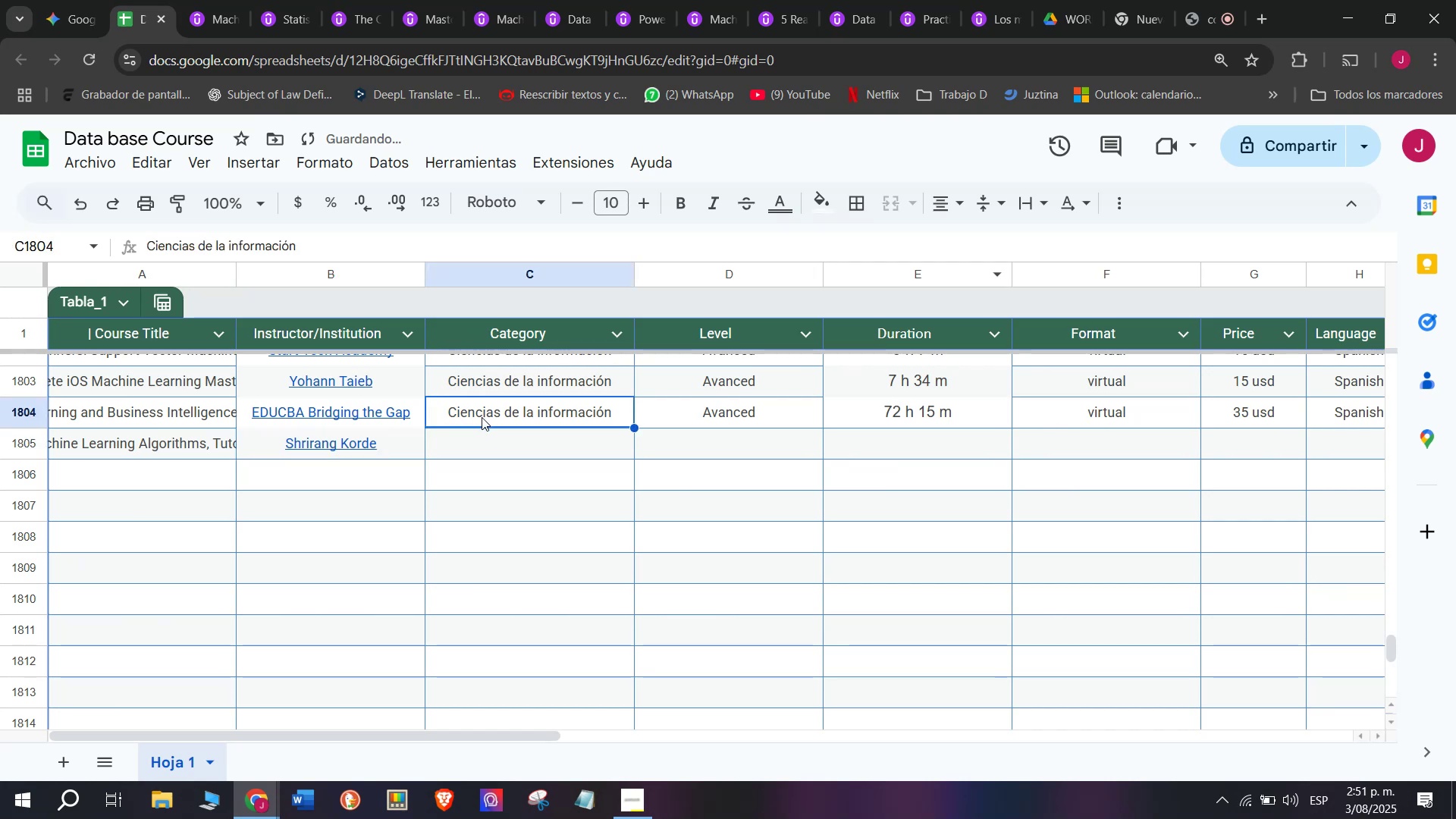 
key(Control+ControlLeft)
 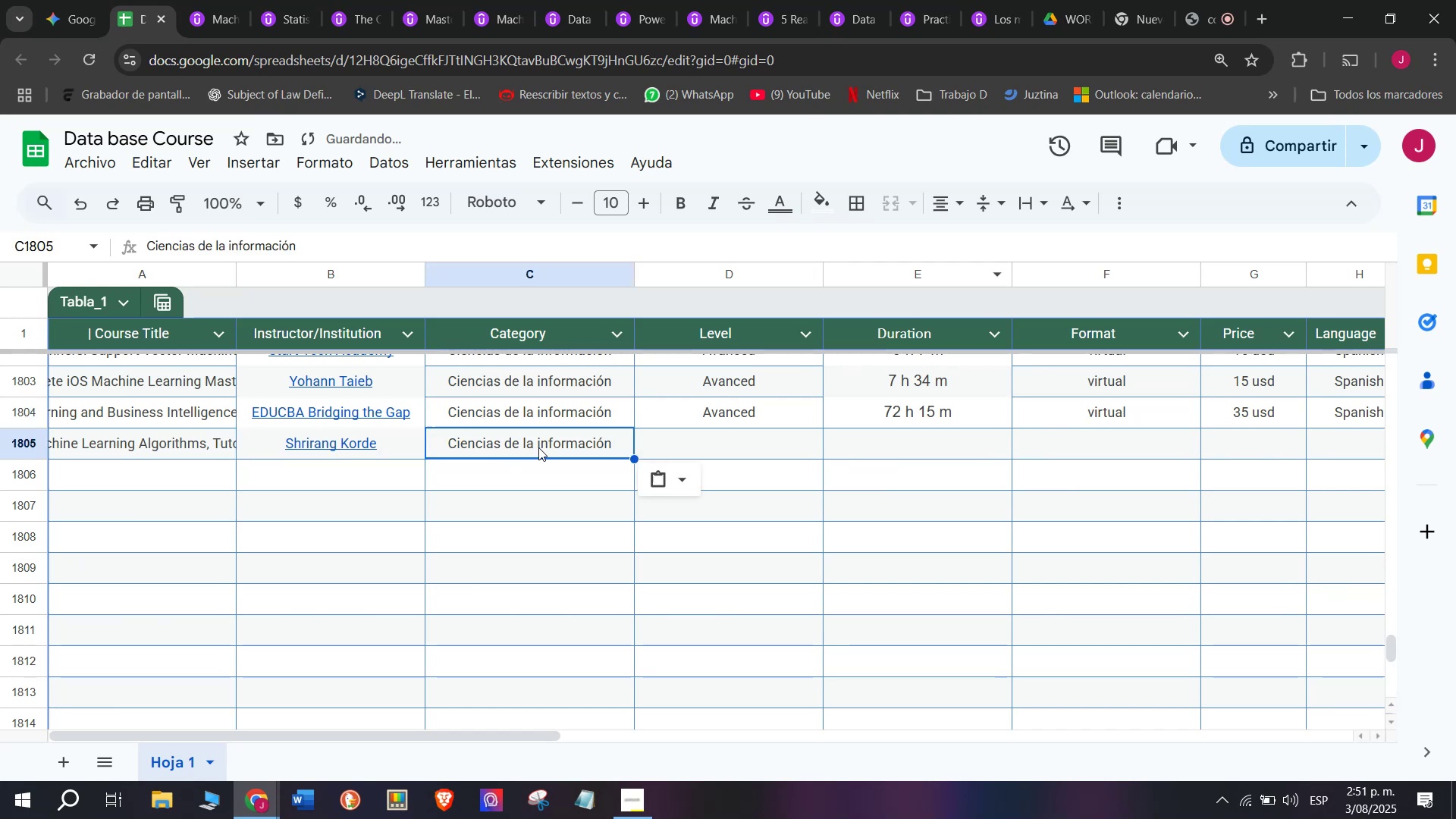 
key(Control+C)
 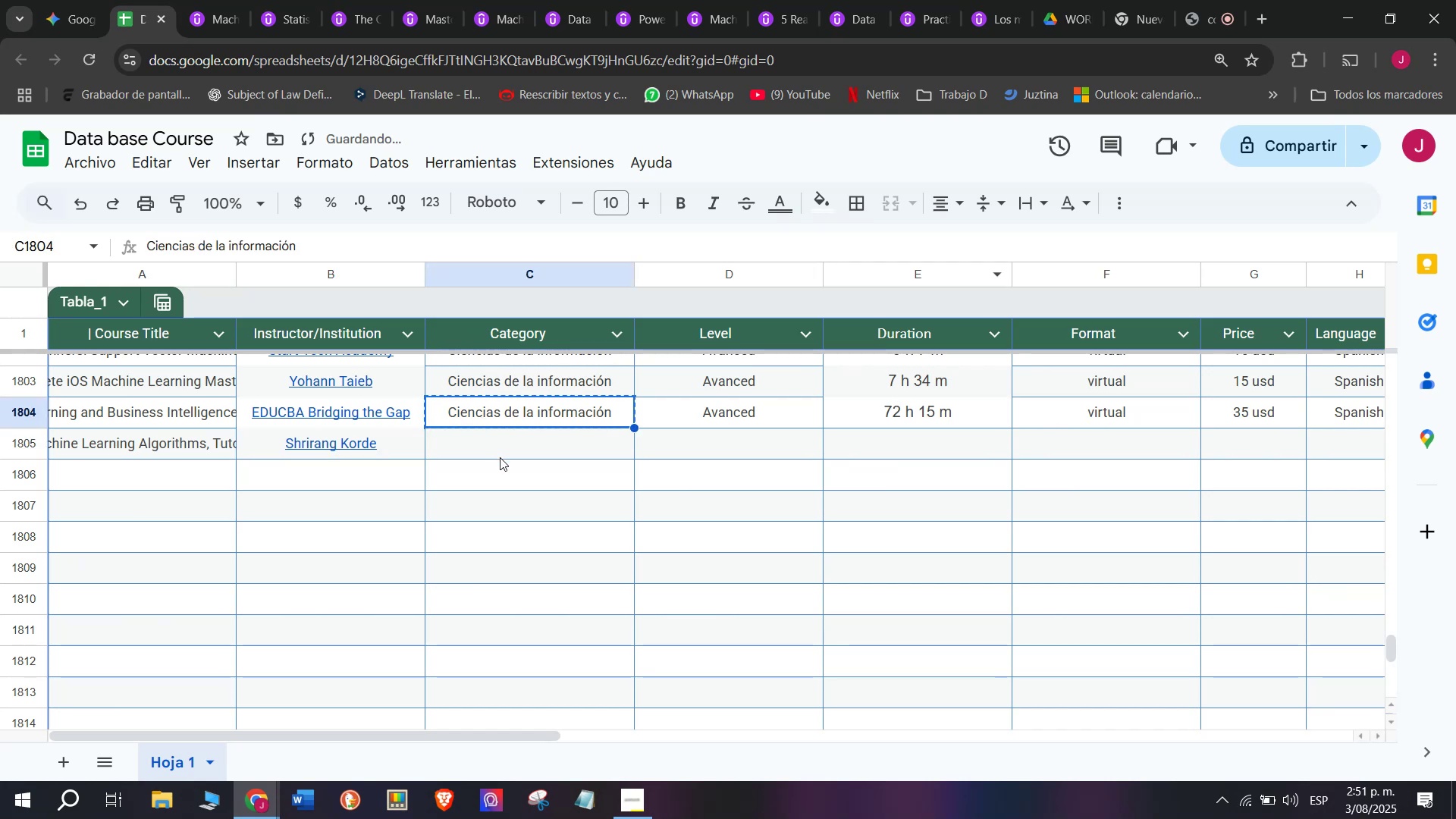 
double_click([500, 457])
 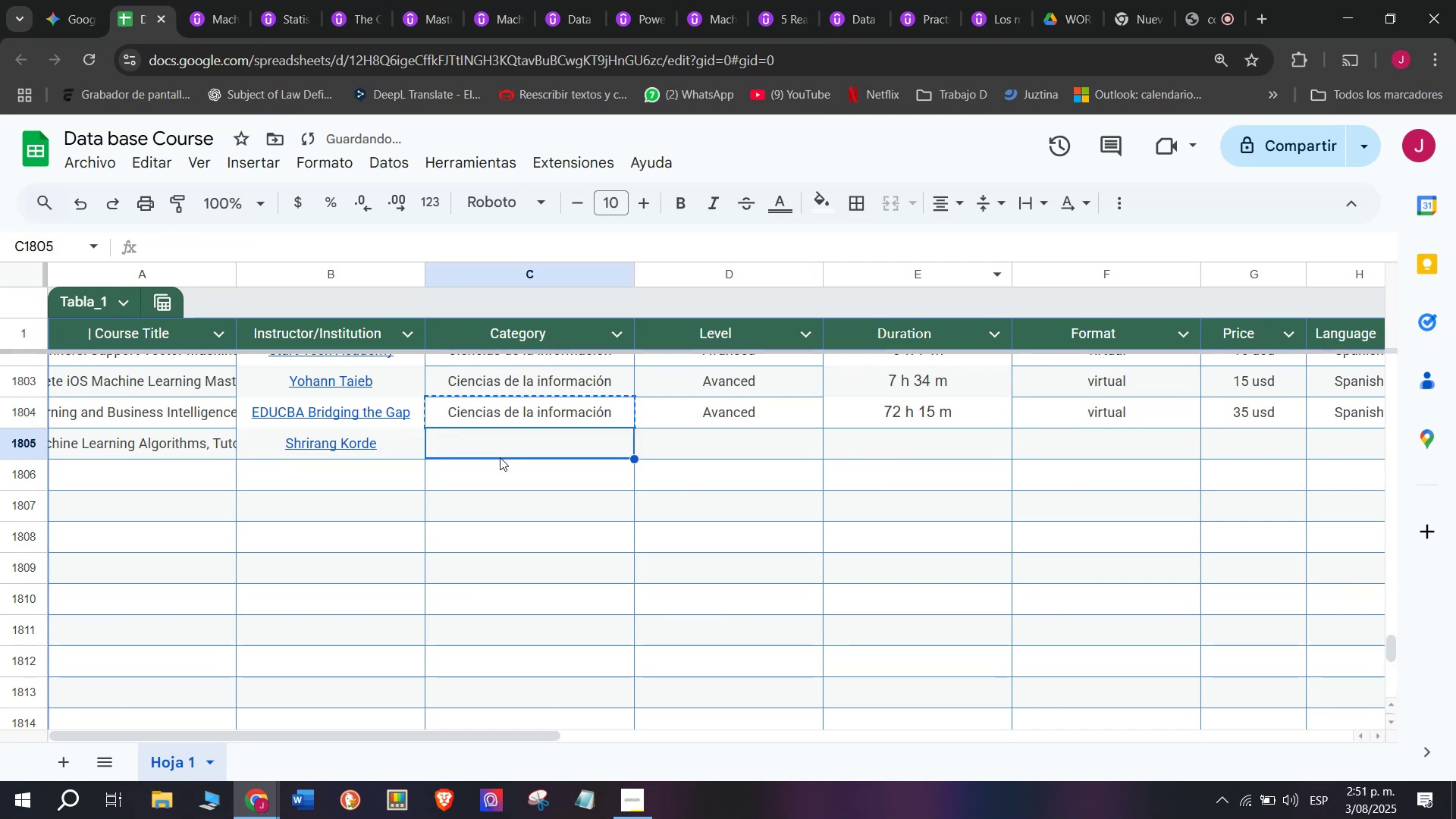 
key(Control+ControlLeft)
 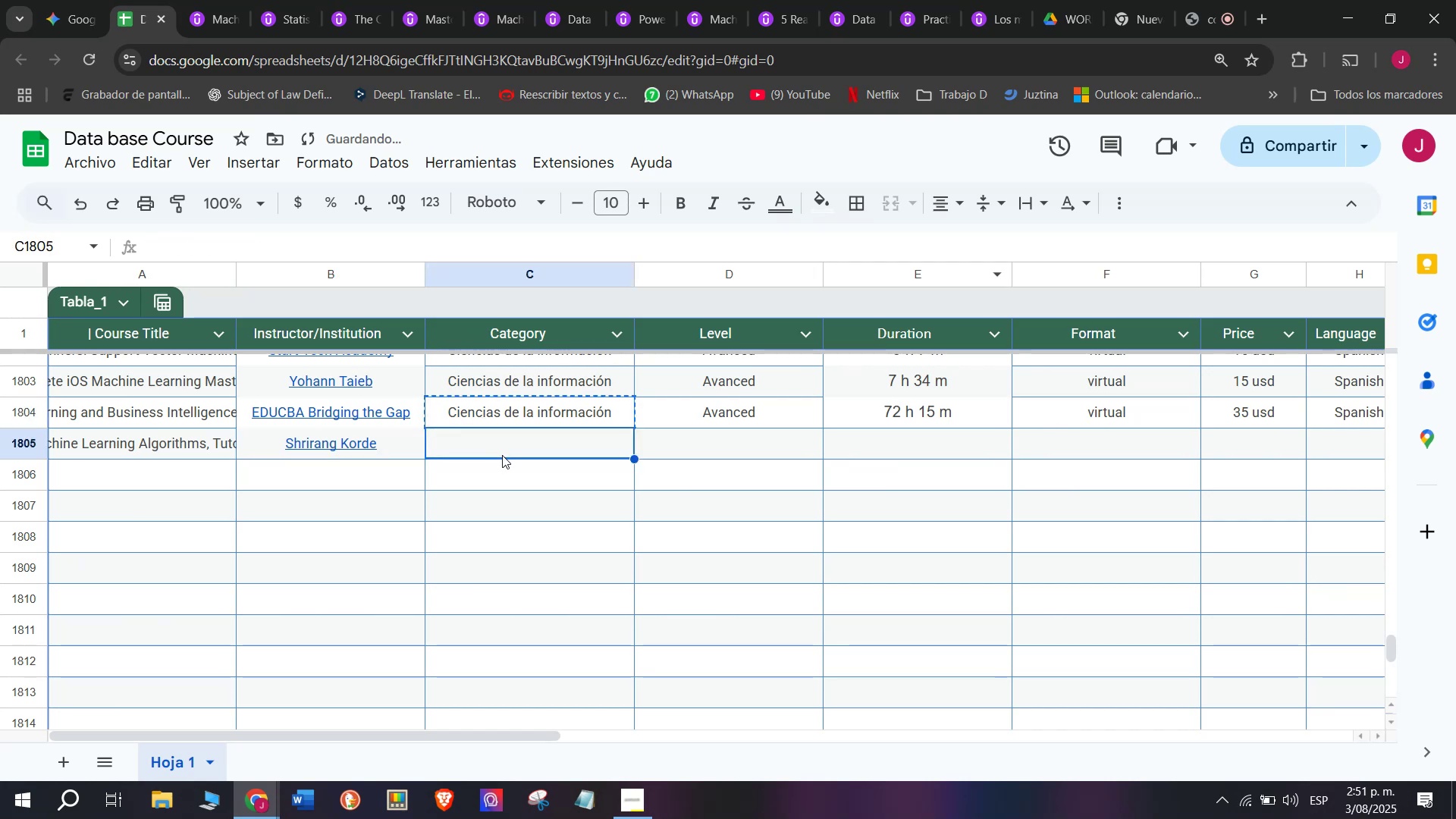 
key(Z)
 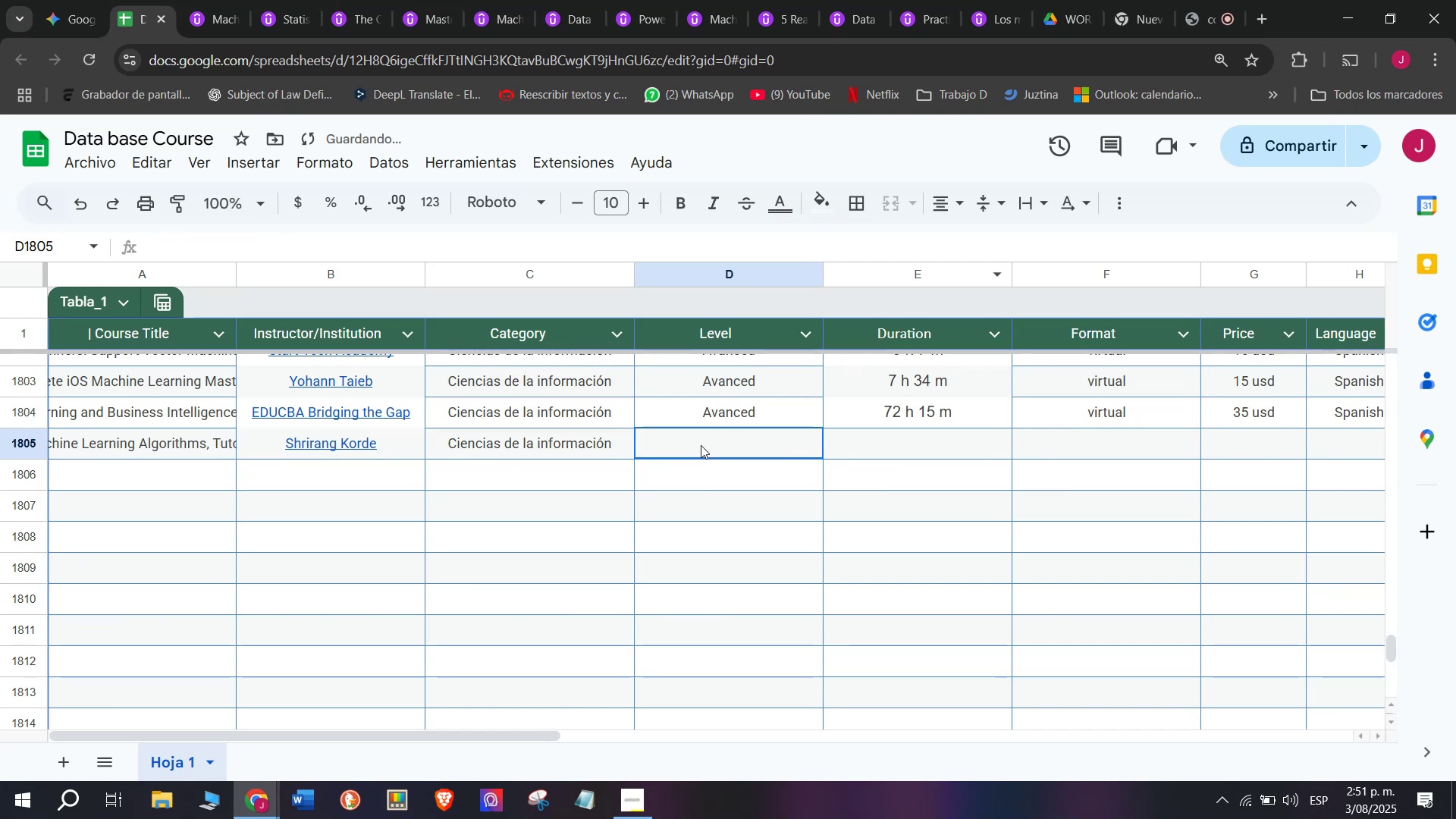 
key(Control+V)
 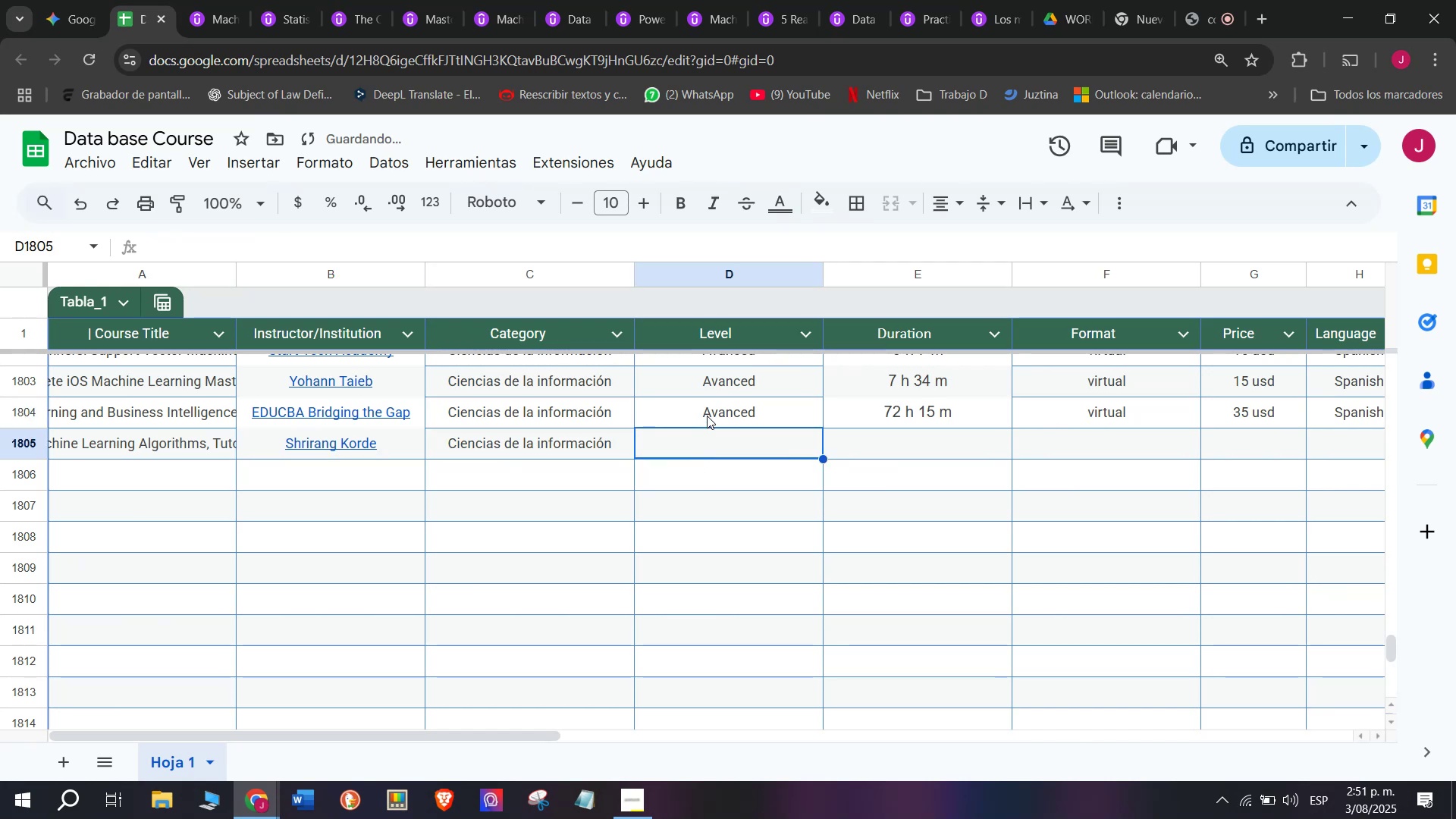 
left_click([716, 395])
 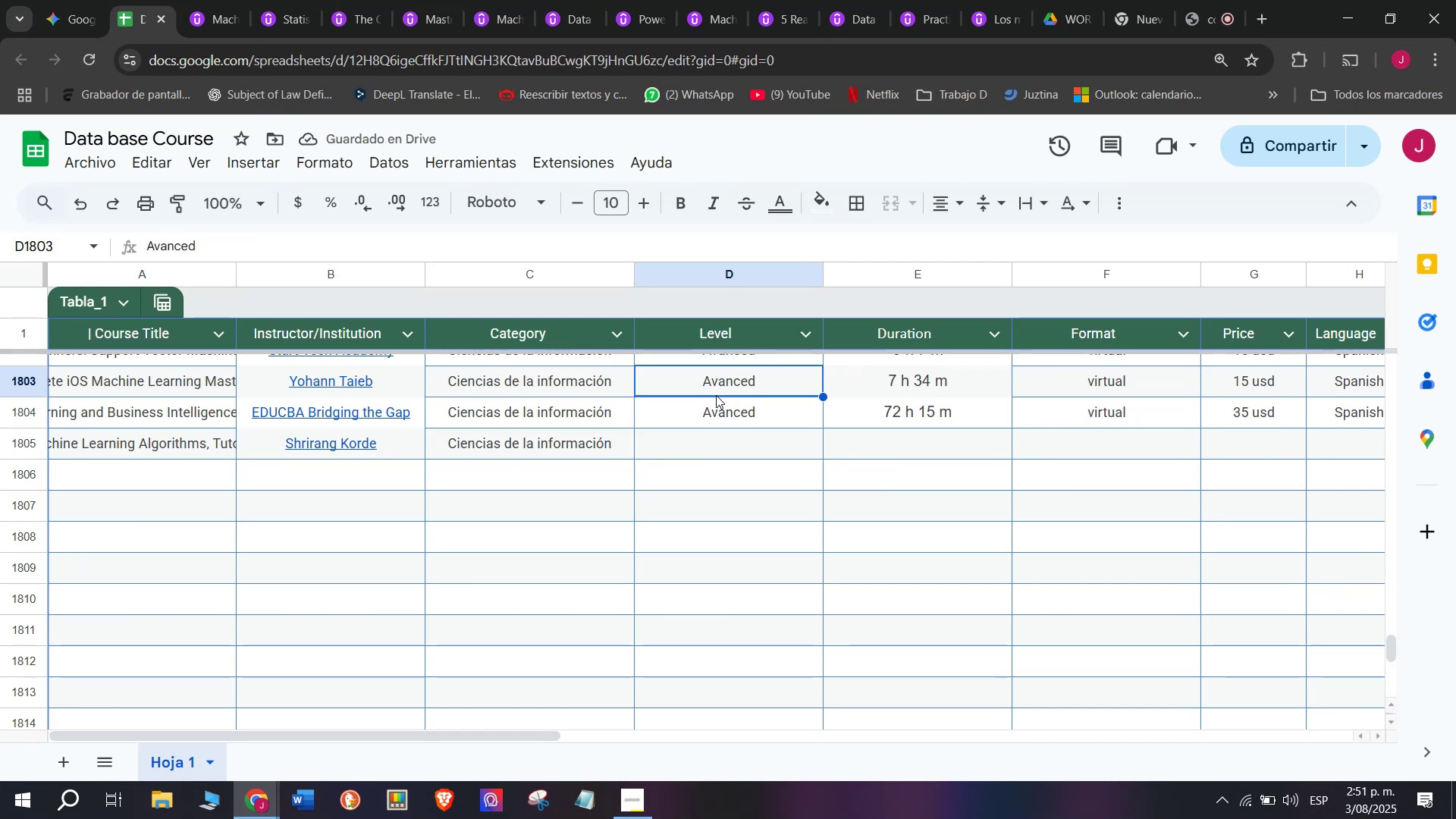 
left_click([717, 416])
 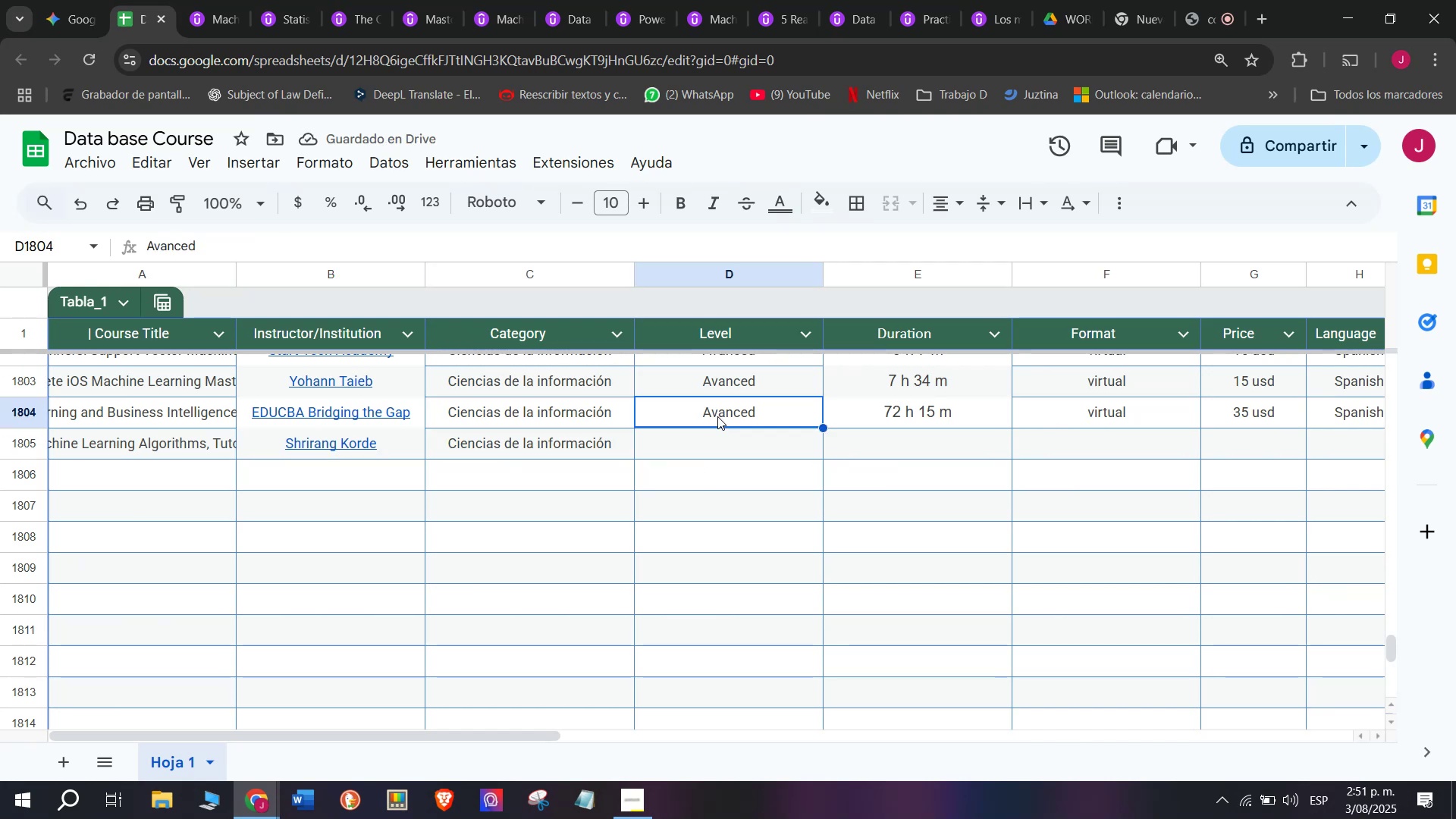 
key(Control+ControlLeft)
 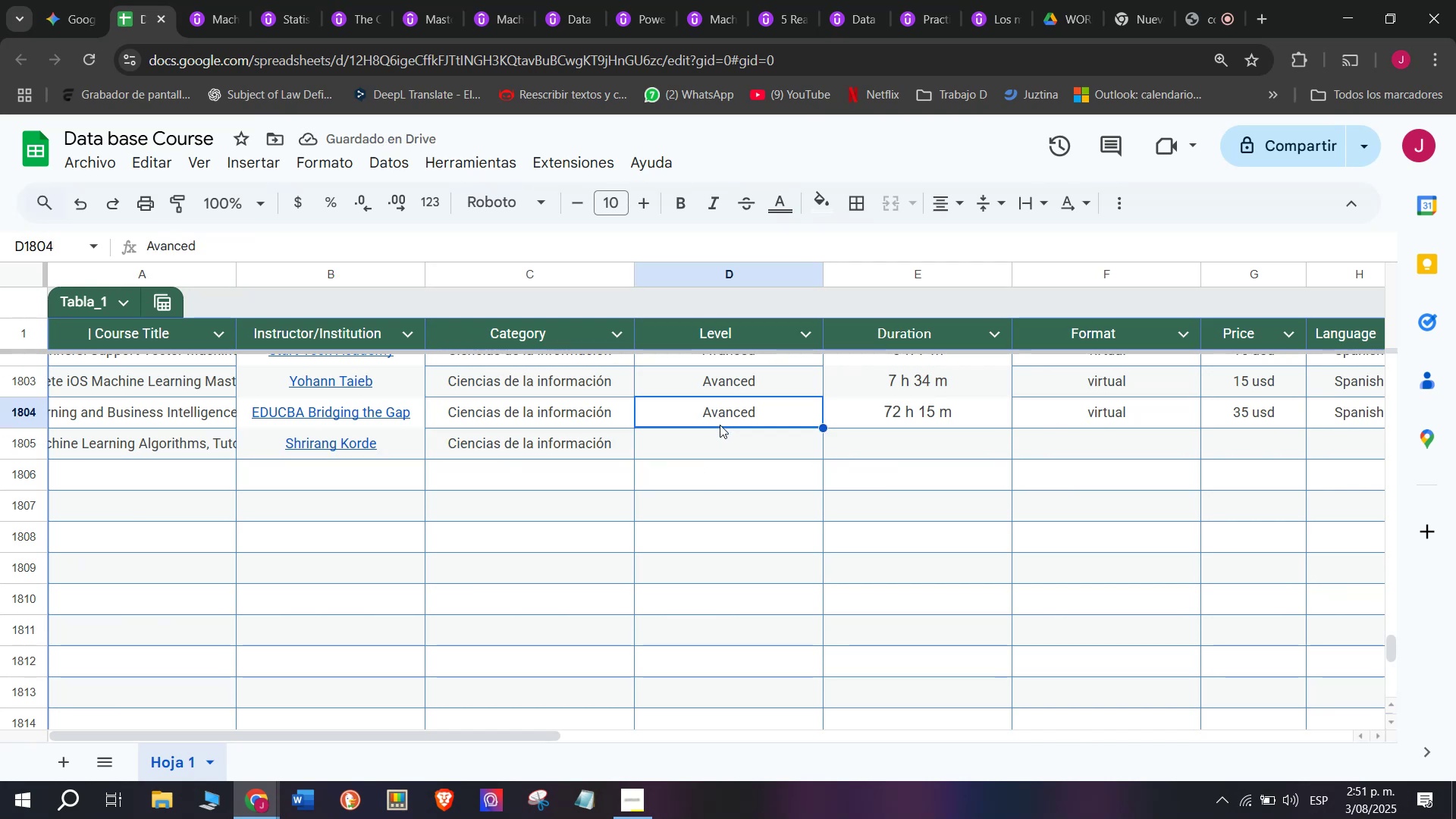 
key(Break)
 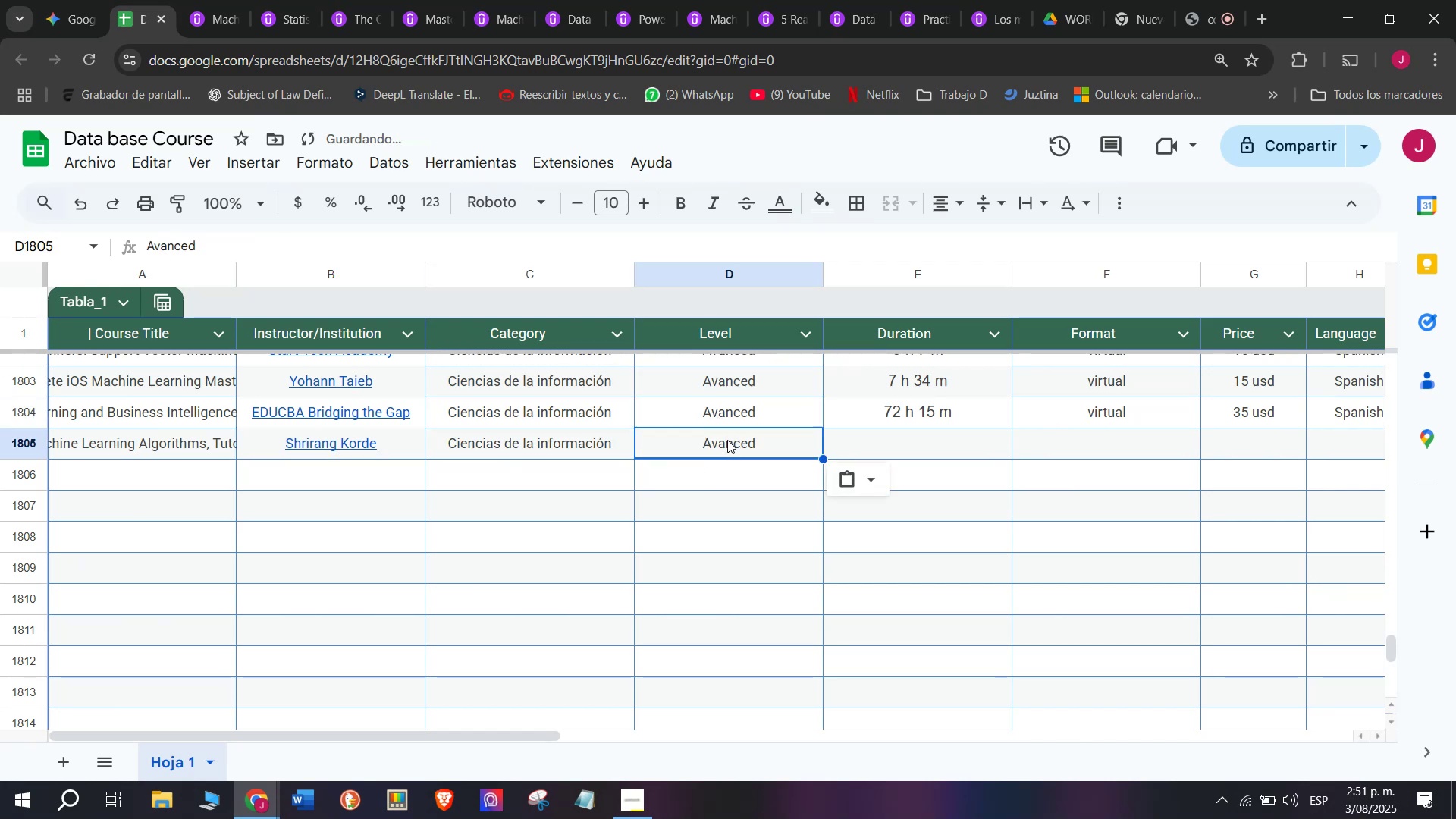 
key(Control+C)
 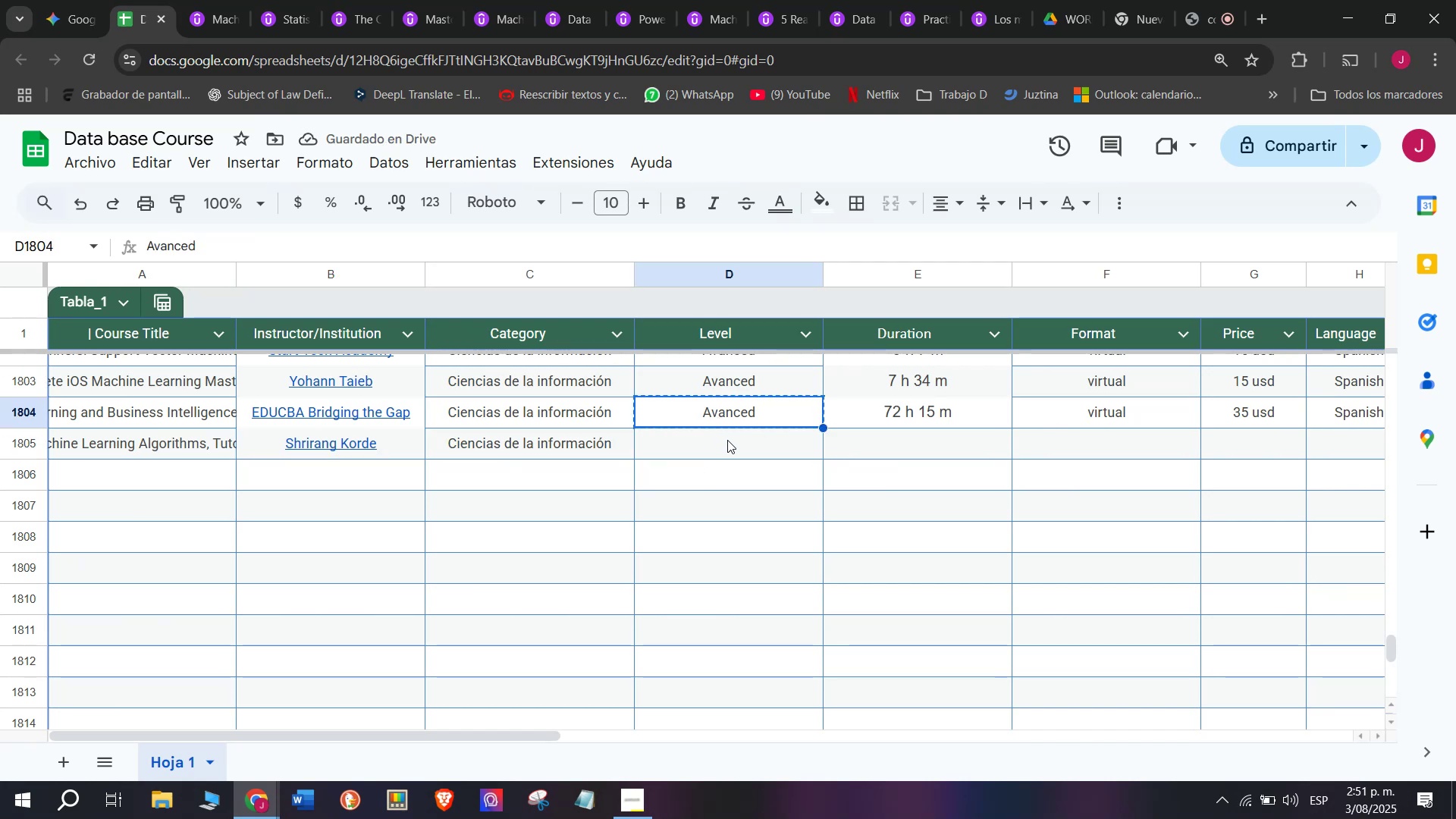 
double_click([727, 440])
 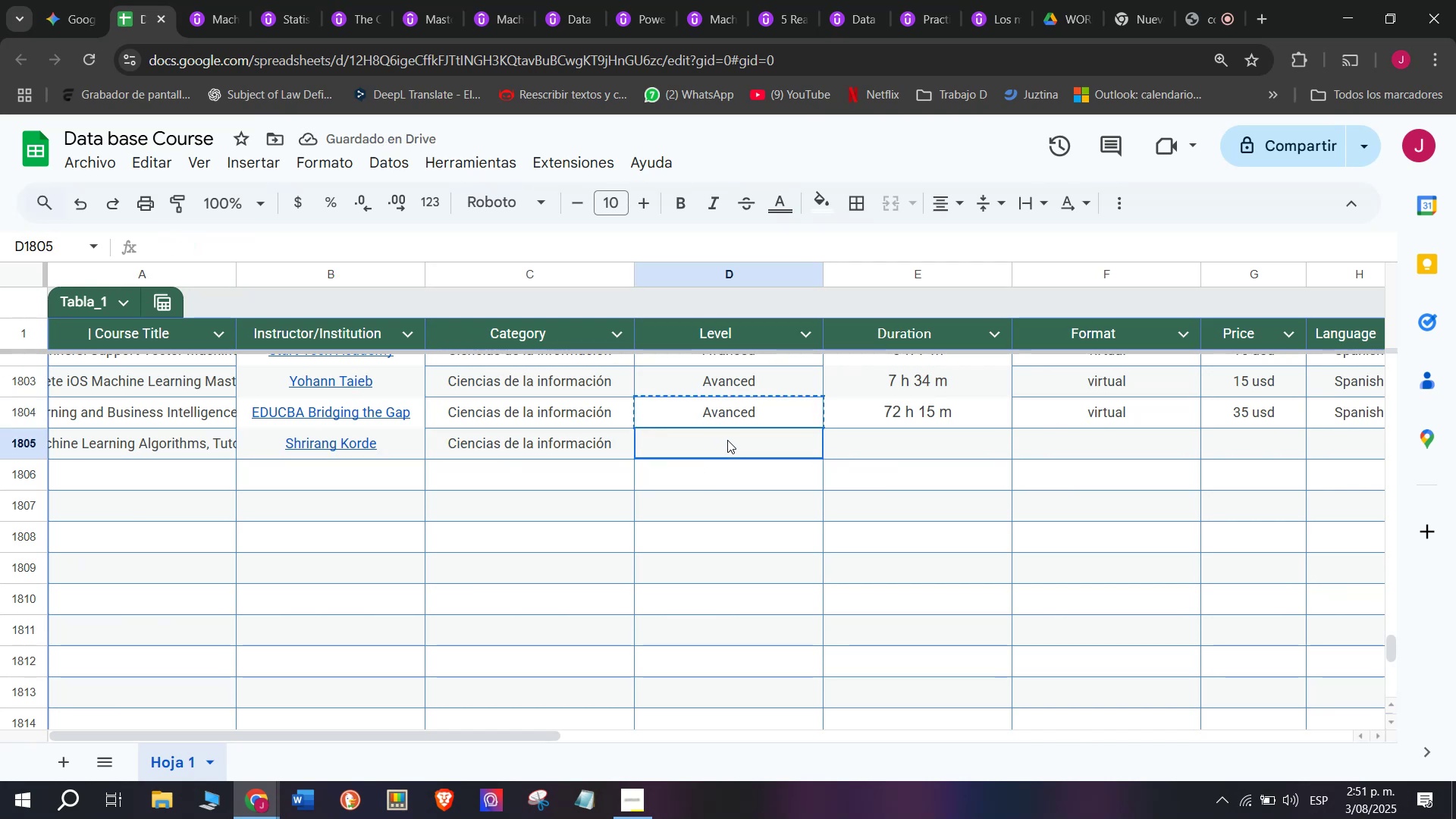 
key(Control+ControlLeft)
 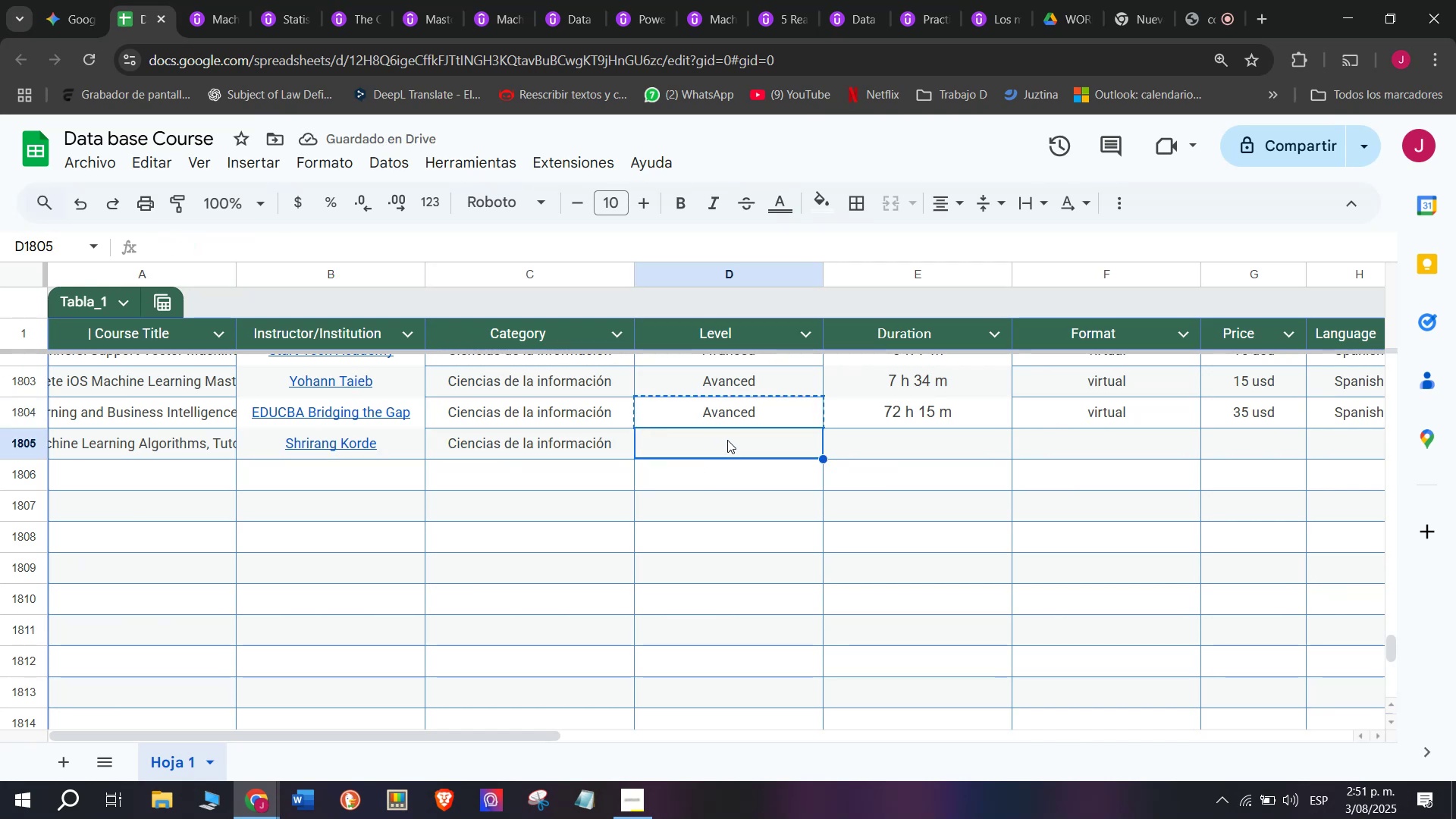 
key(Z)
 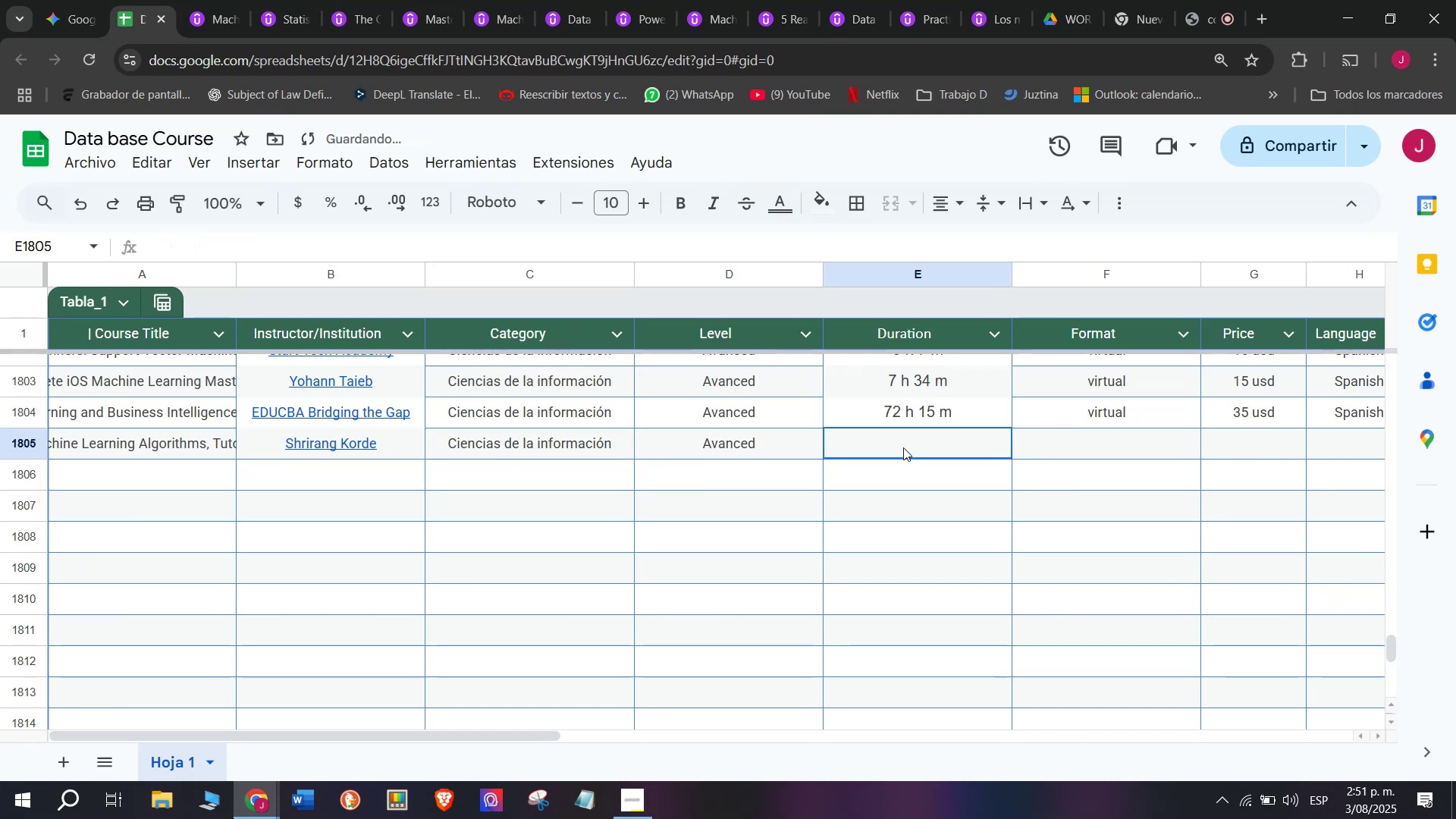 
key(Control+V)
 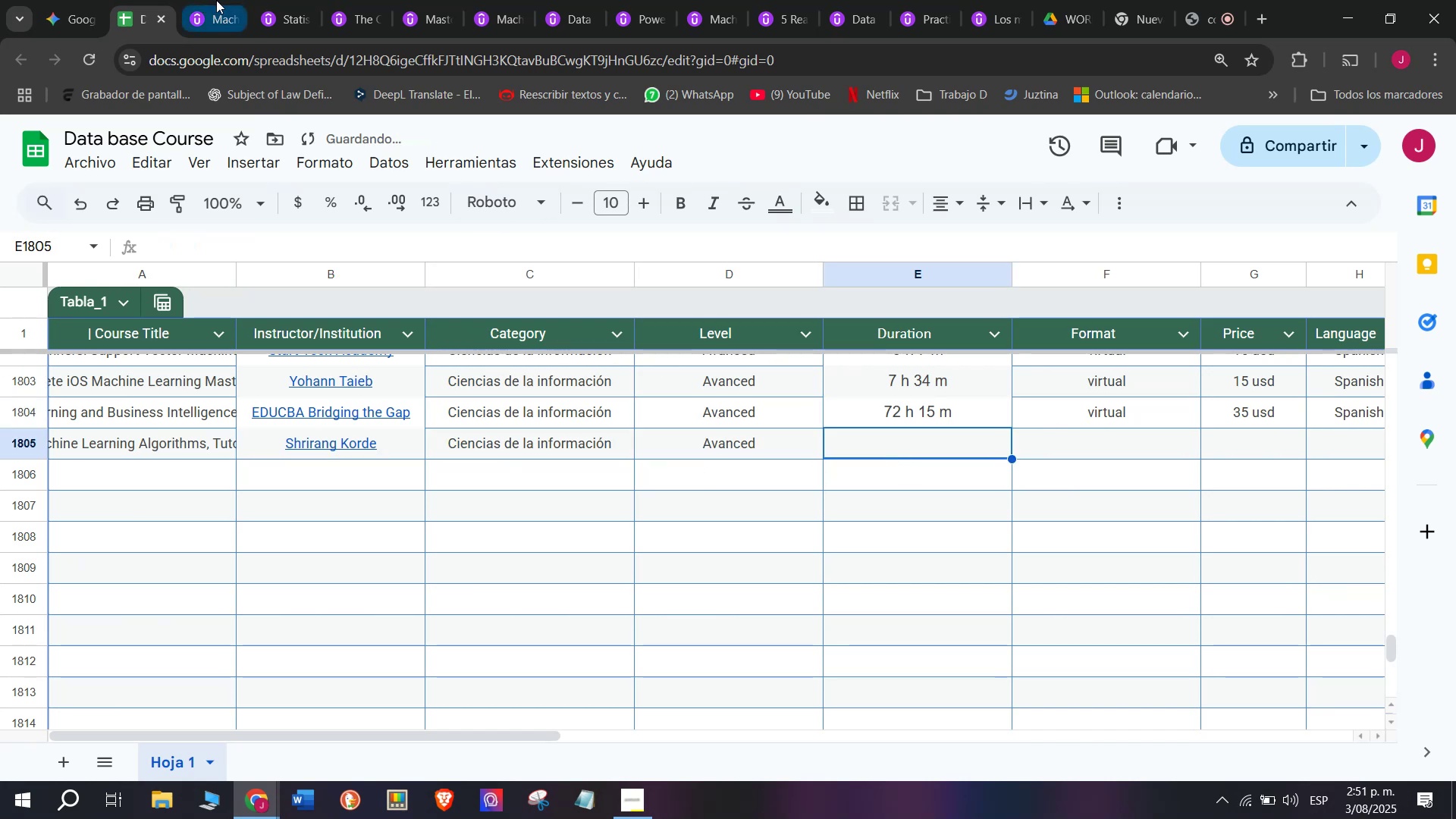 
scroll: coordinate [362, 616], scroll_direction: up, amount: 14.0
 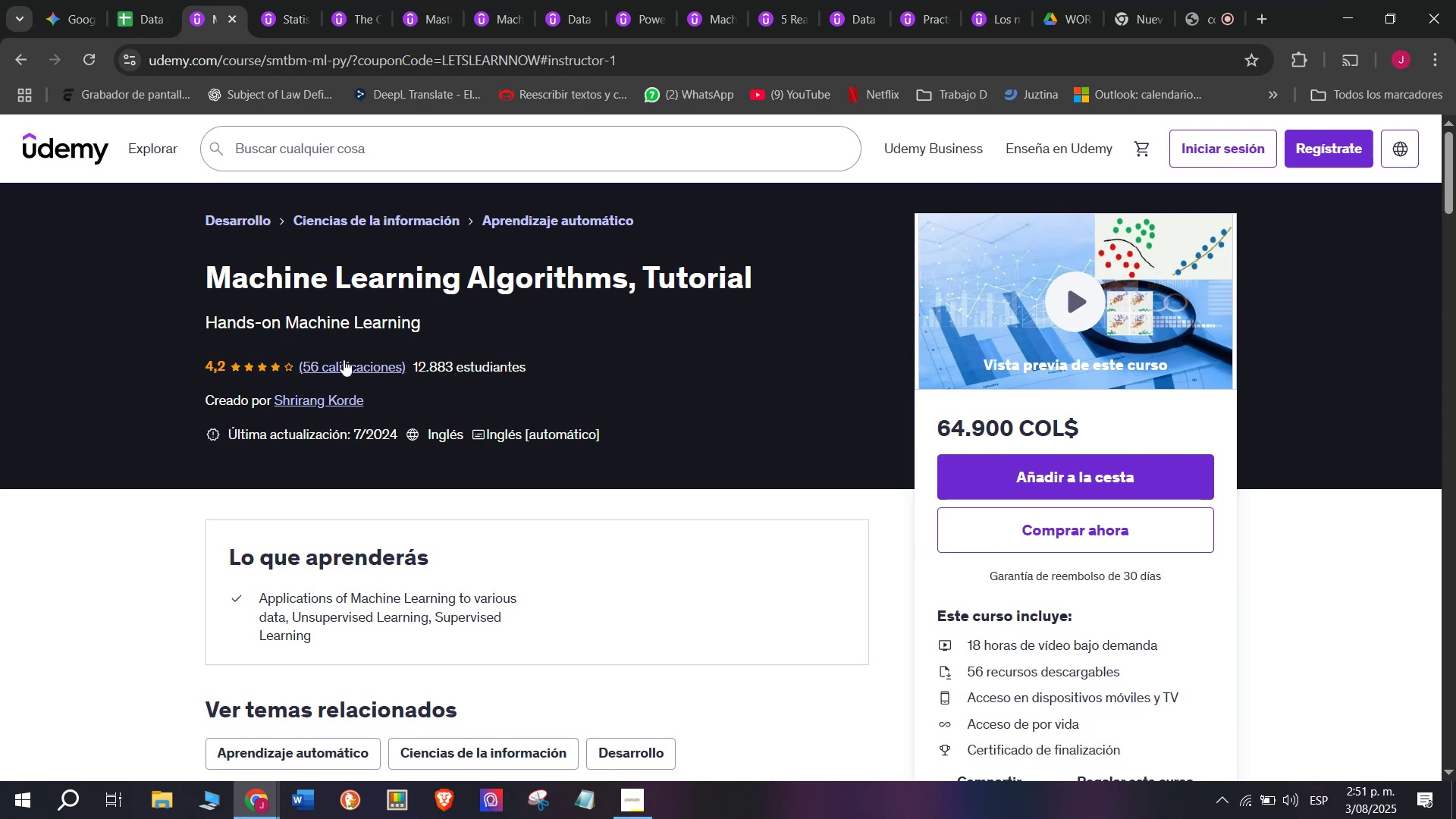 
left_click([153, 0])
 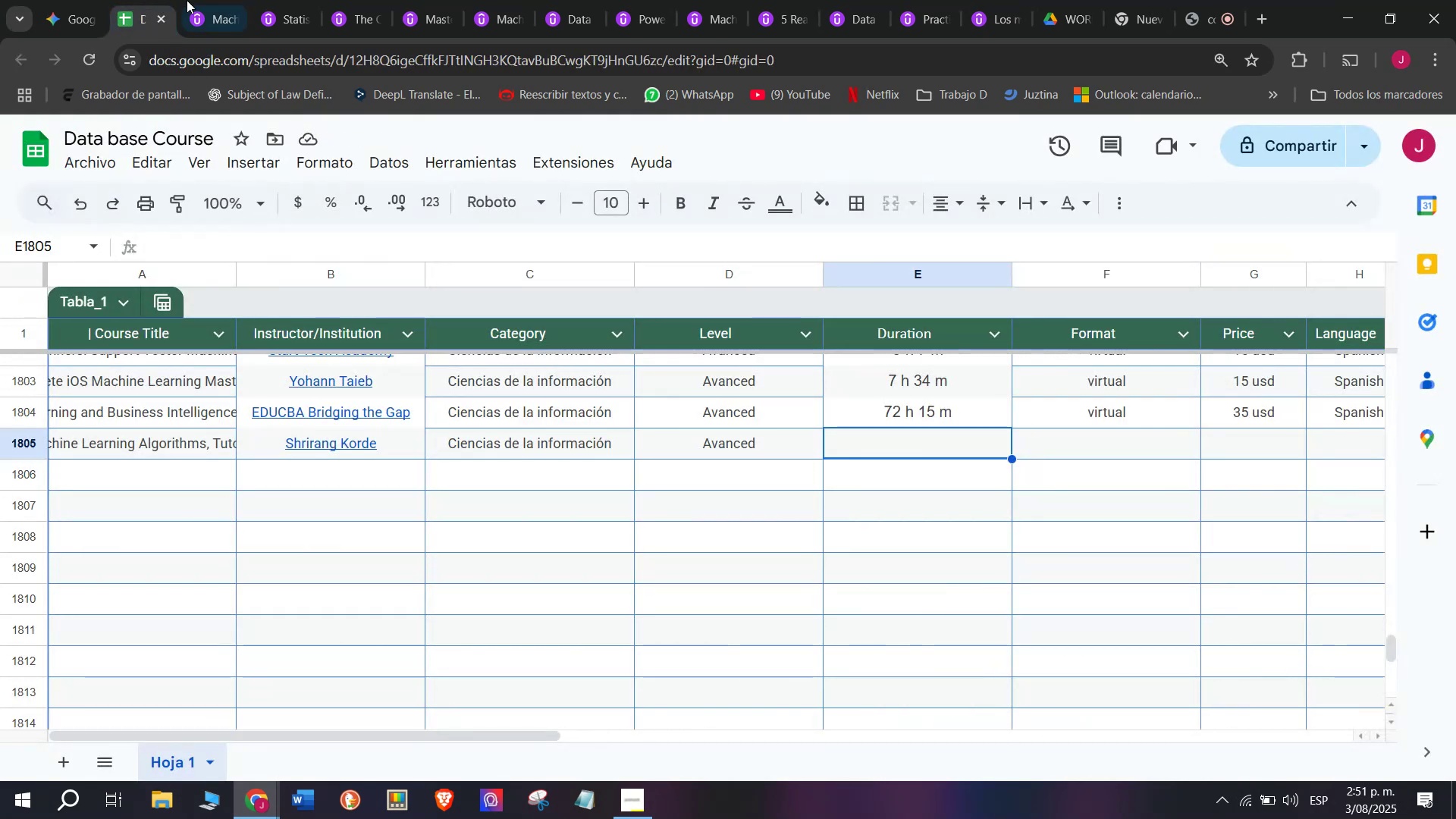 
left_click([193, 0])
 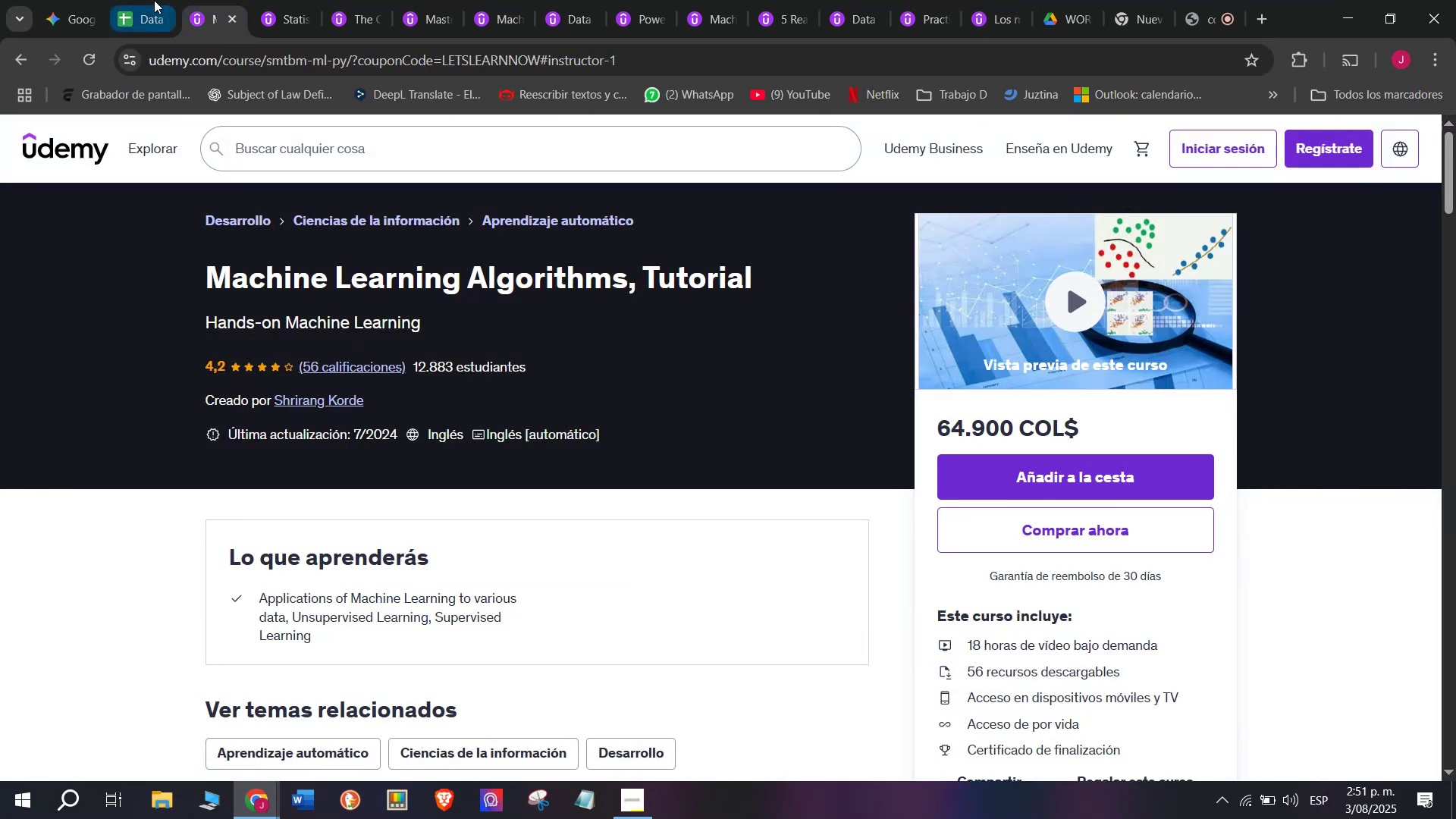 
scroll: coordinate [330, 418], scroll_direction: down, amount: 1.0
 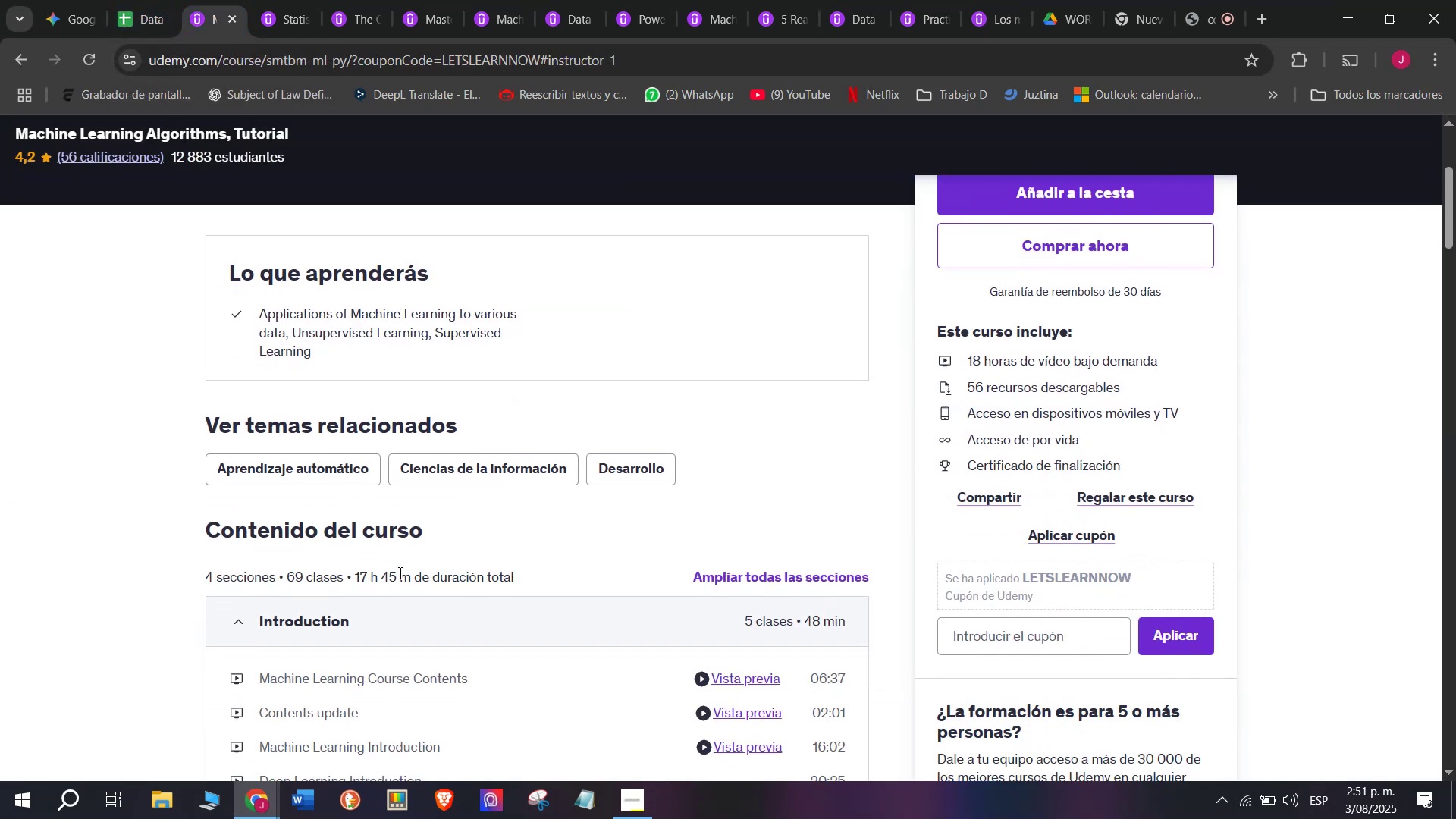 
left_click_drag(start_coordinate=[412, 575], to_coordinate=[353, 575])
 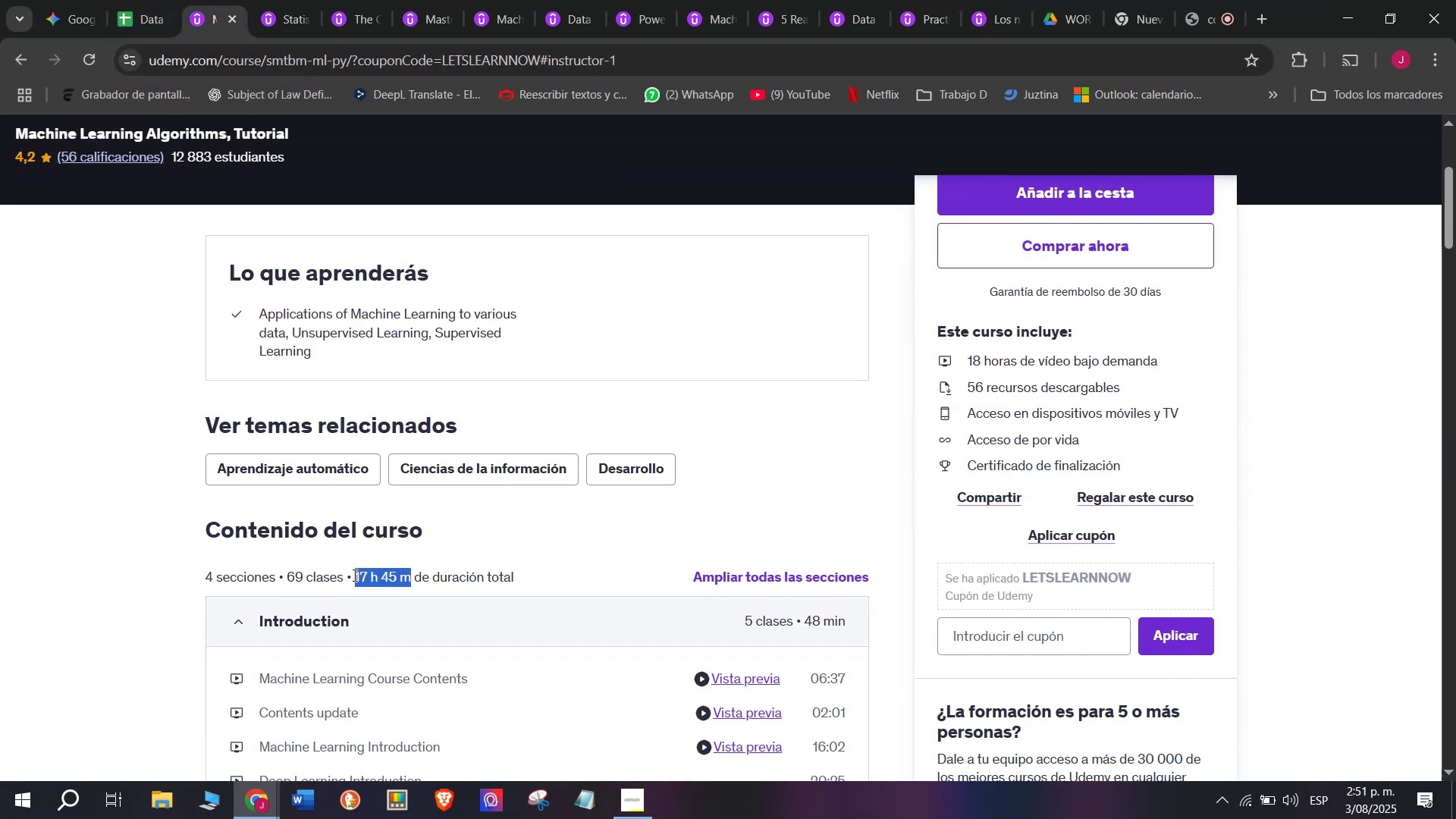 
key(Control+ControlLeft)
 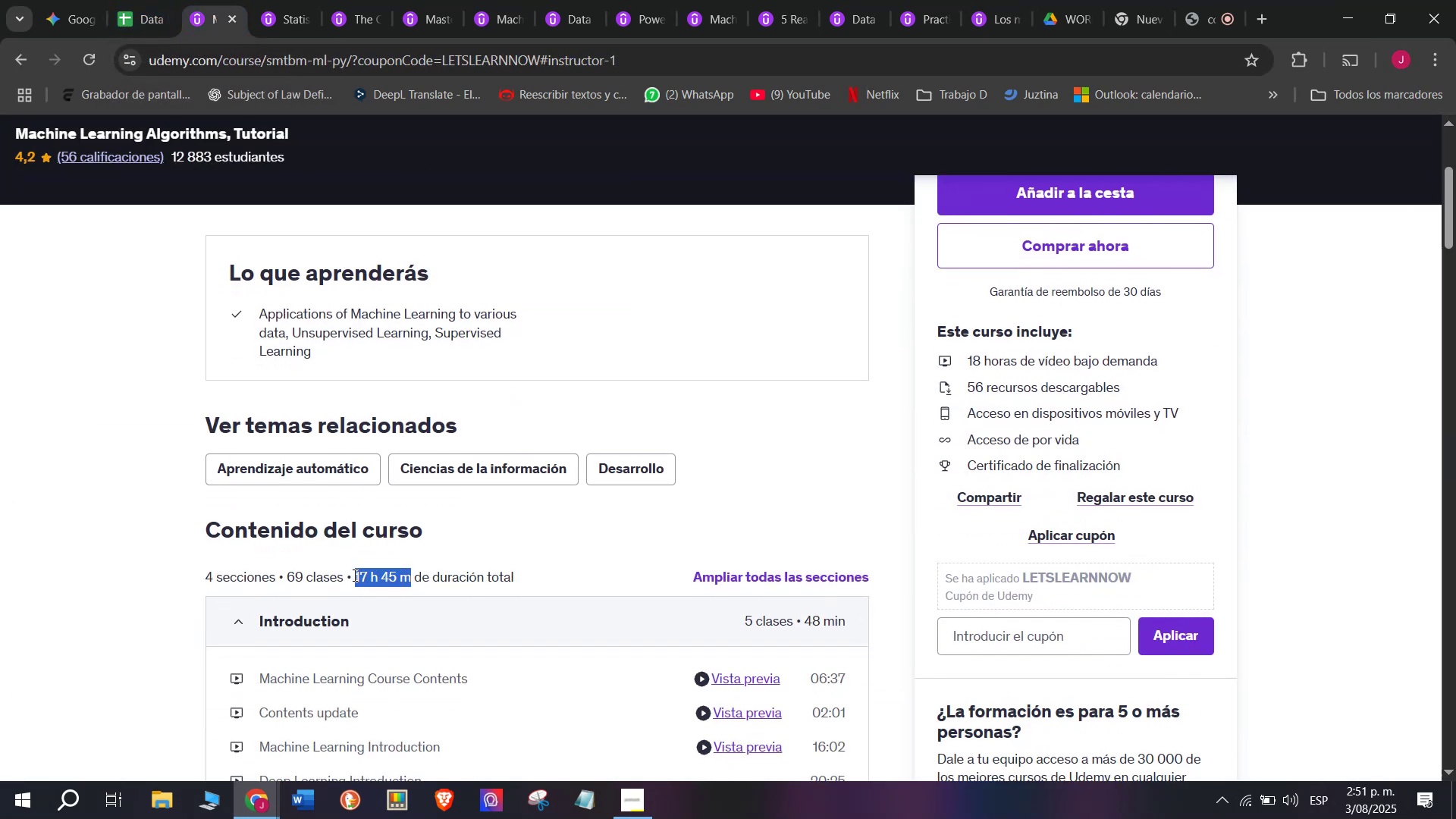 
key(Break)
 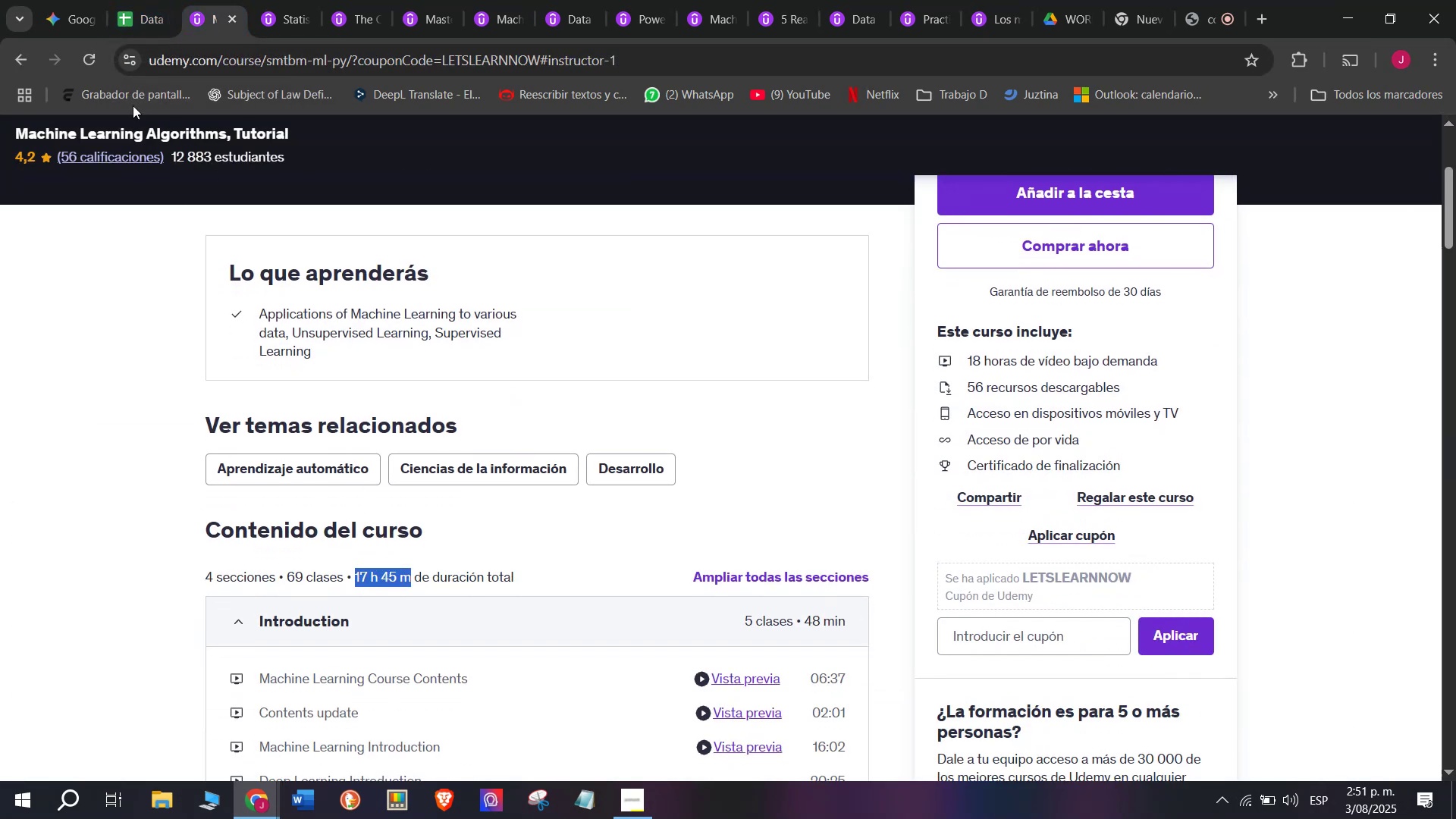 
key(Control+C)
 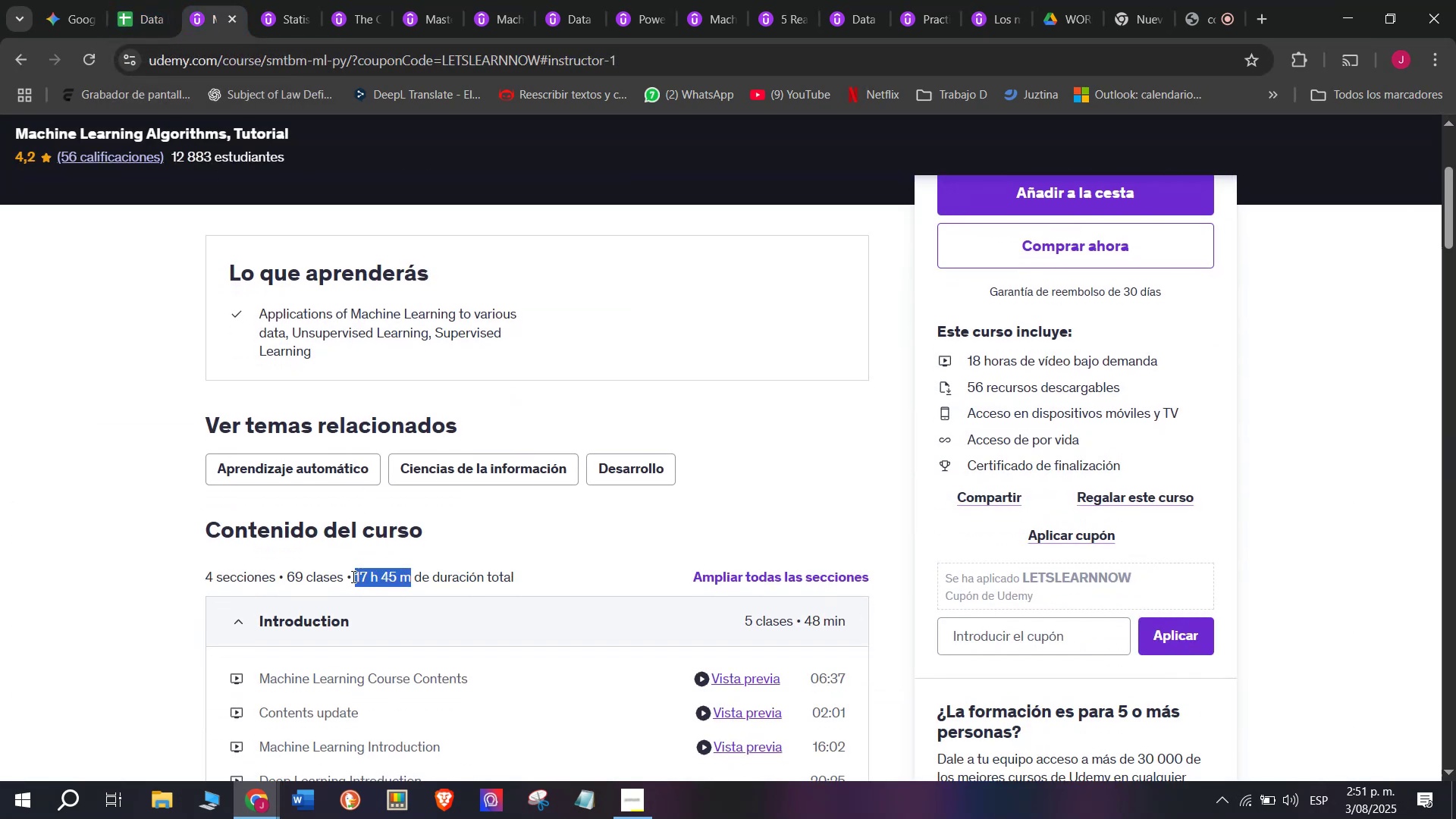 
key(Break)
 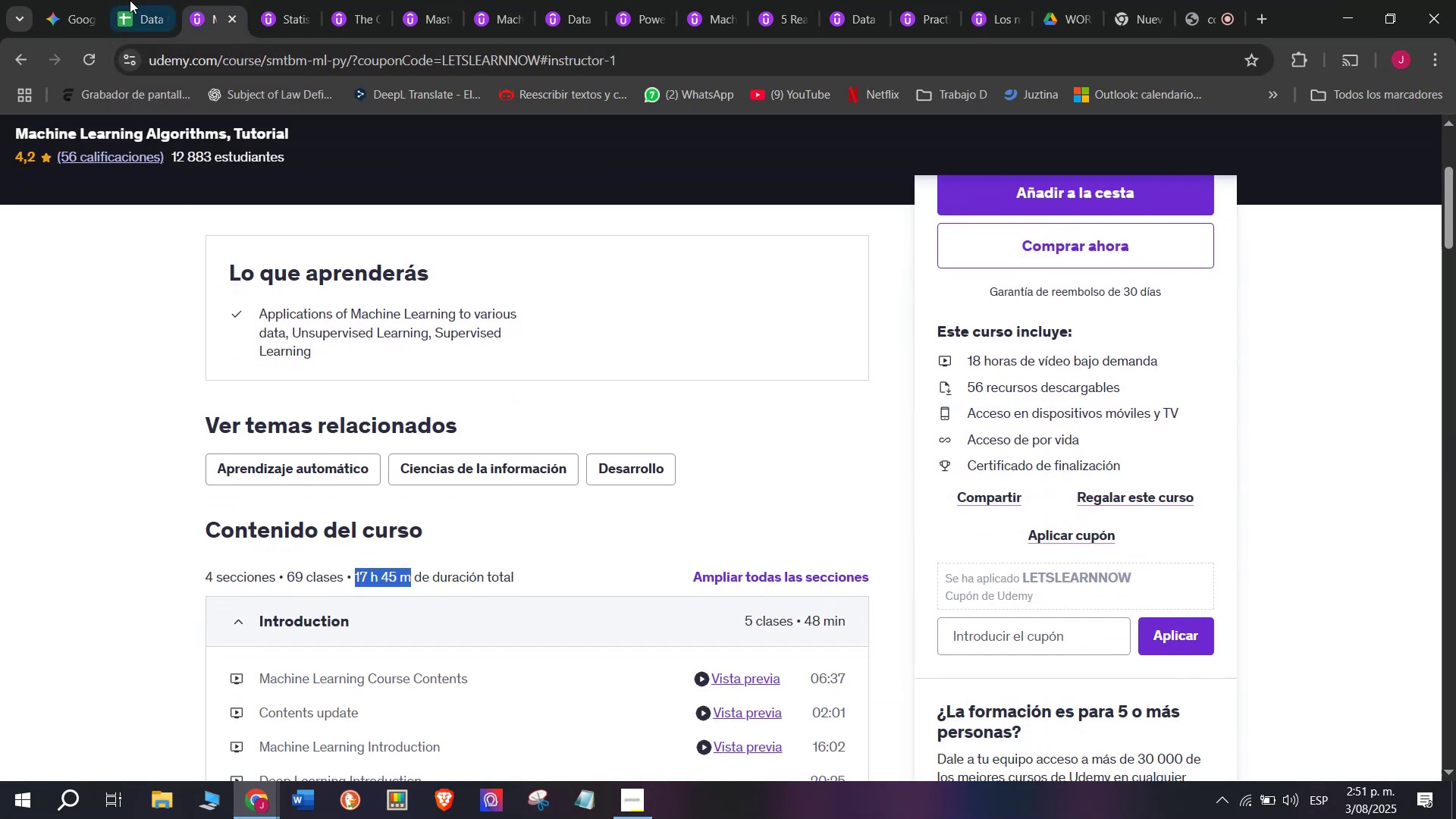 
key(Control+ControlLeft)
 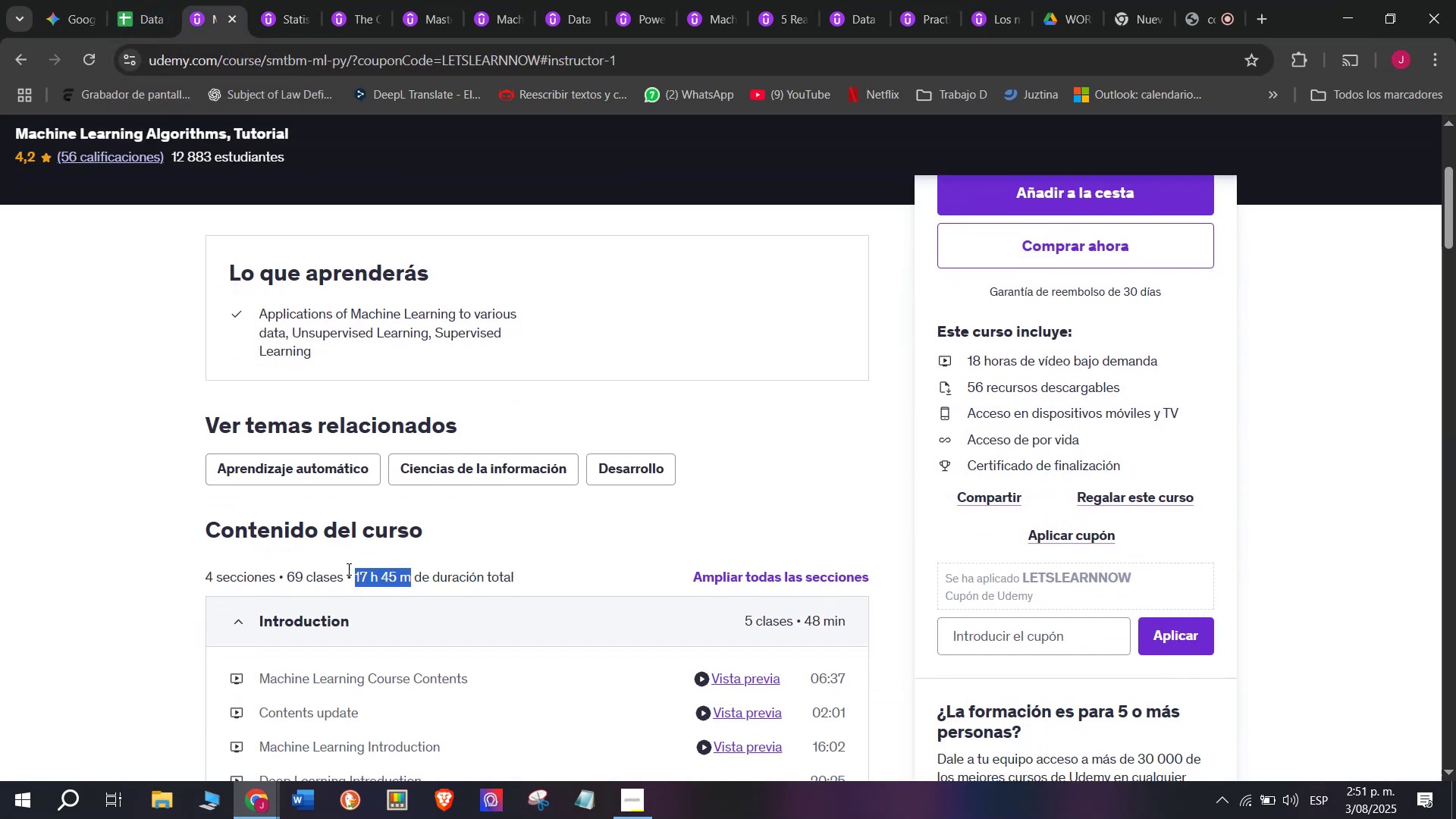 
key(Control+C)
 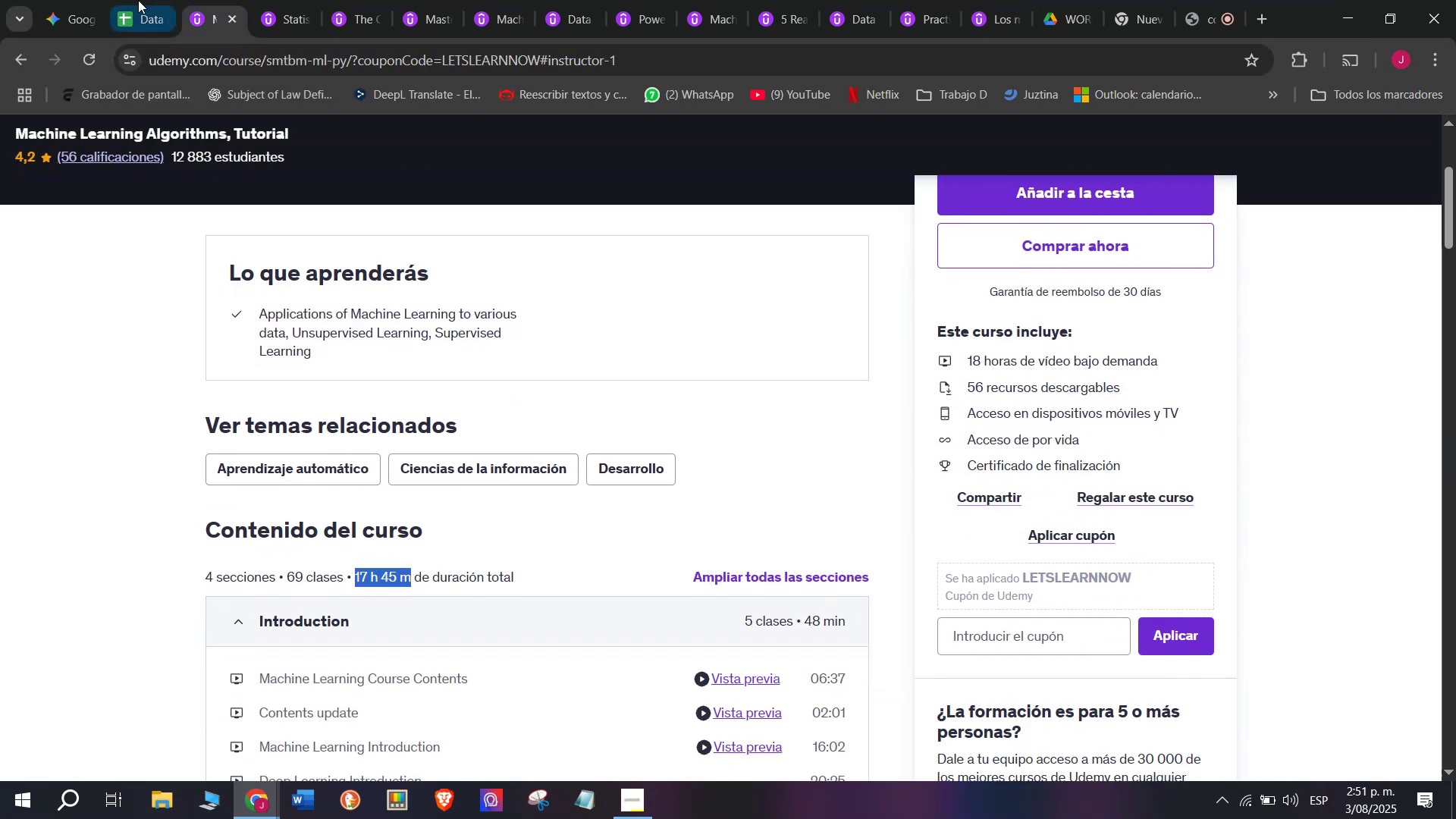 
left_click([140, 0])
 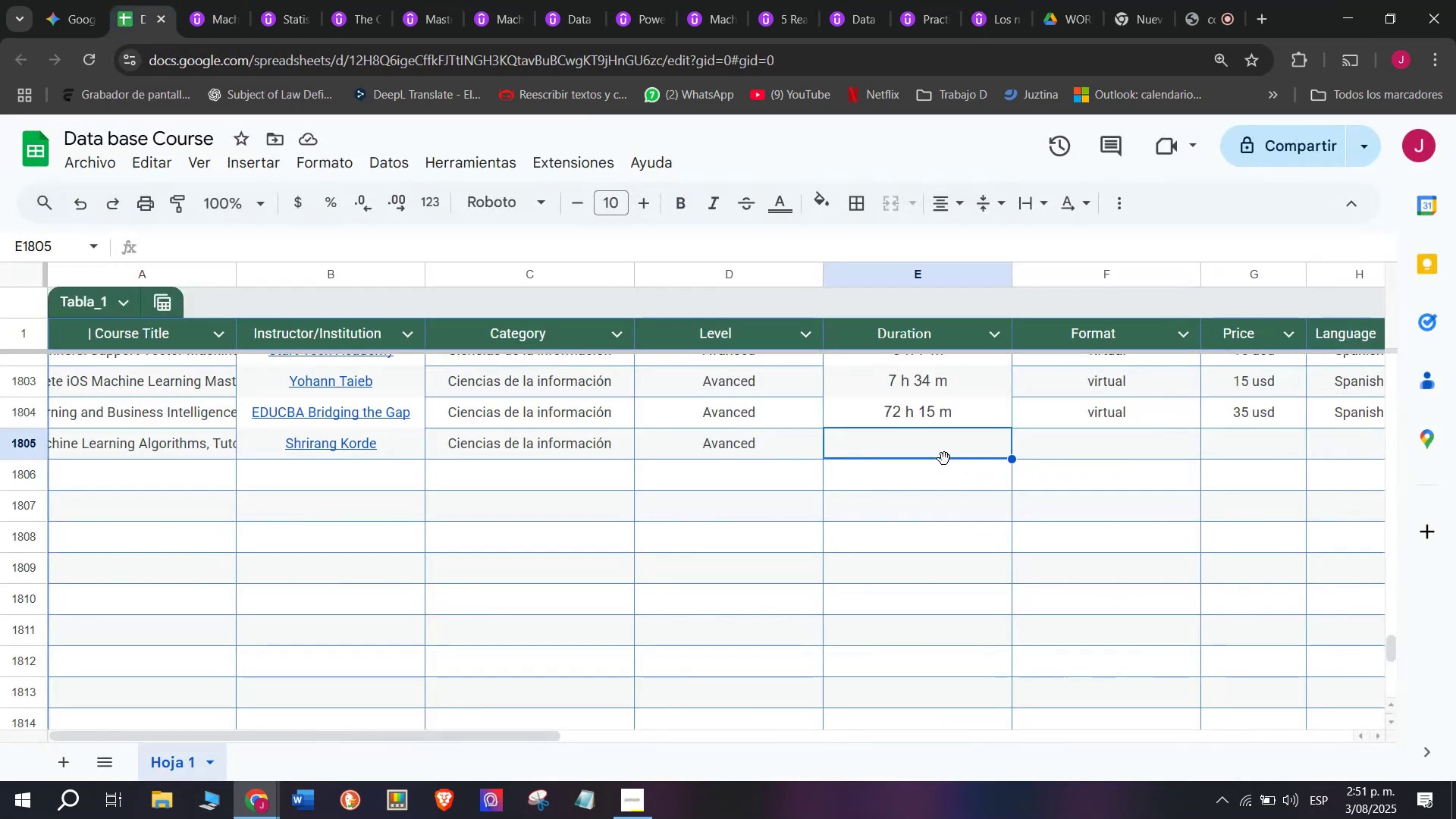 
key(Control+ControlLeft)
 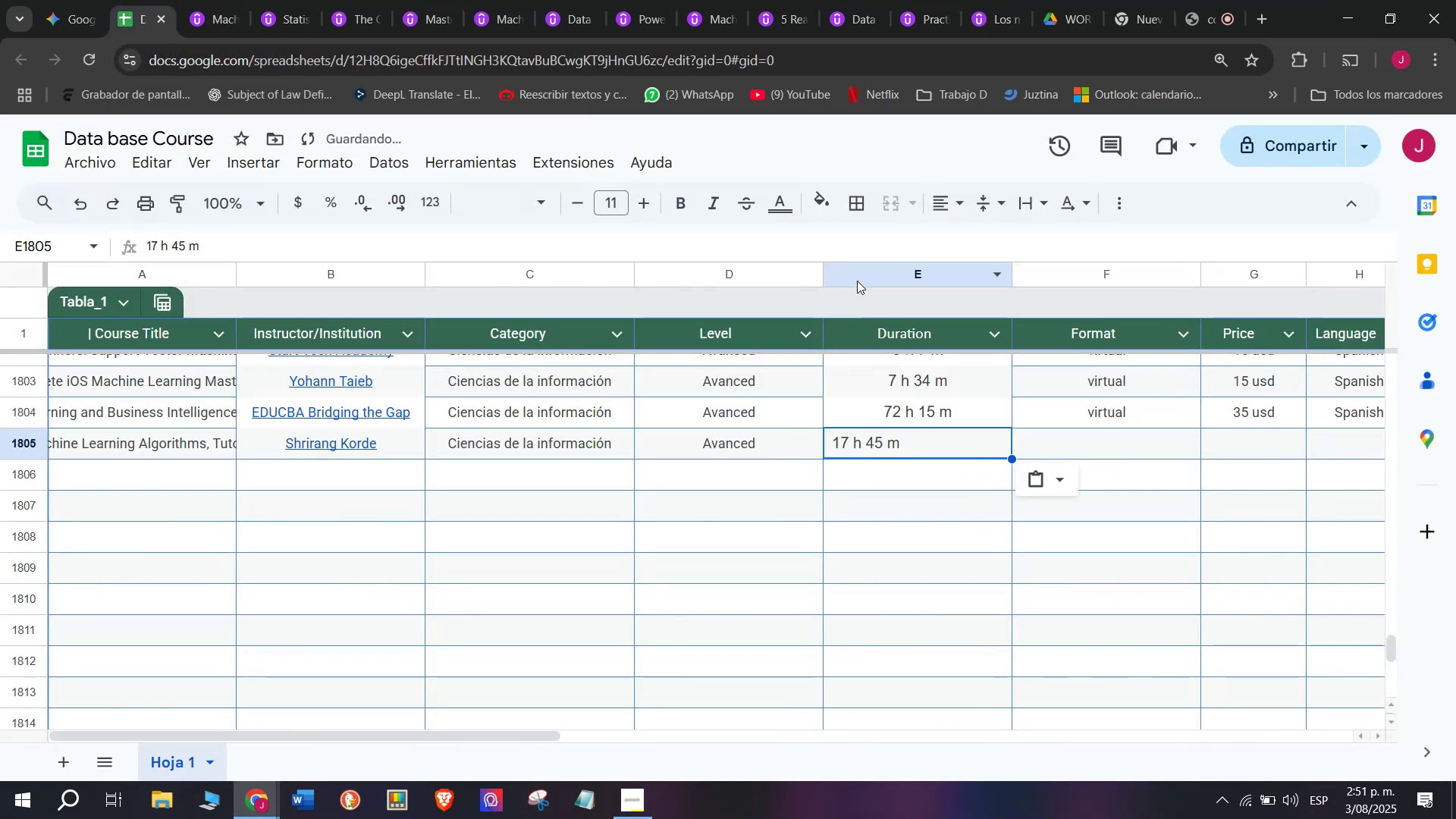 
key(Z)
 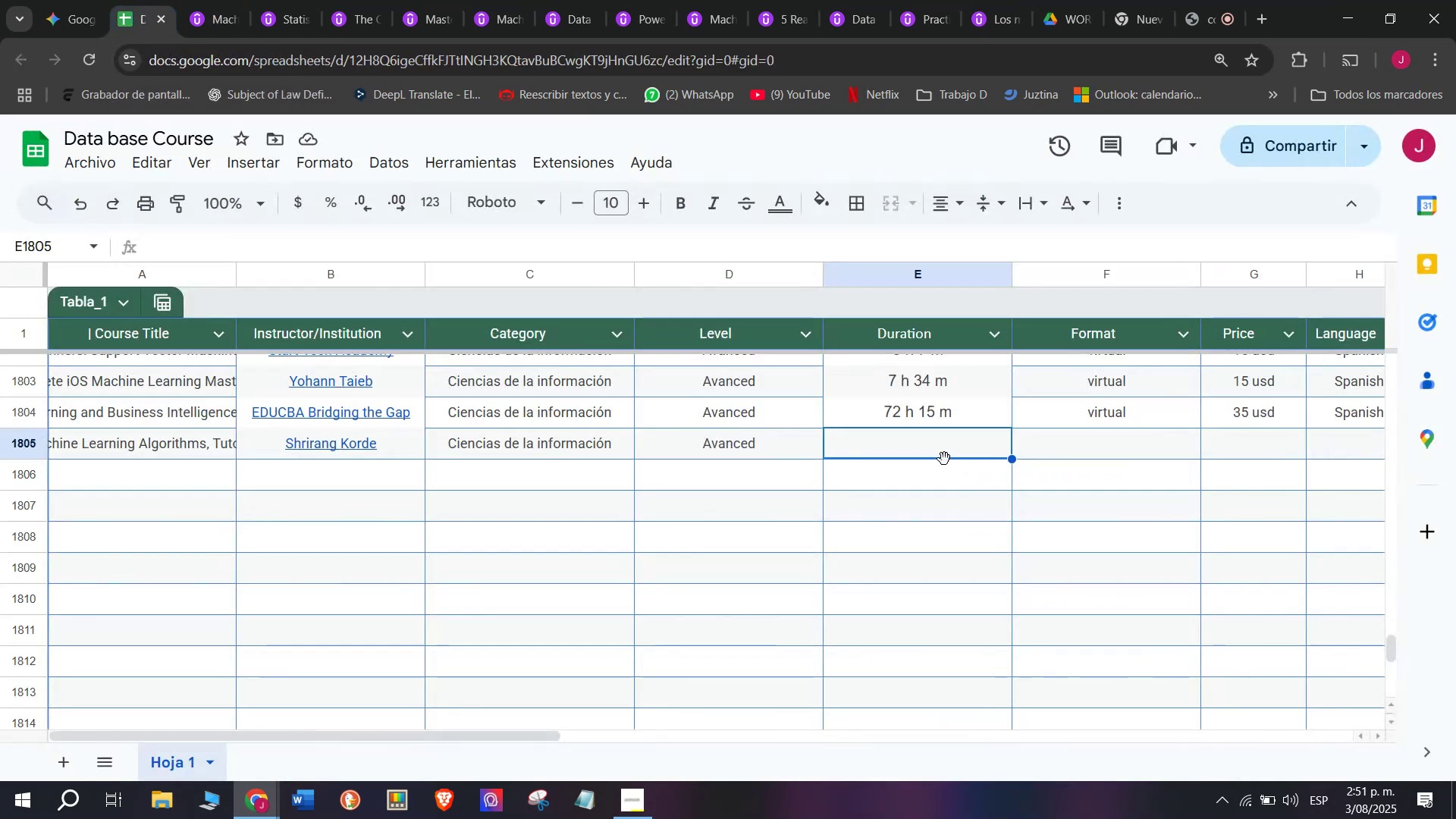 
key(Control+V)
 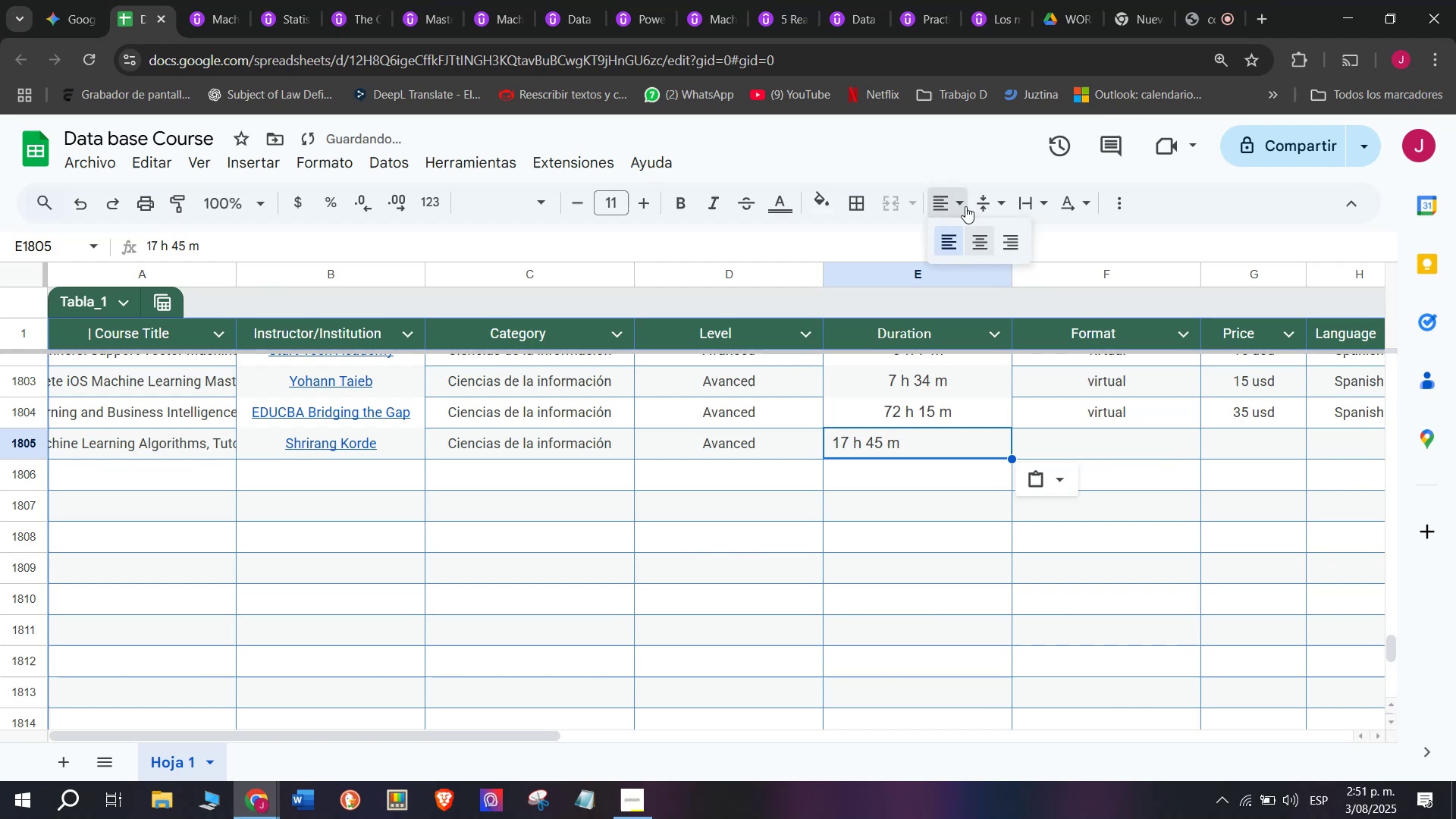 
double_click([981, 229])
 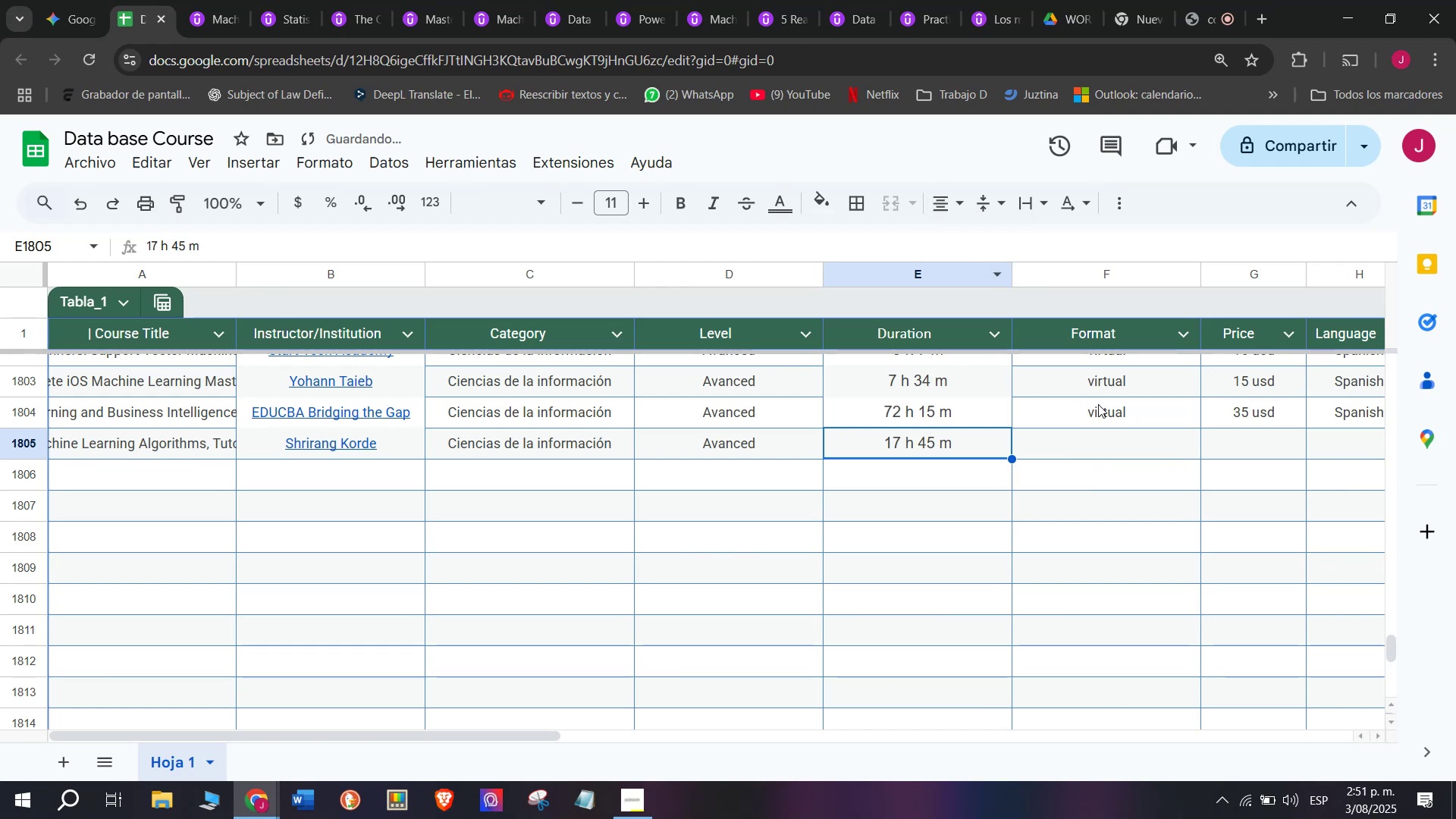 
left_click([1098, 404])
 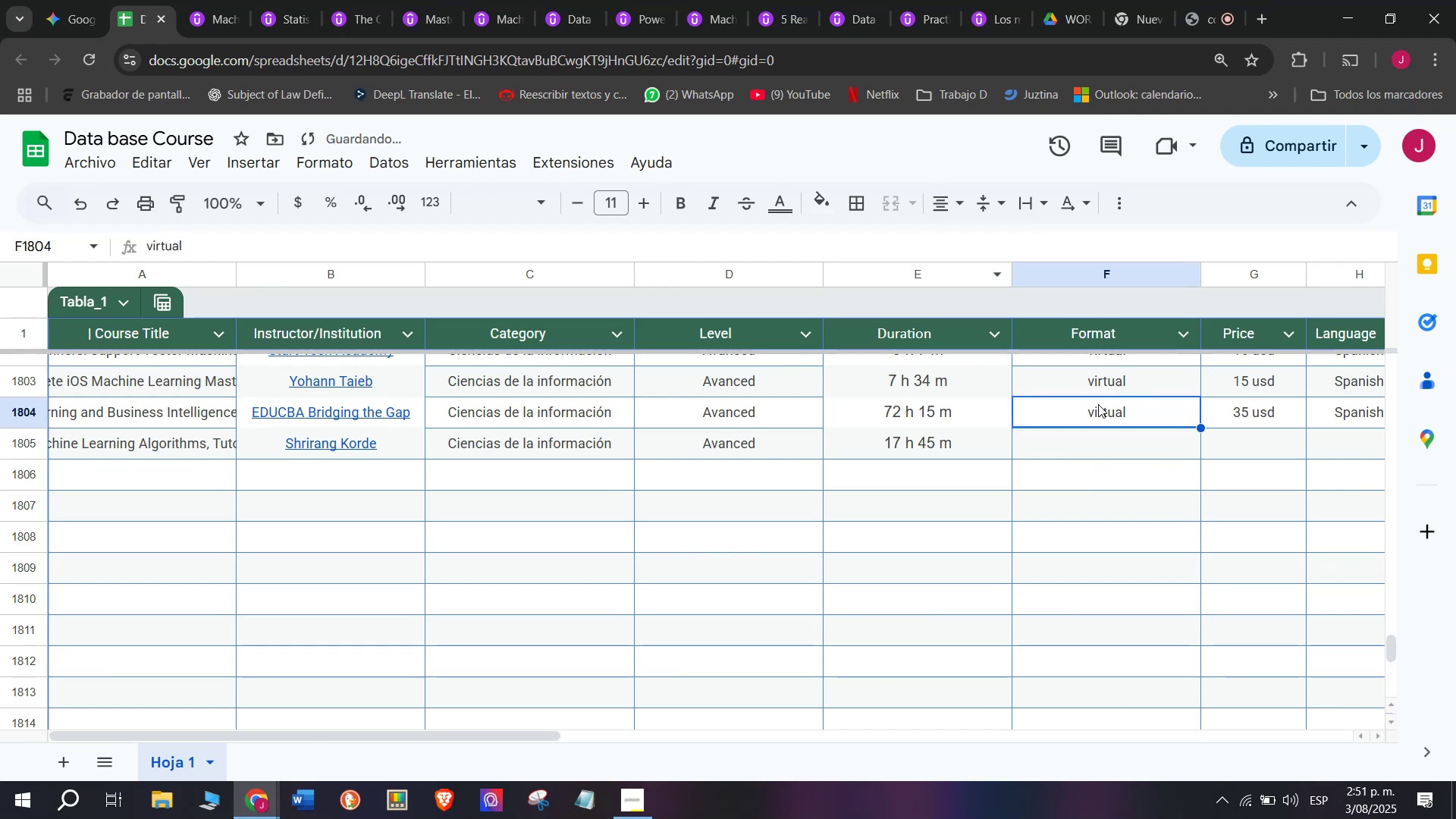 
key(Control+ControlLeft)
 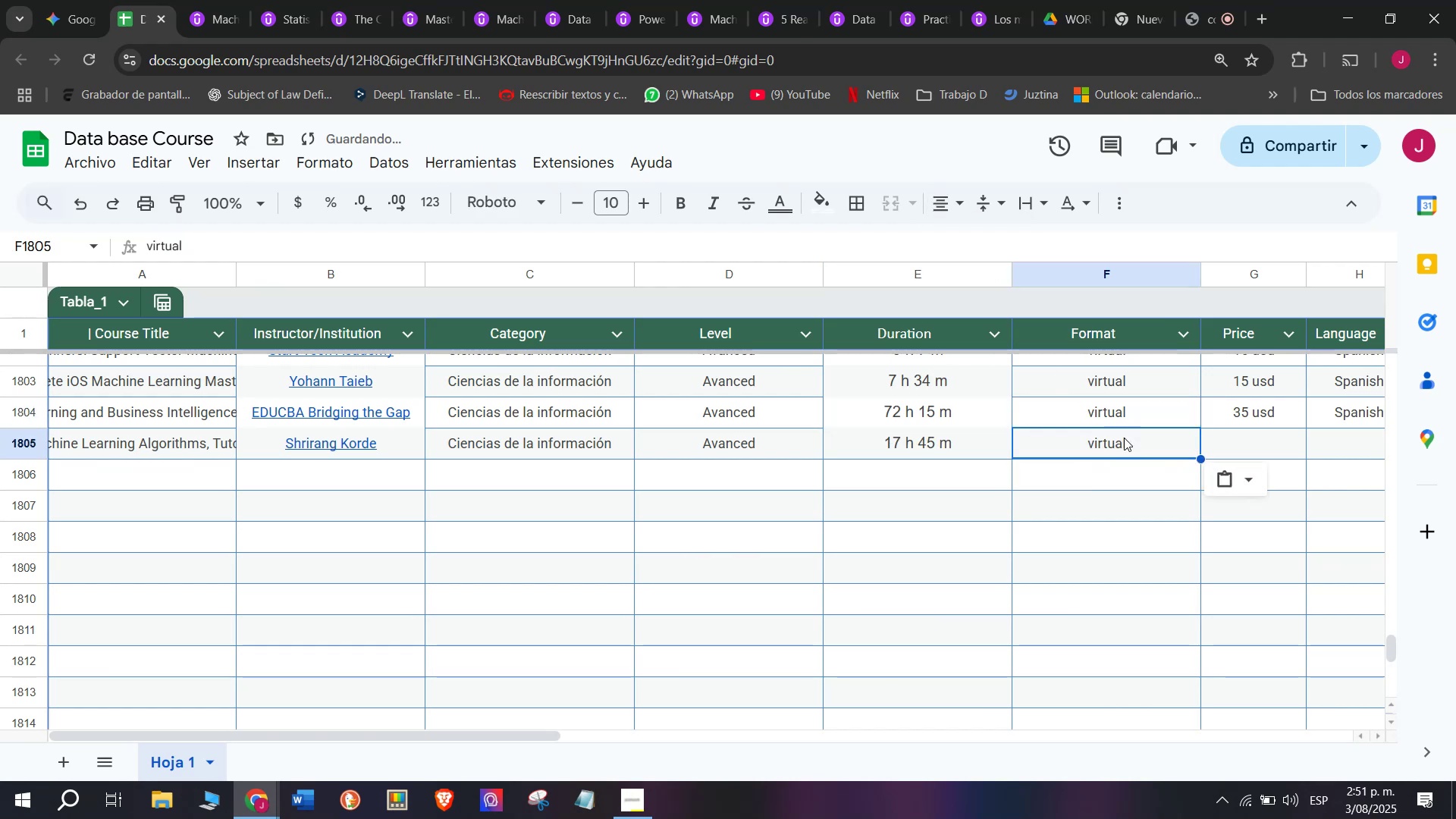 
key(Break)
 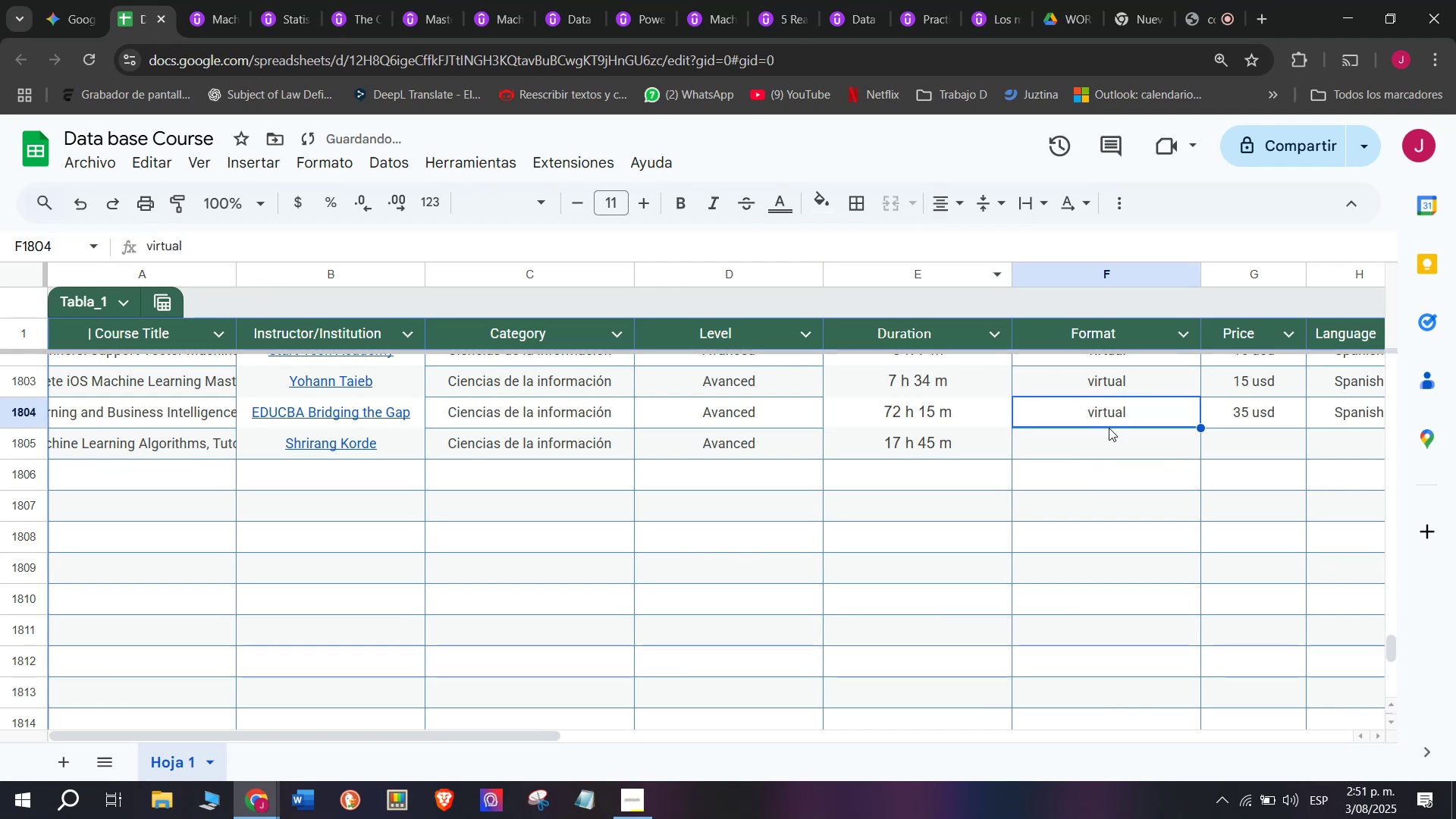 
key(Control+C)
 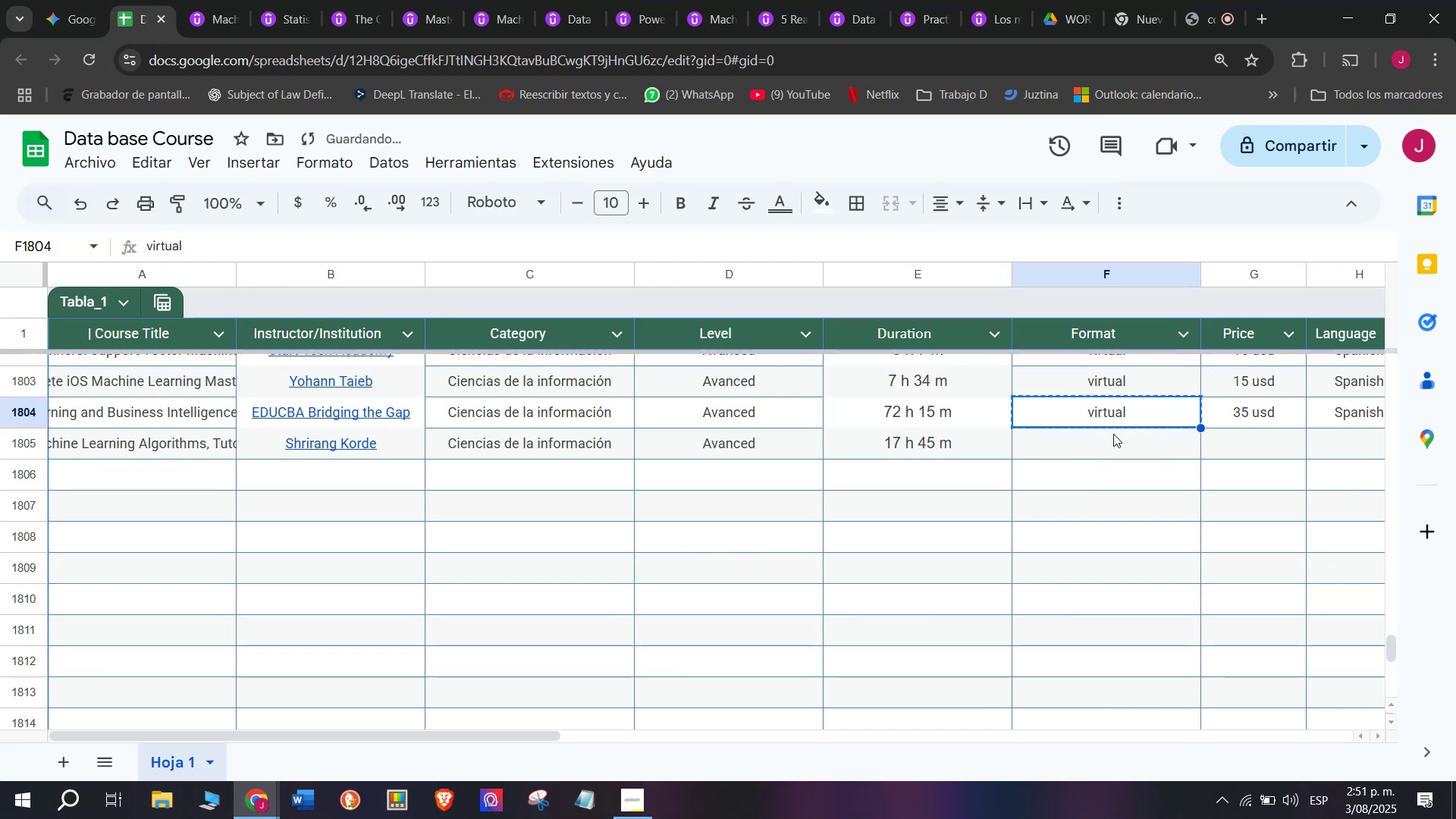 
key(Z)
 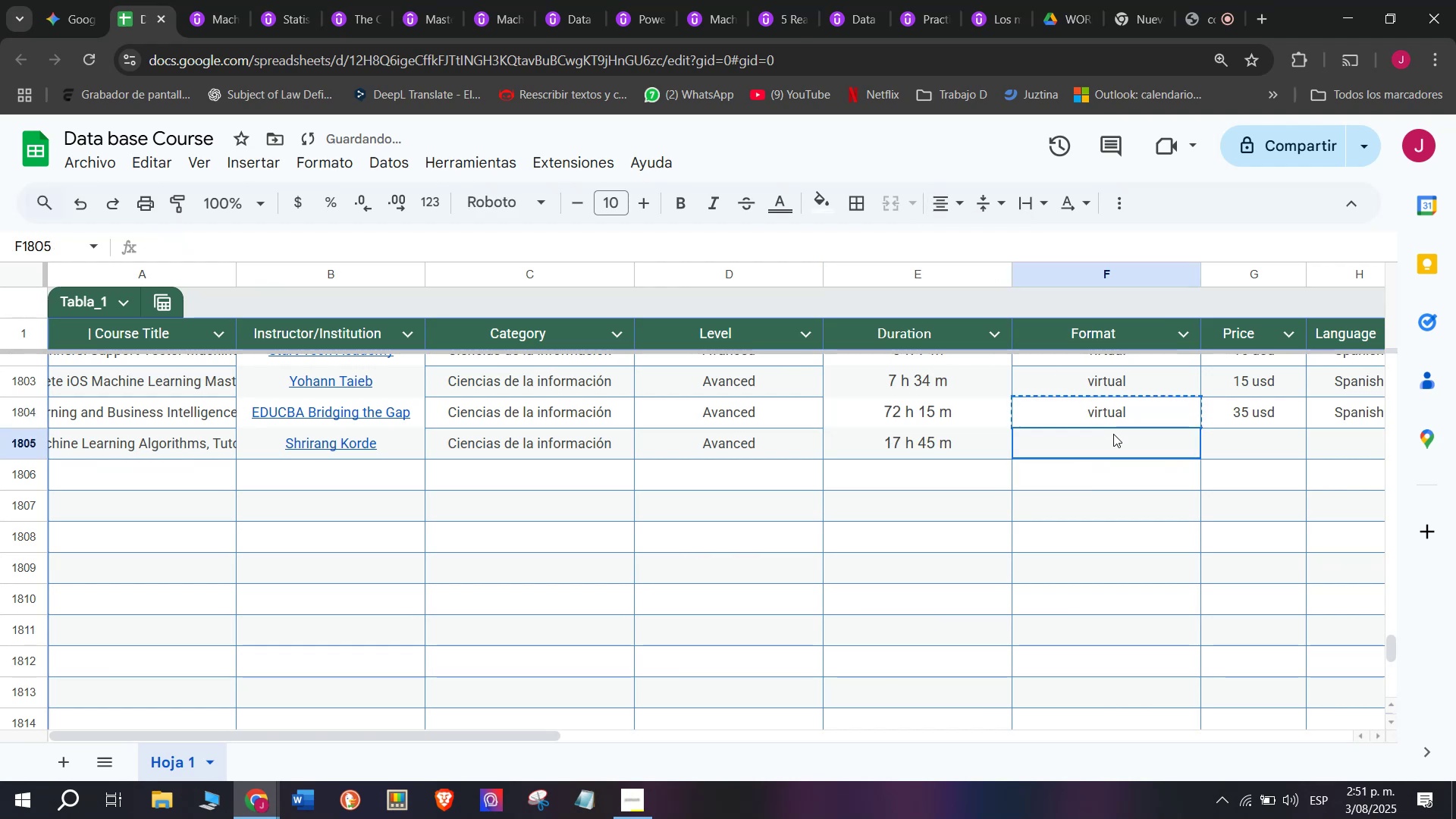 
key(Control+ControlLeft)
 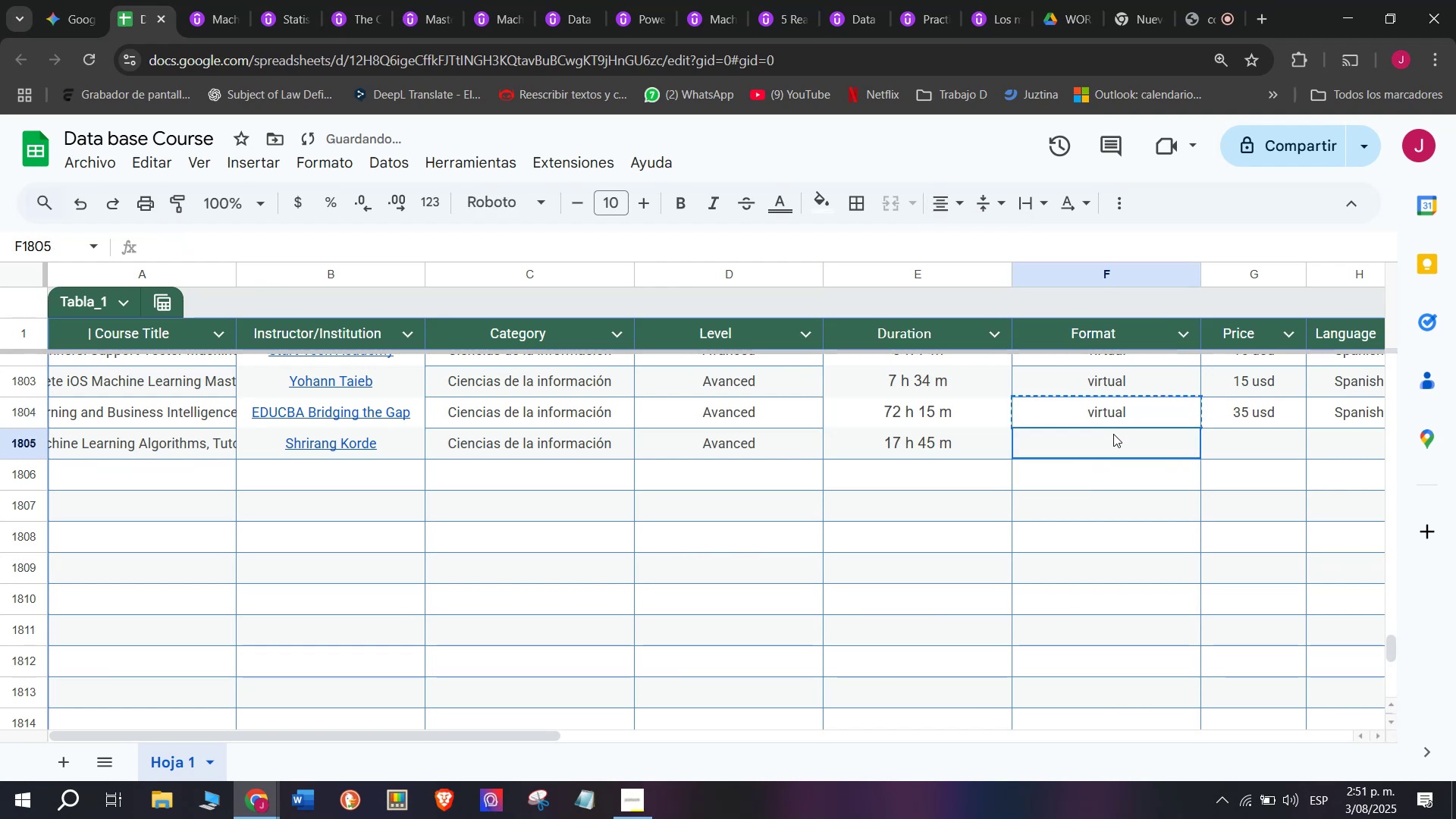 
key(Control+V)
 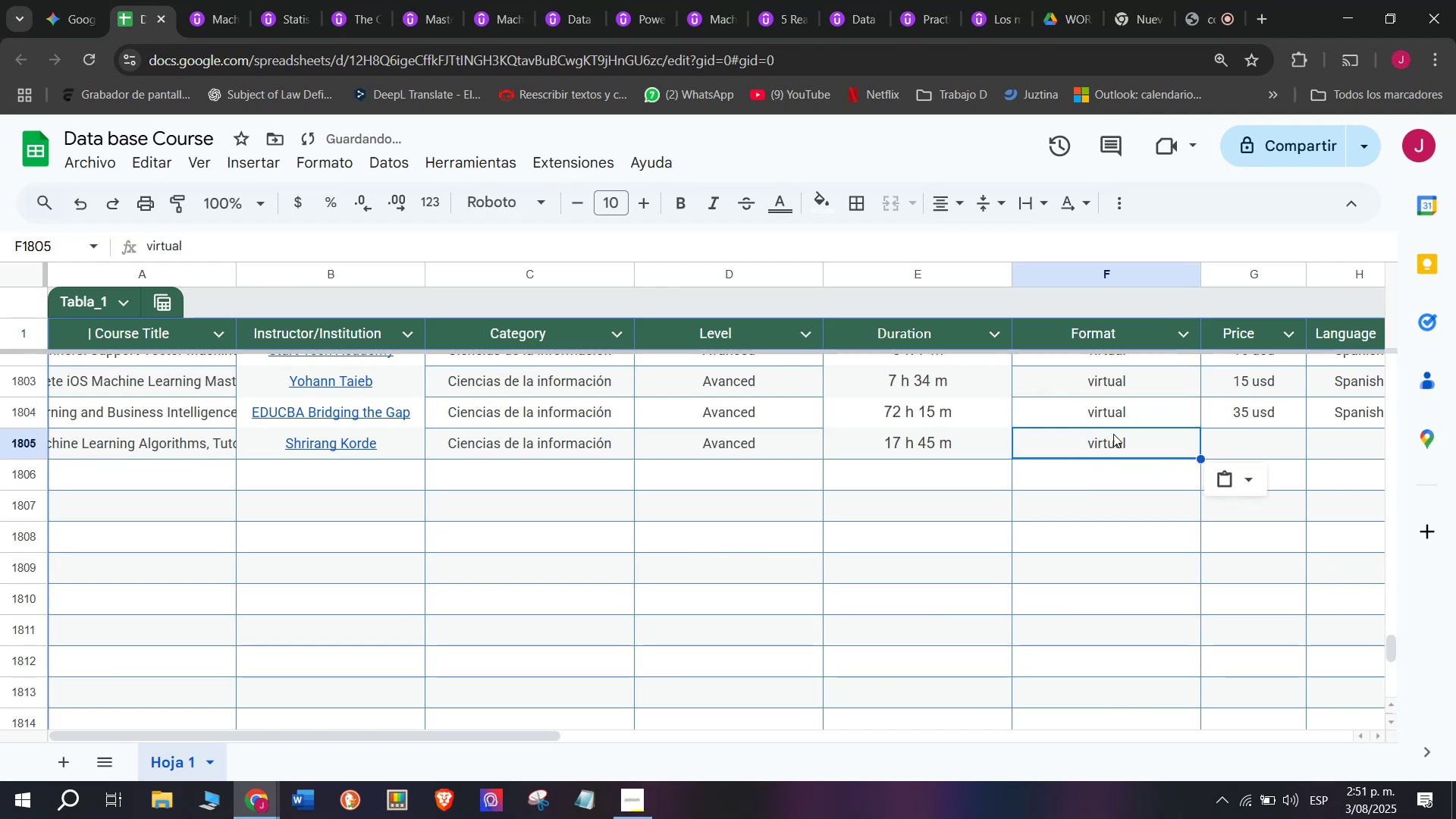 
double_click([1113, 434])
 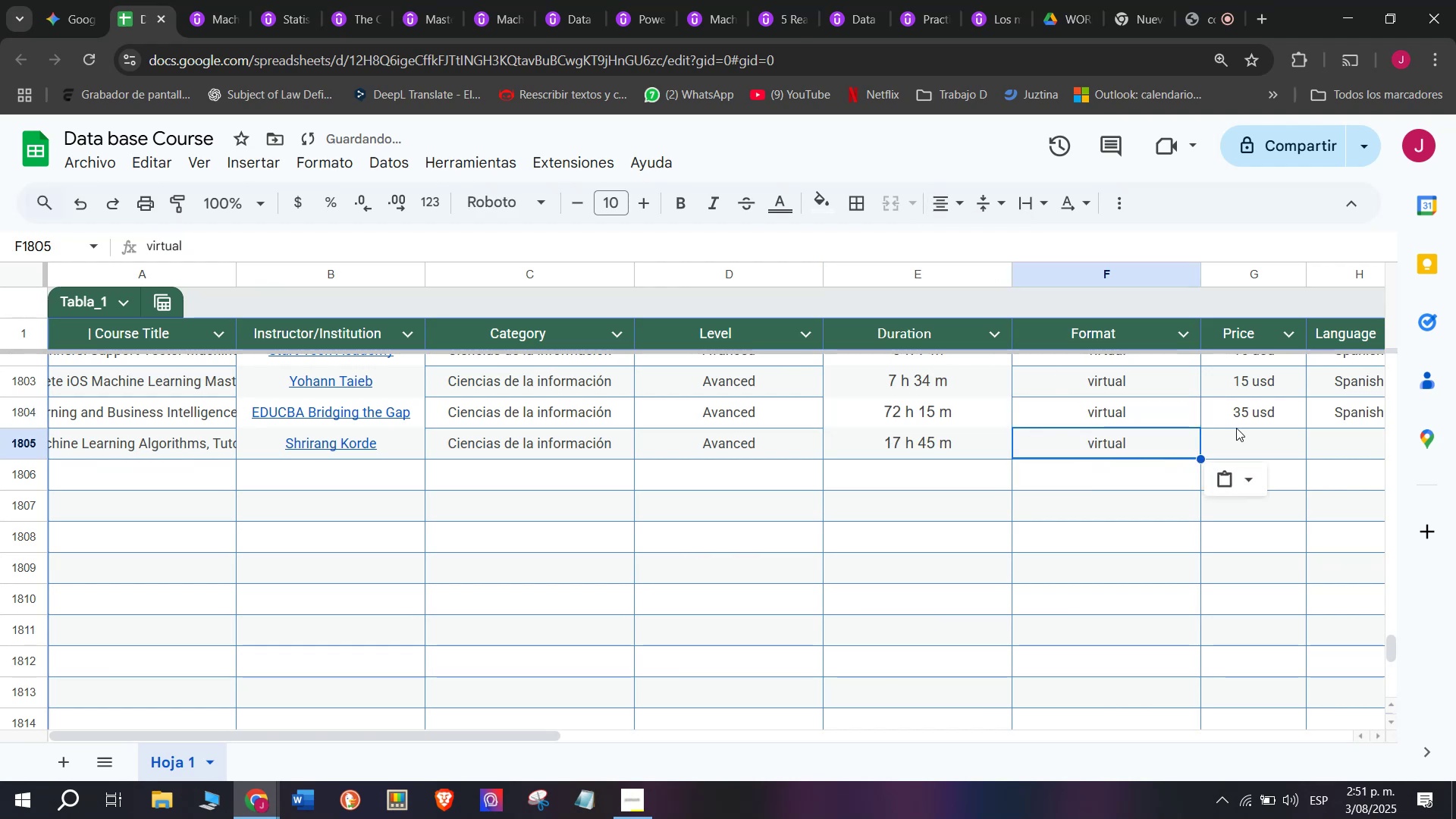 
left_click([1238, 428])
 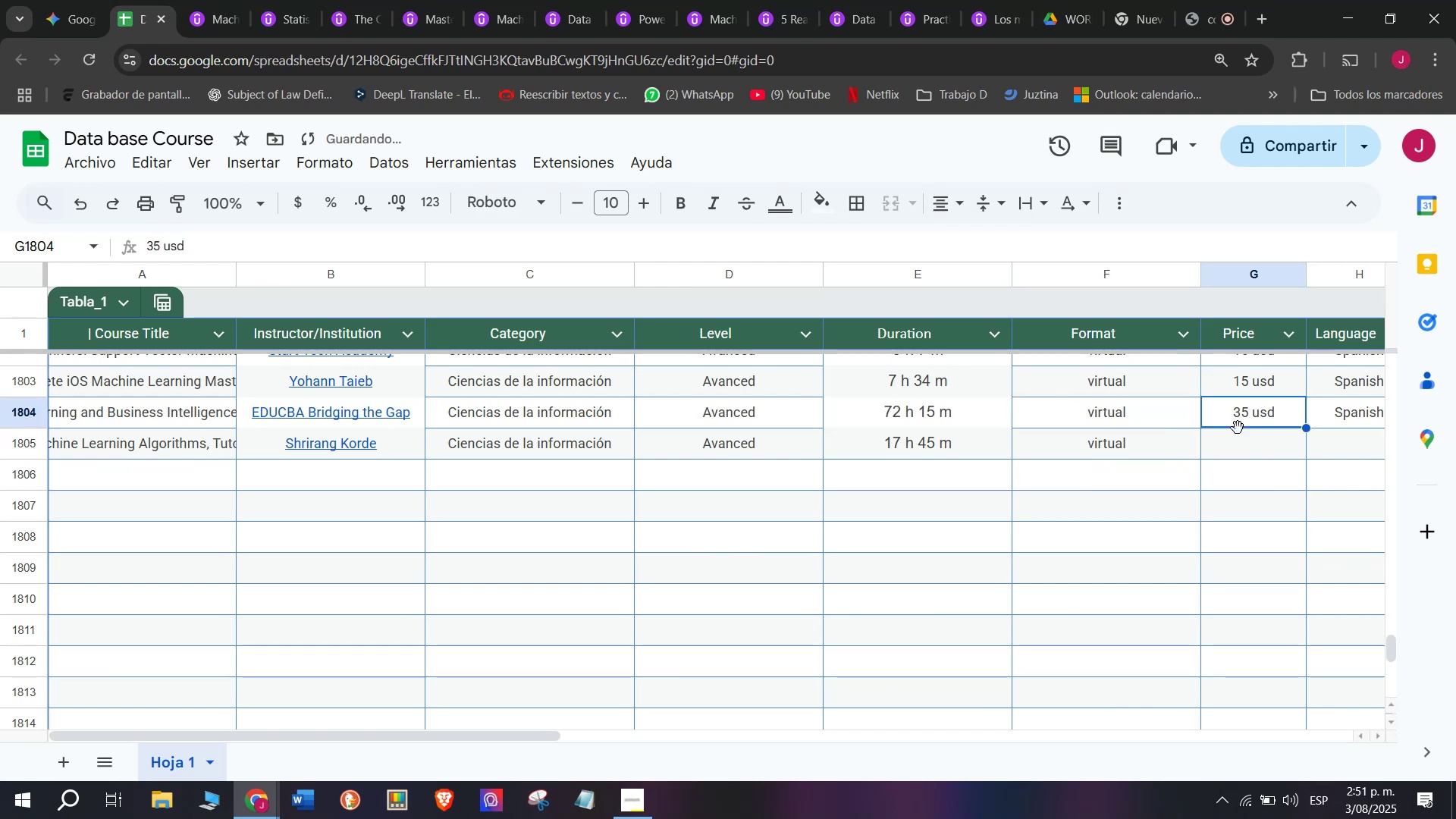 
key(Control+ControlLeft)
 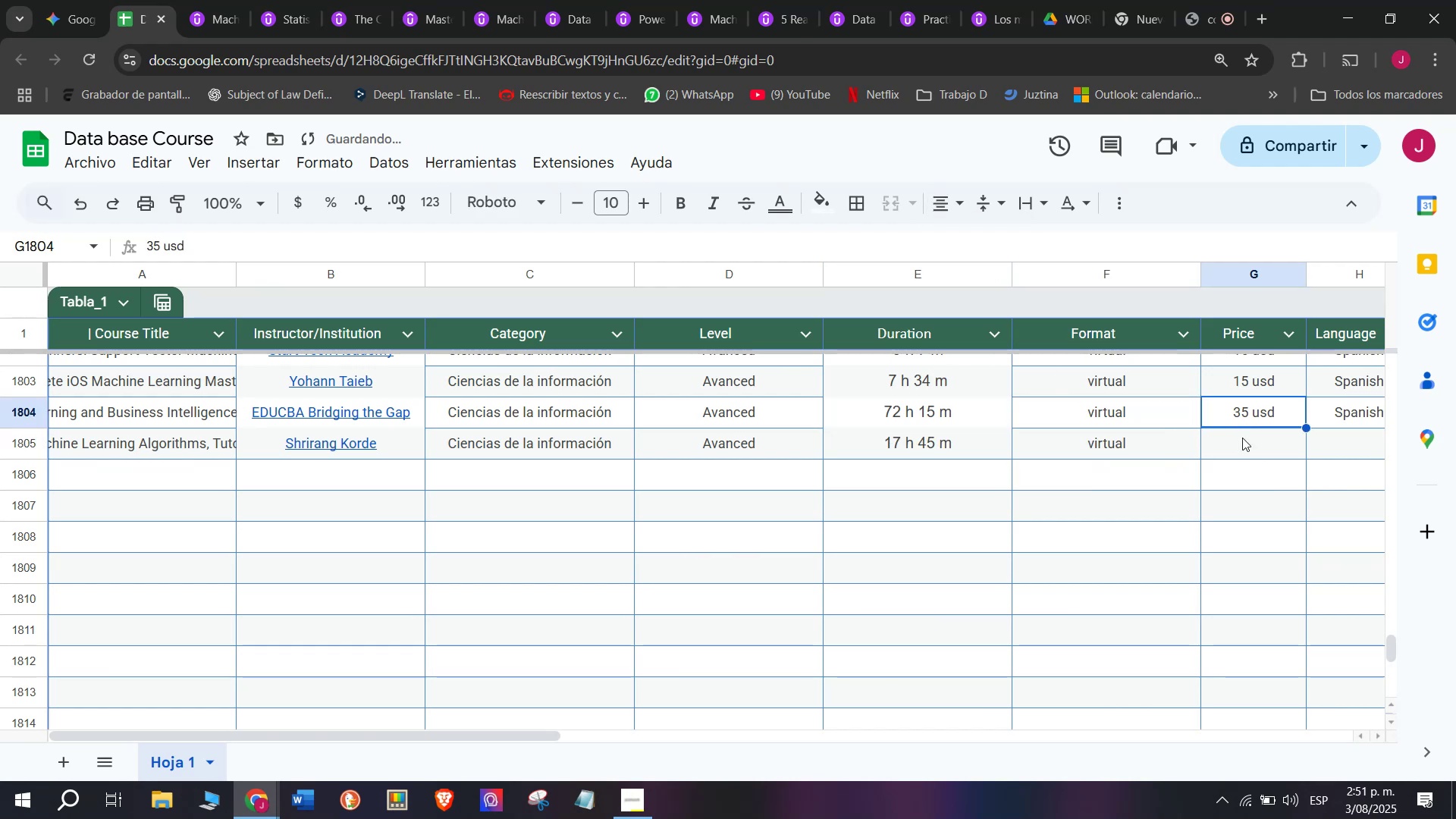 
key(Break)
 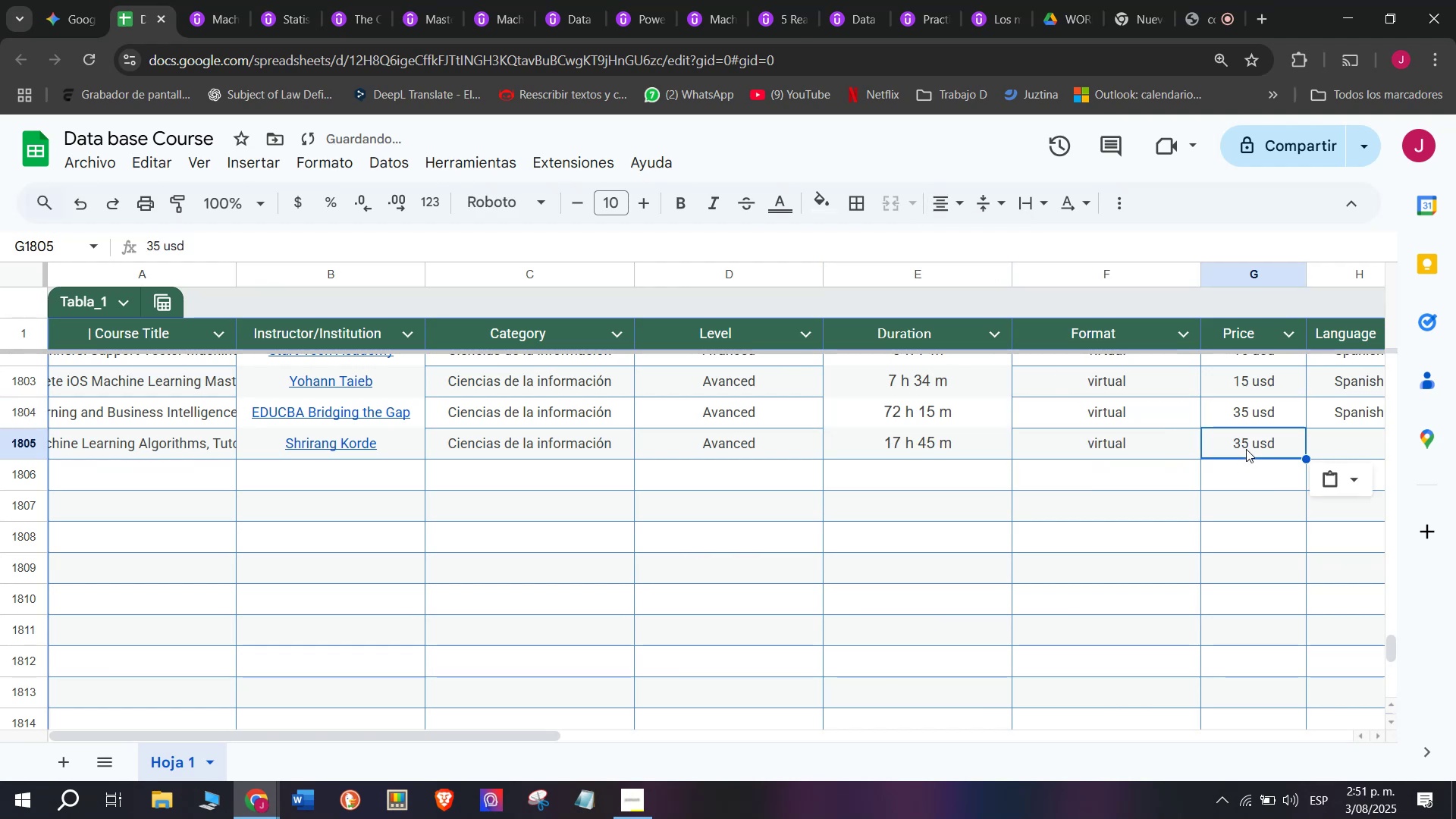 
key(Control+C)
 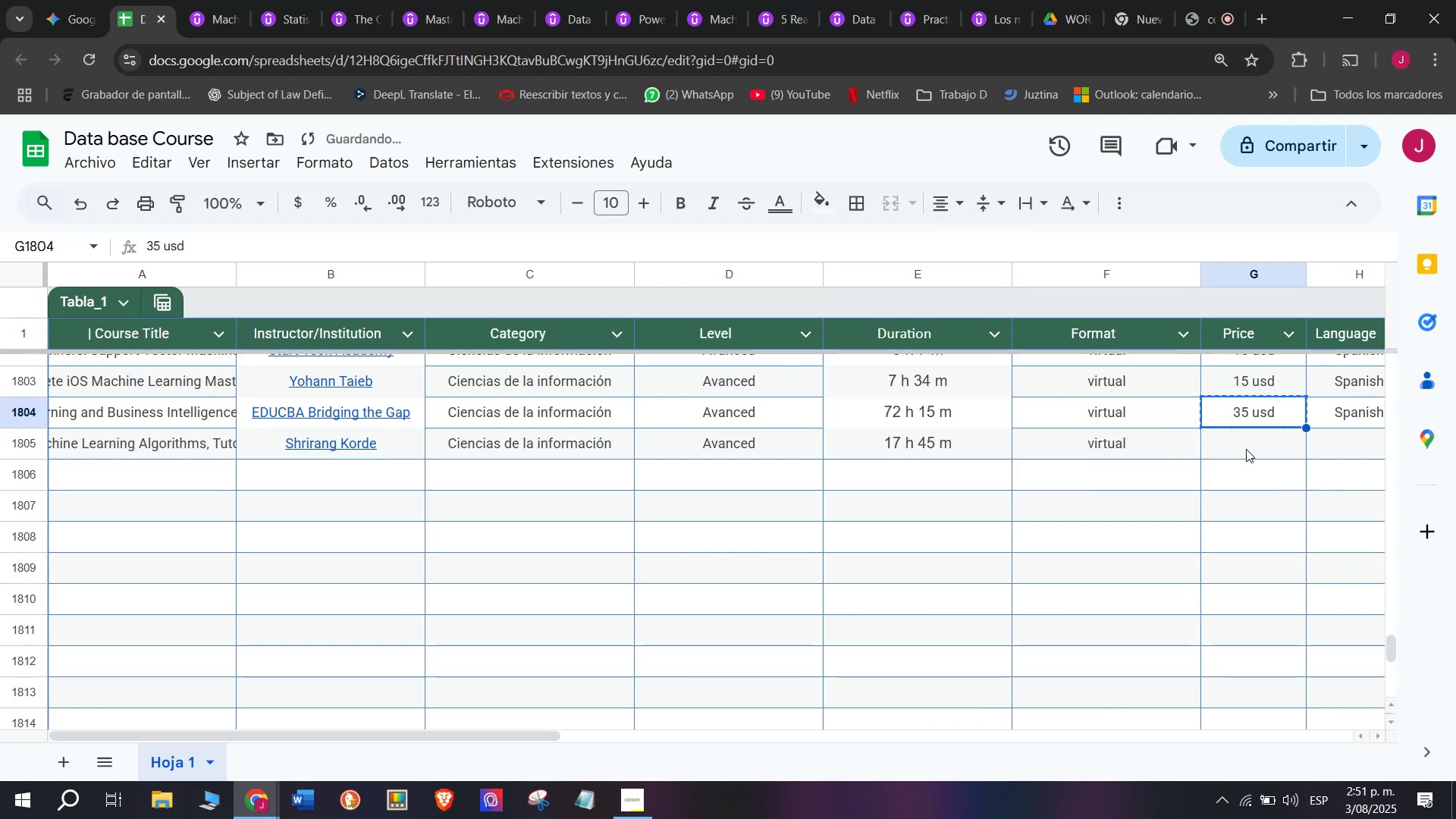 
key(Control+ControlLeft)
 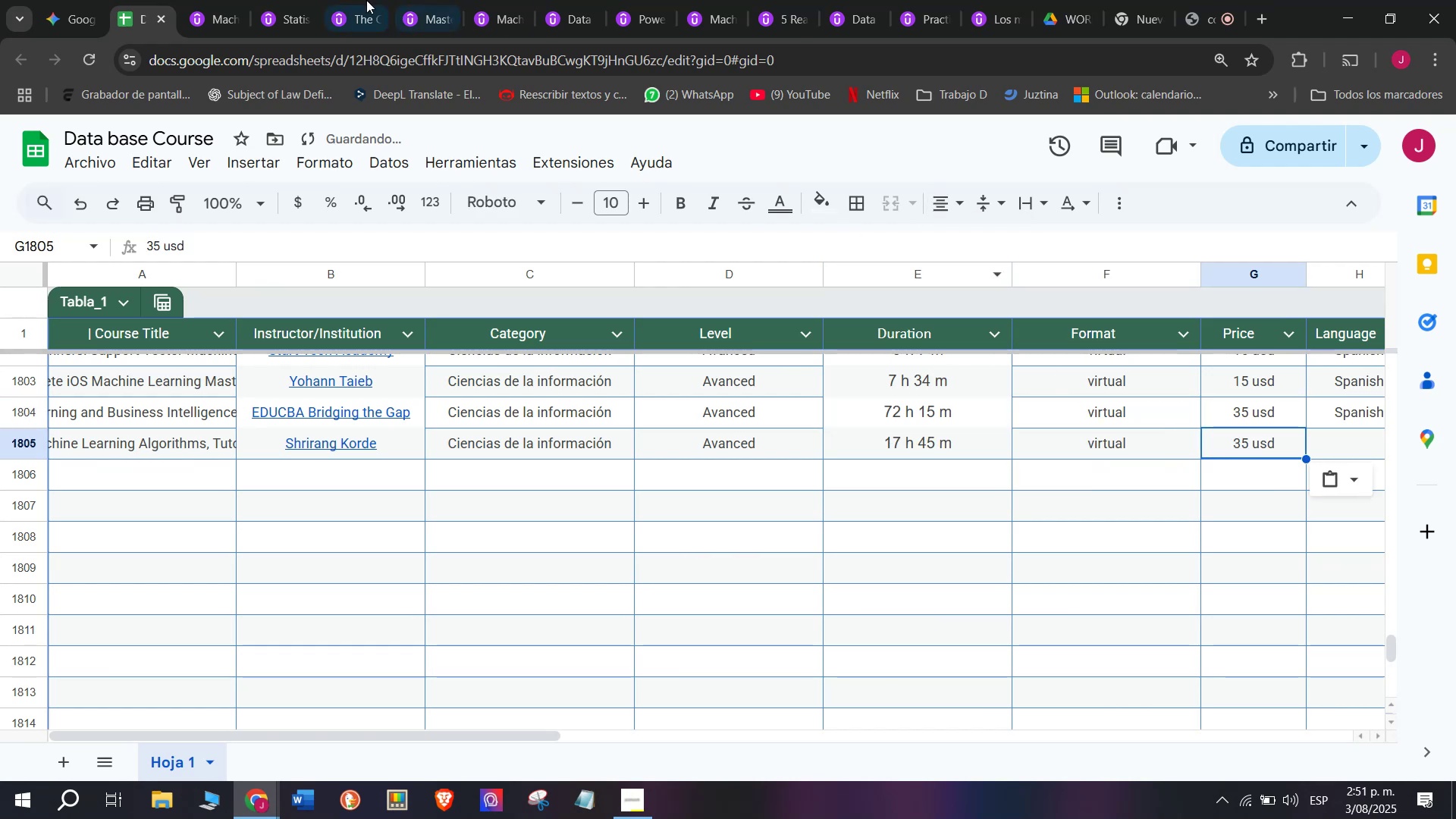 
key(Z)
 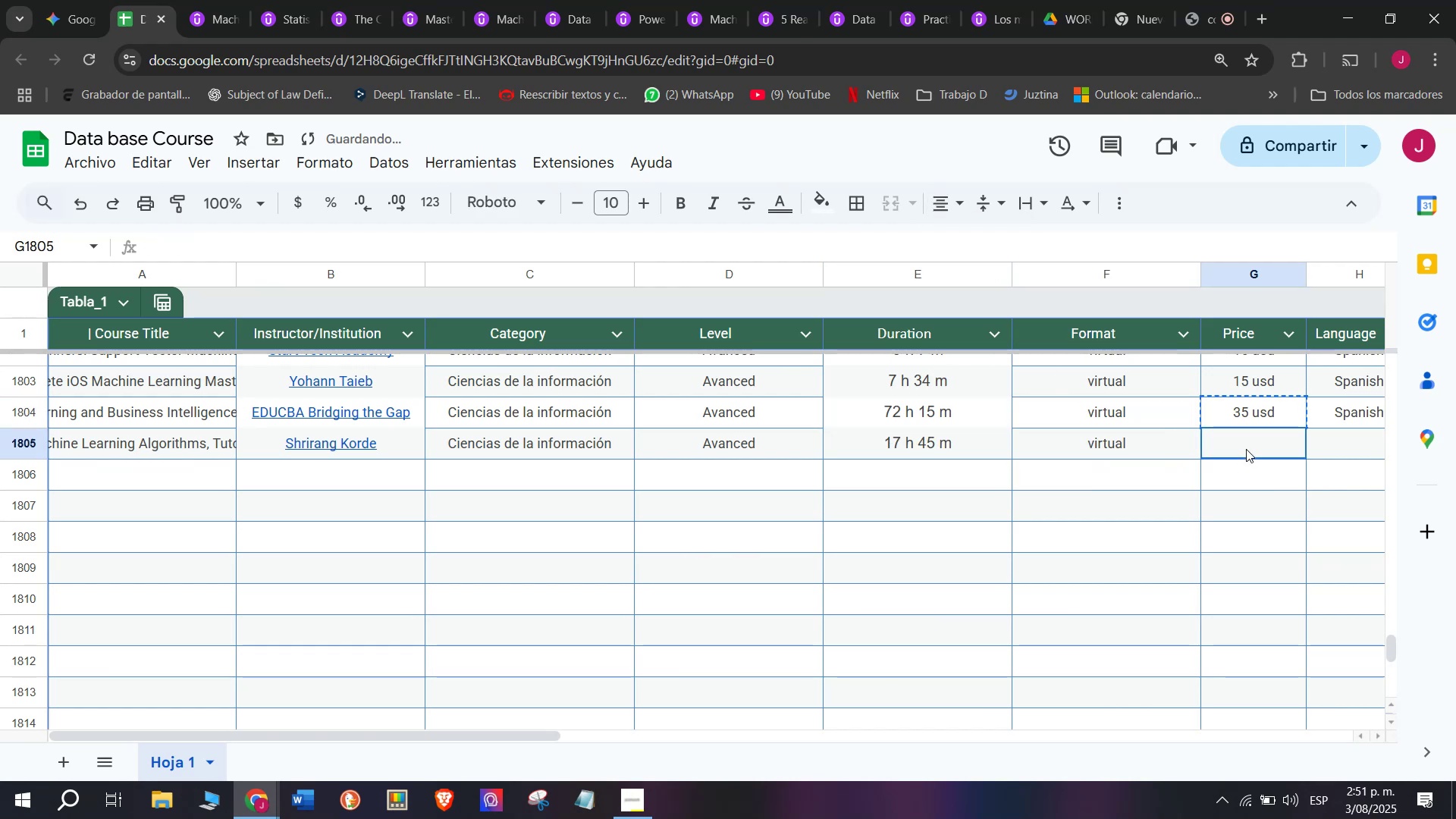 
key(Control+V)
 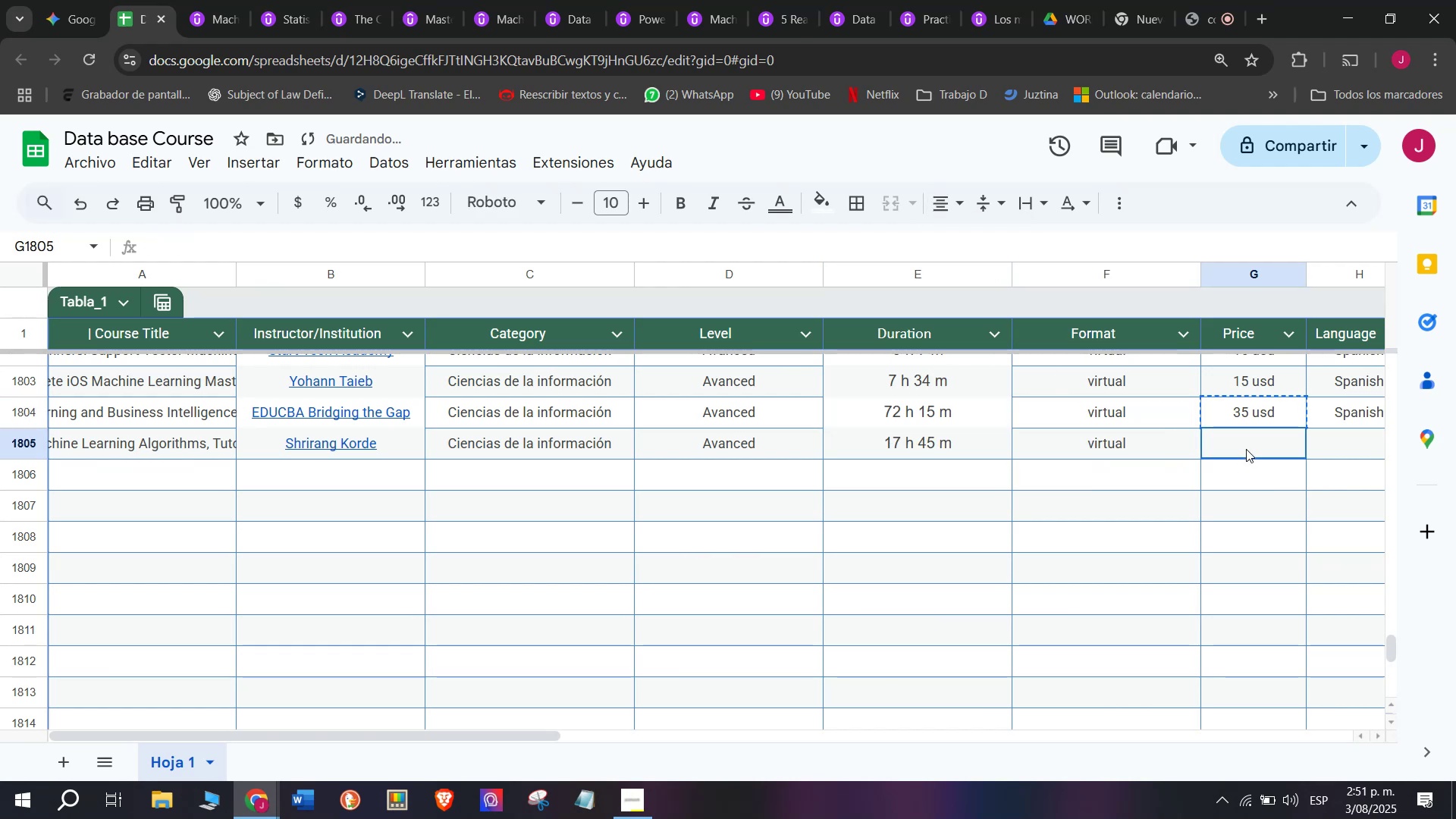 
left_click([1246, 449])
 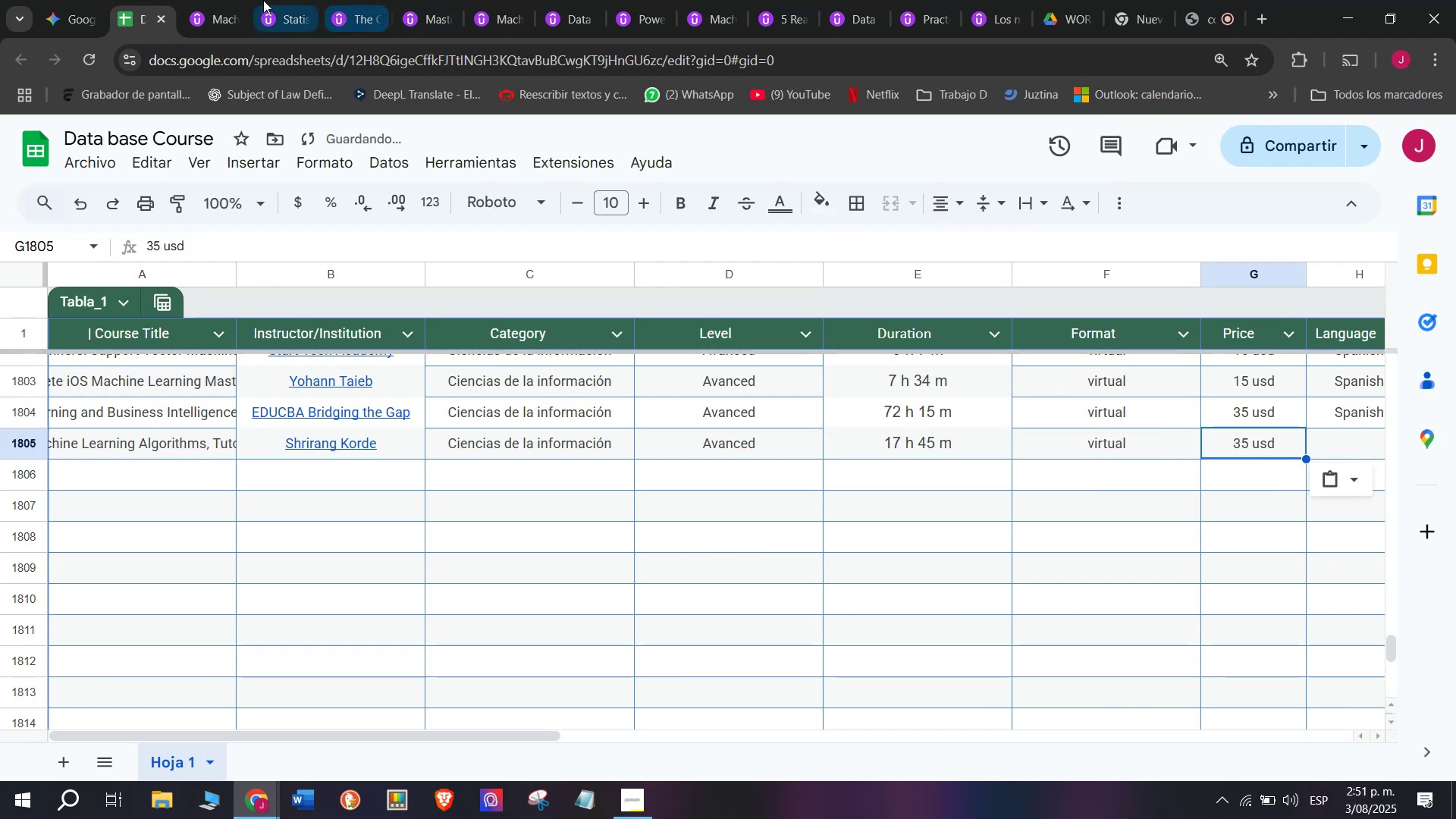 
left_click([202, 0])
 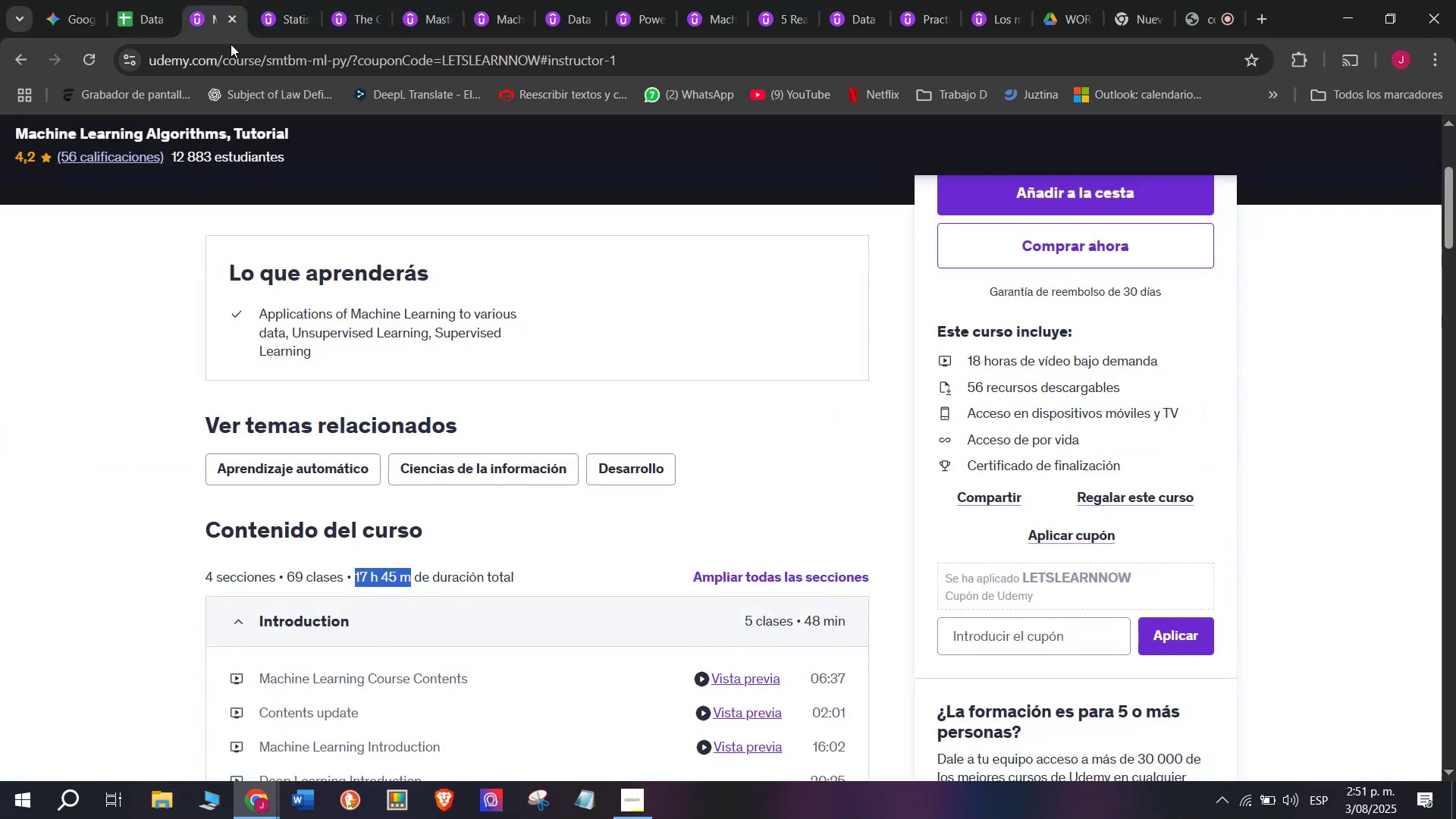 
scroll: coordinate [554, 308], scroll_direction: up, amount: 1.0
 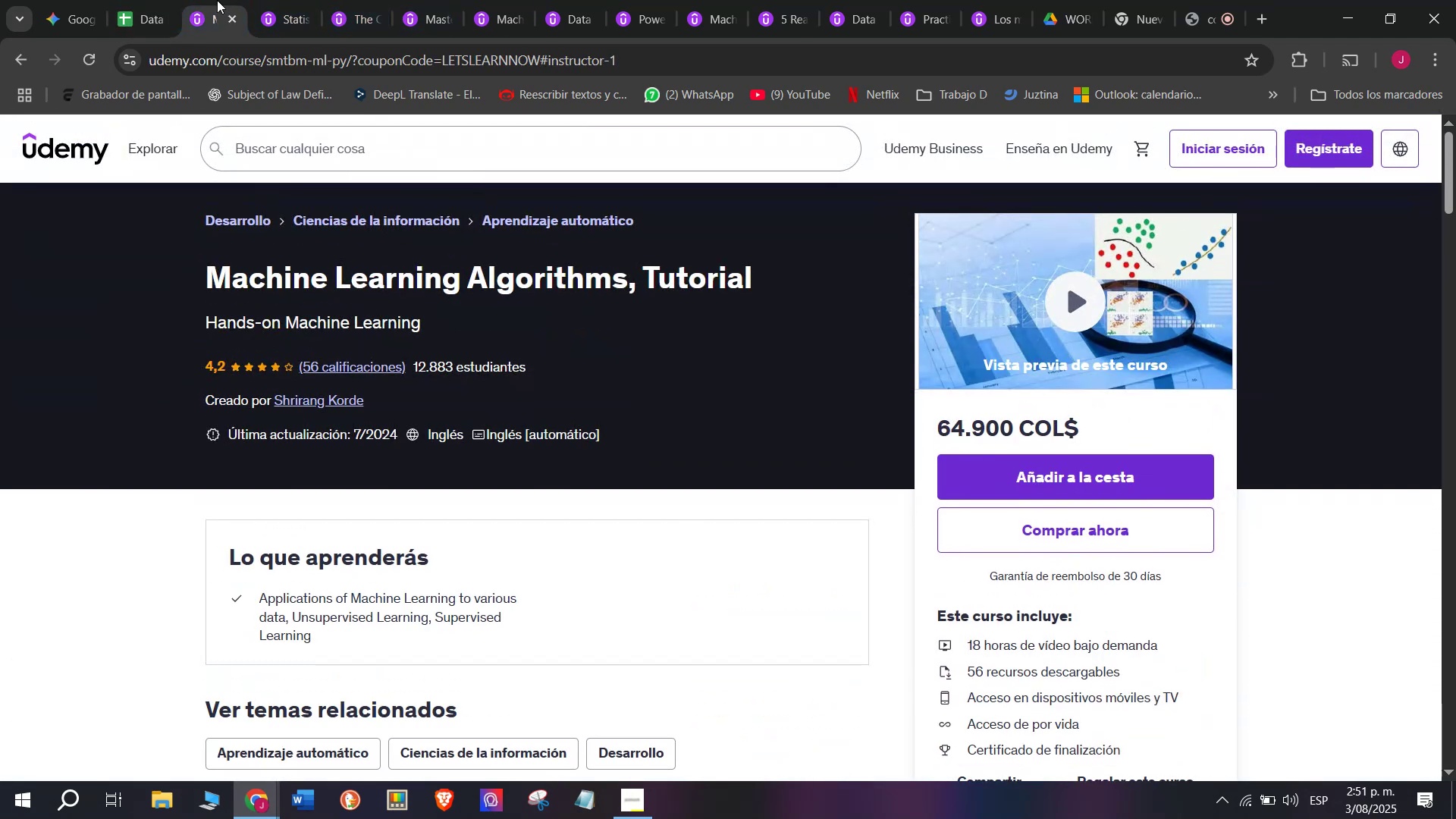 
left_click([116, 0])
 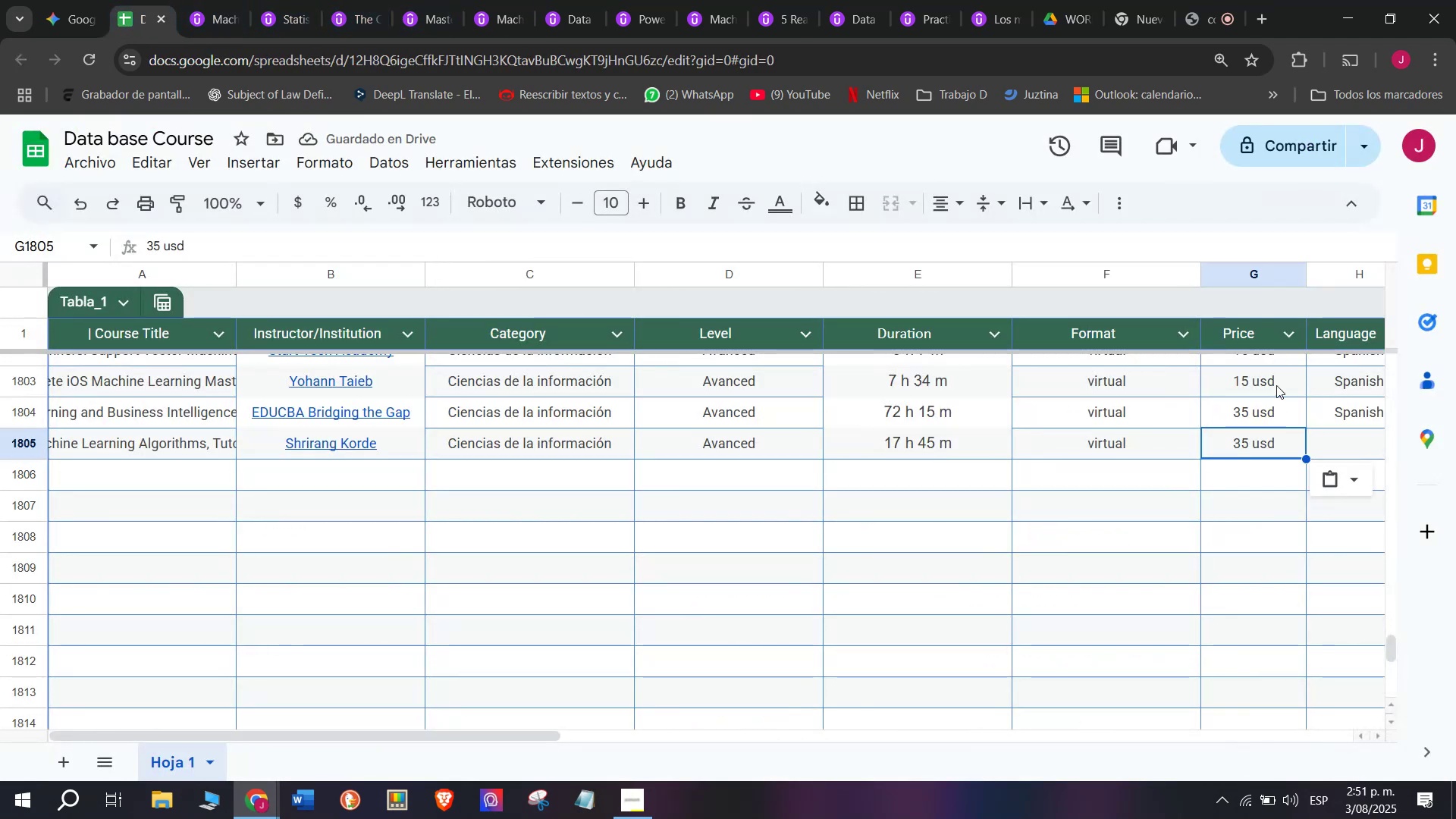 
key(Break)
 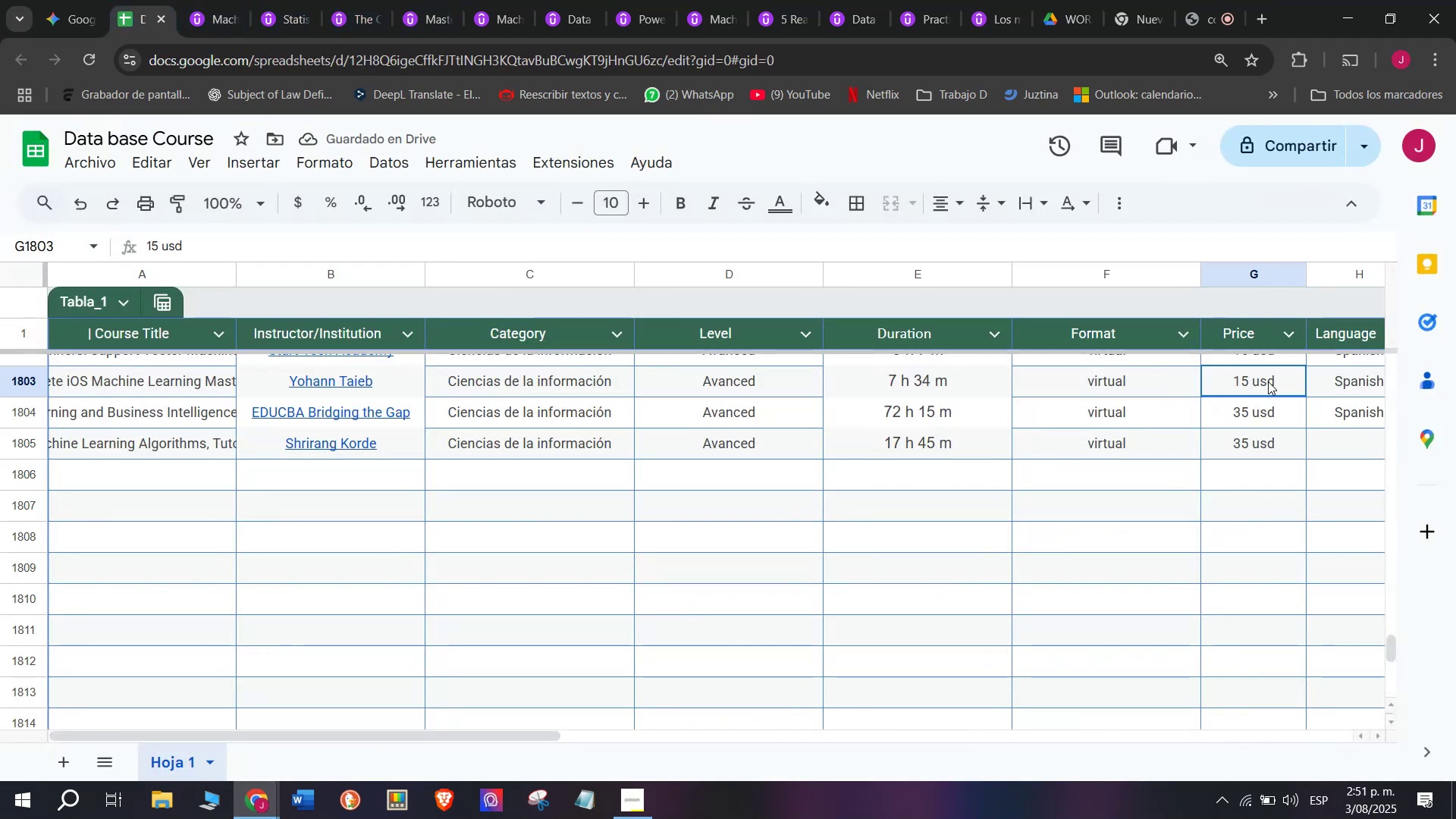 
key(Control+ControlLeft)
 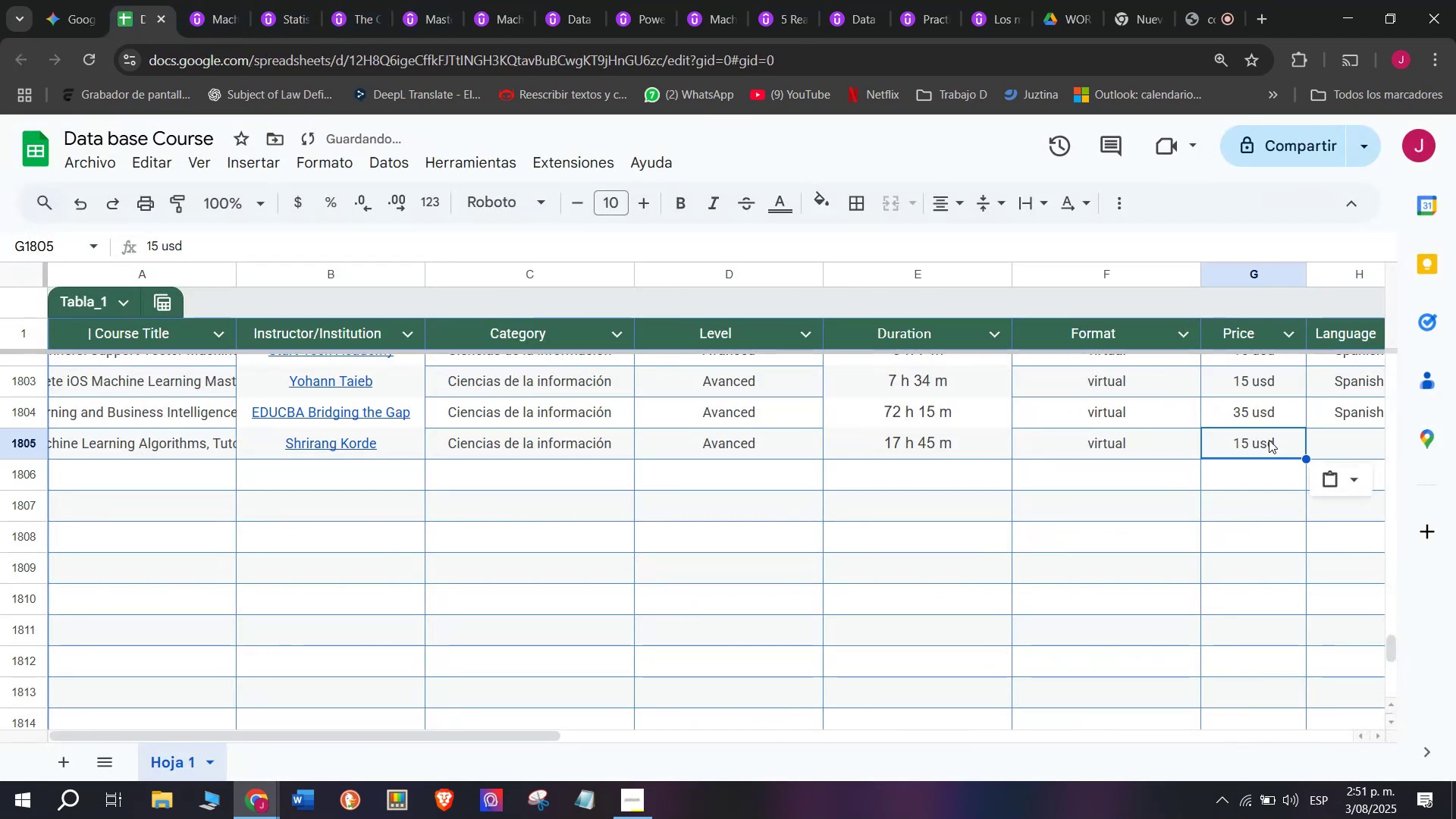 
key(Control+C)
 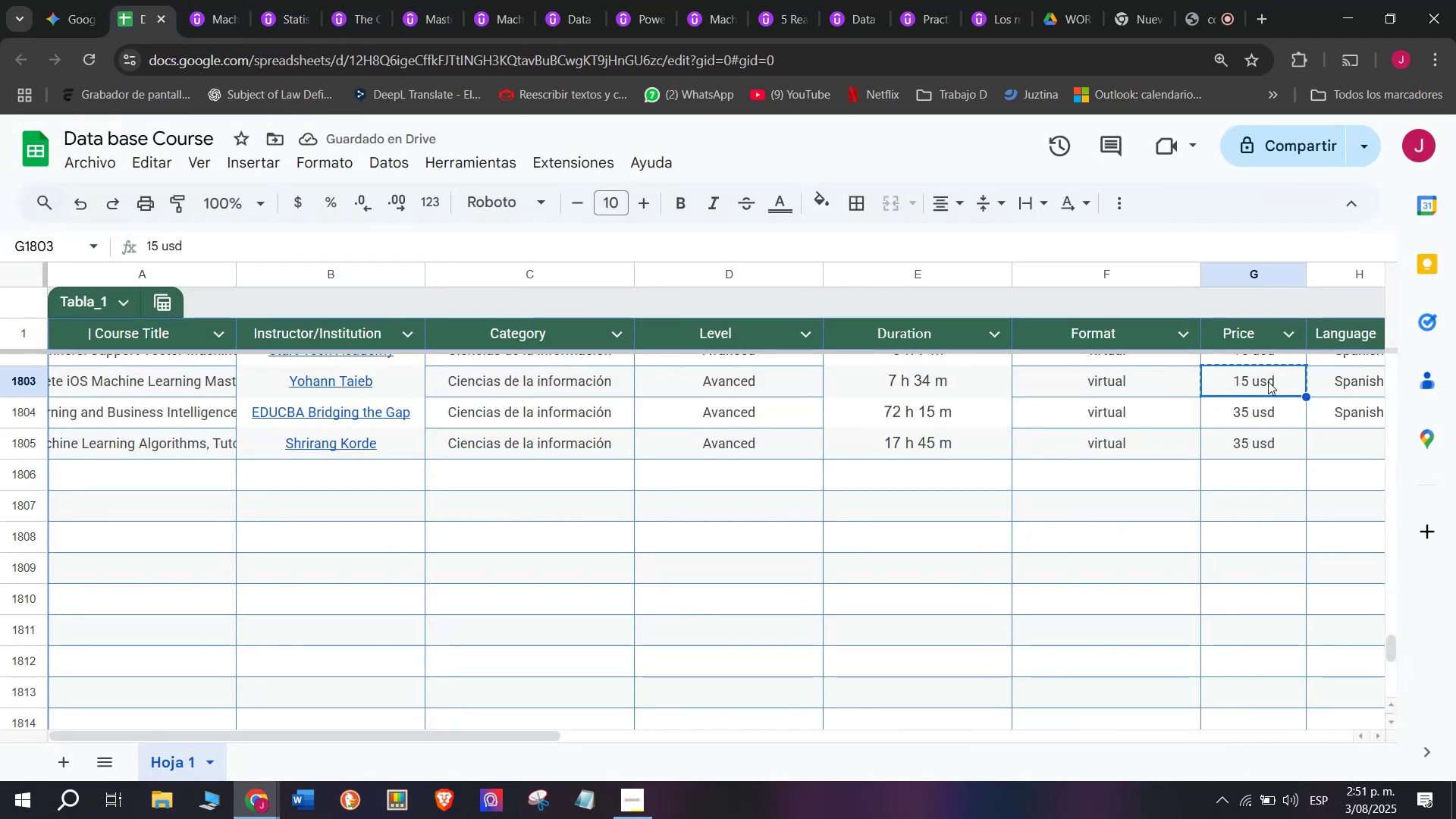 
left_click([1268, 381])
 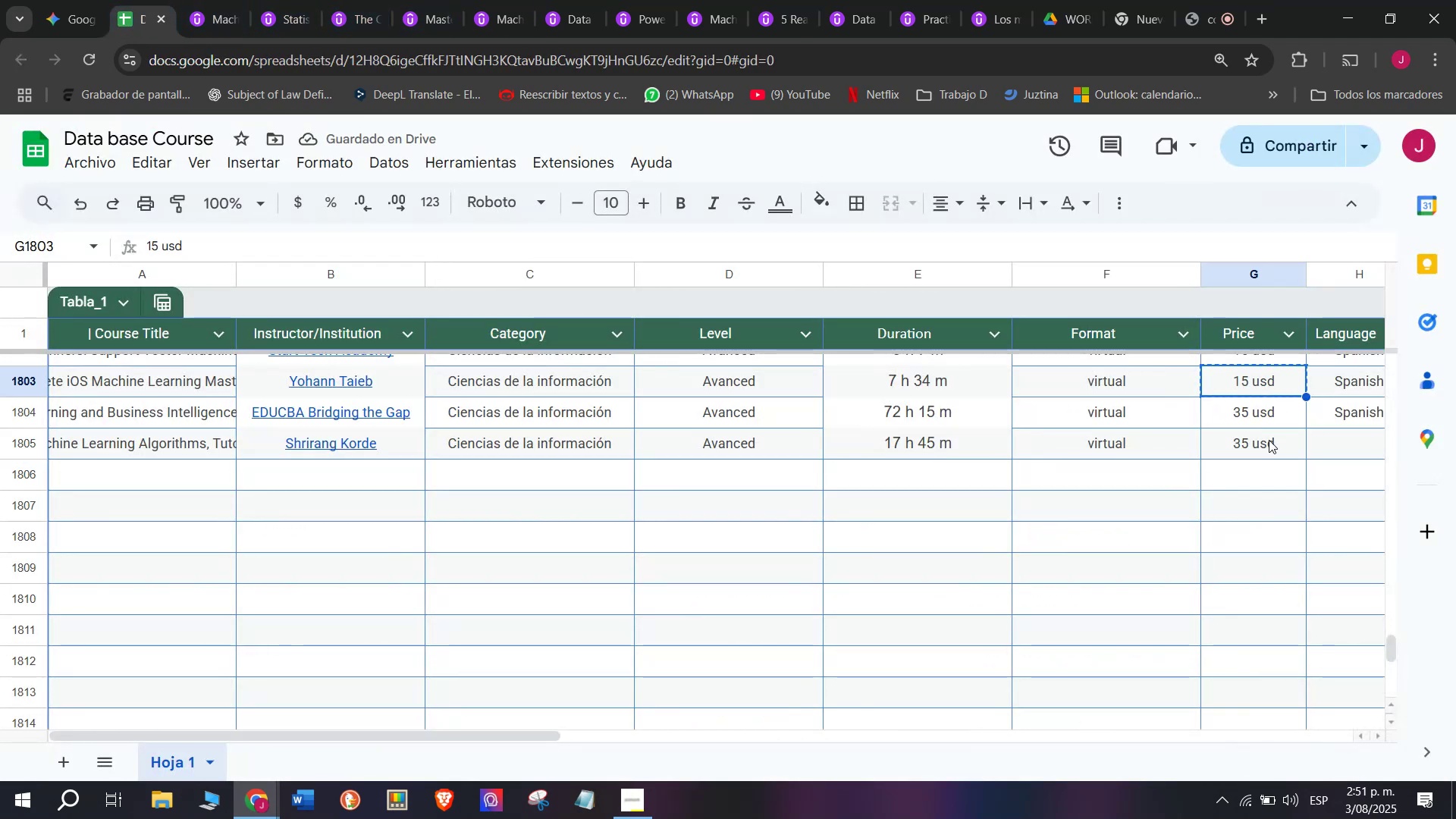 
double_click([1269, 440])
 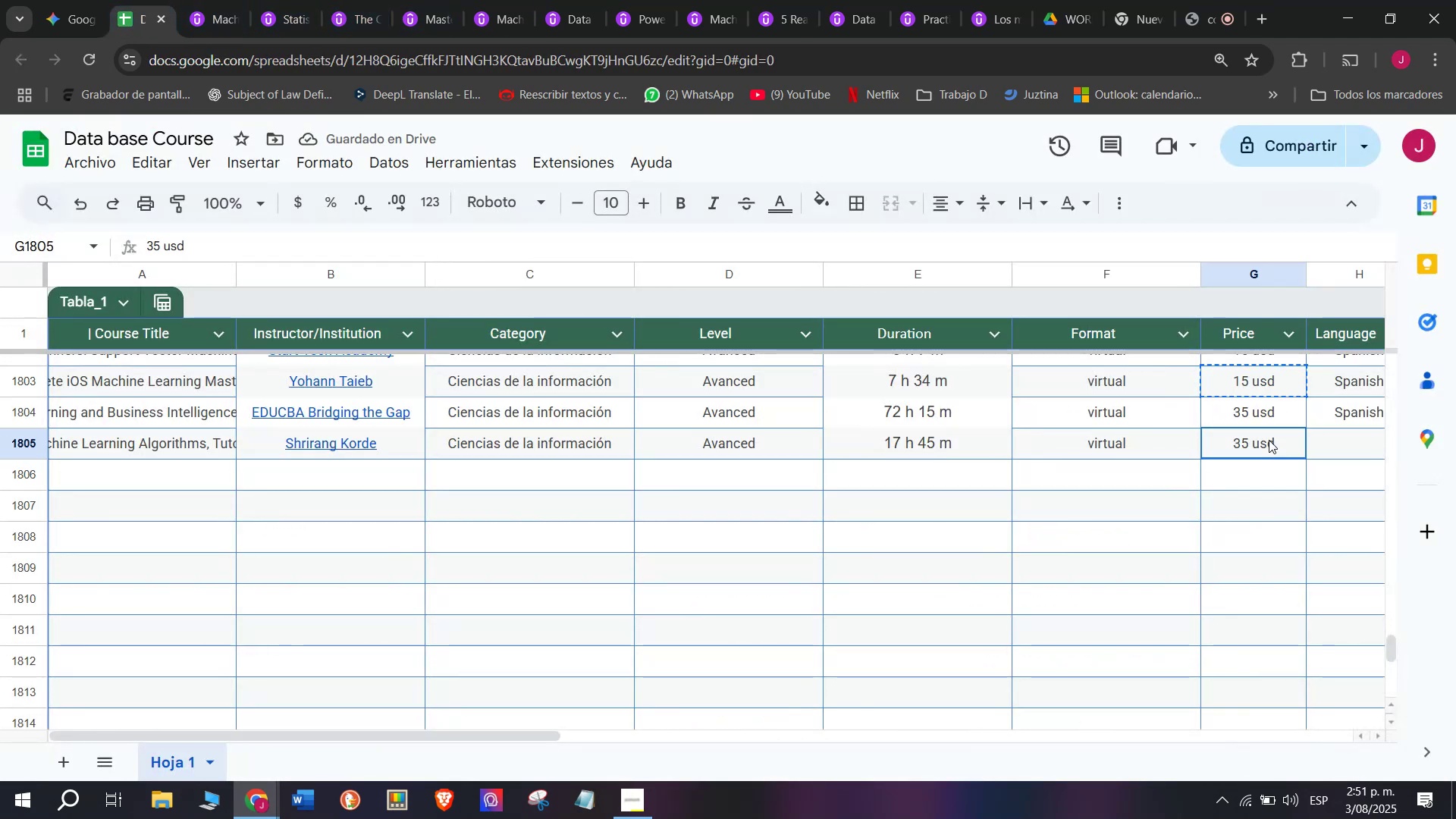 
key(Control+ControlLeft)
 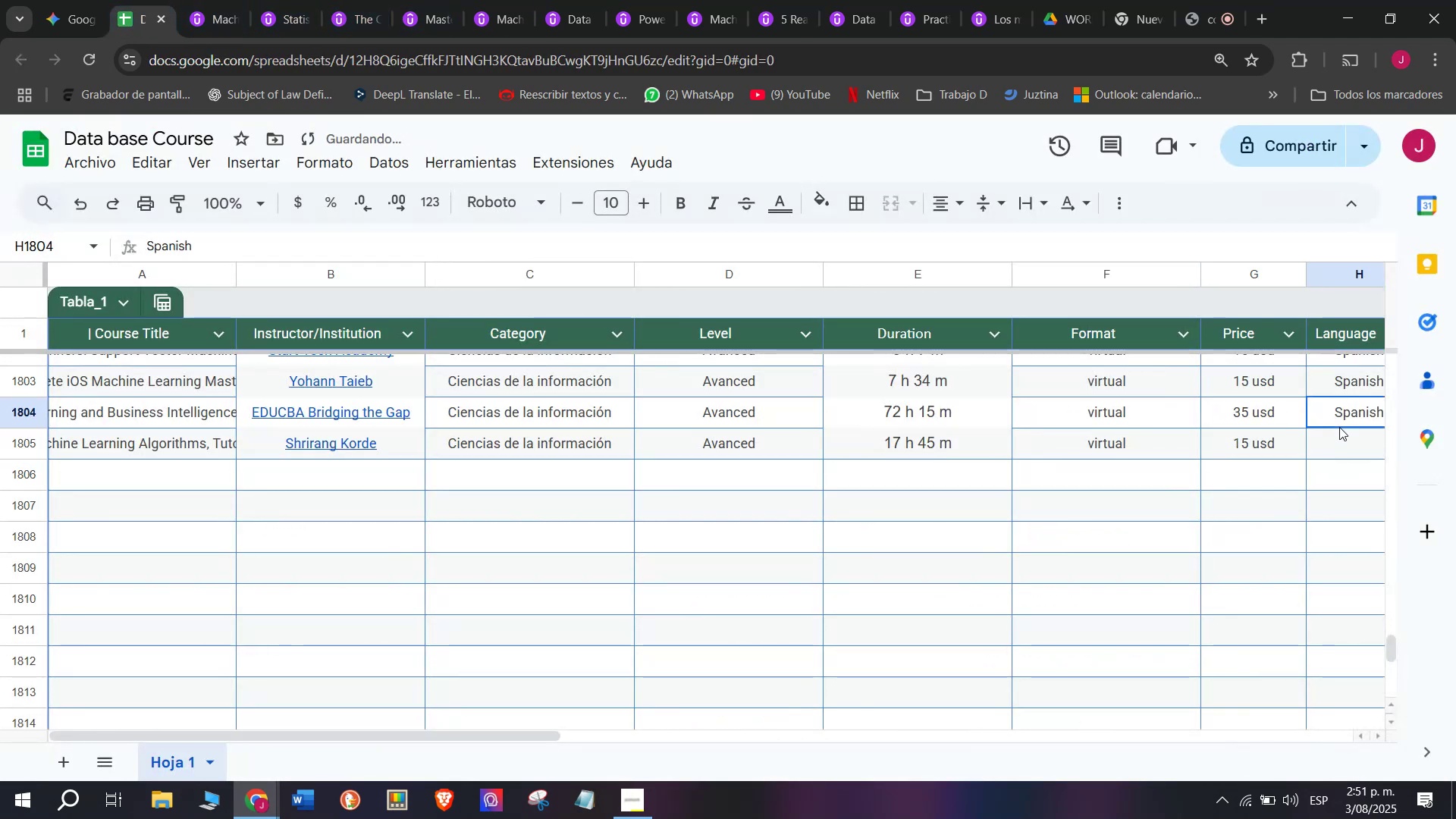 
key(Z)
 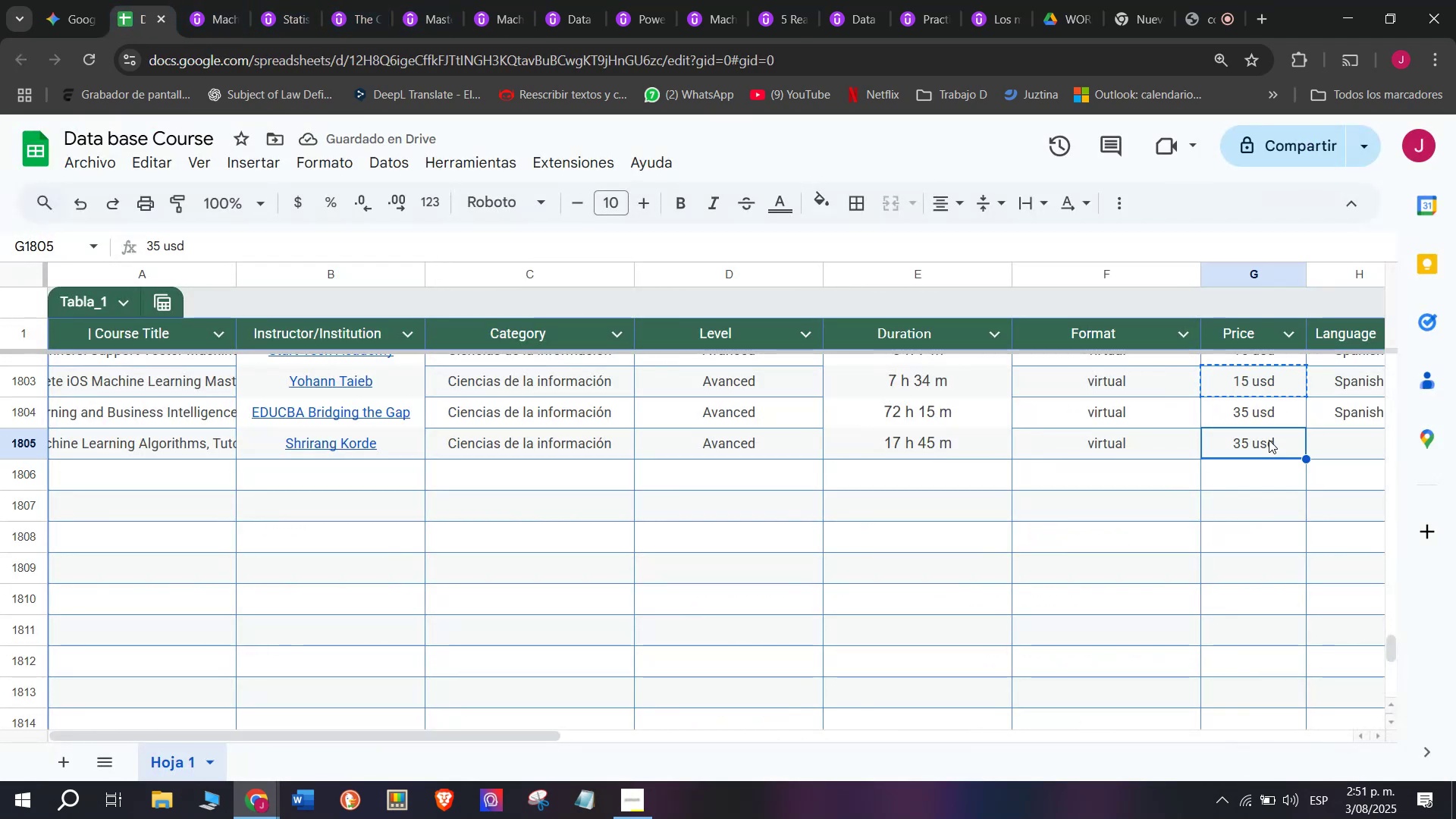 
key(Control+V)
 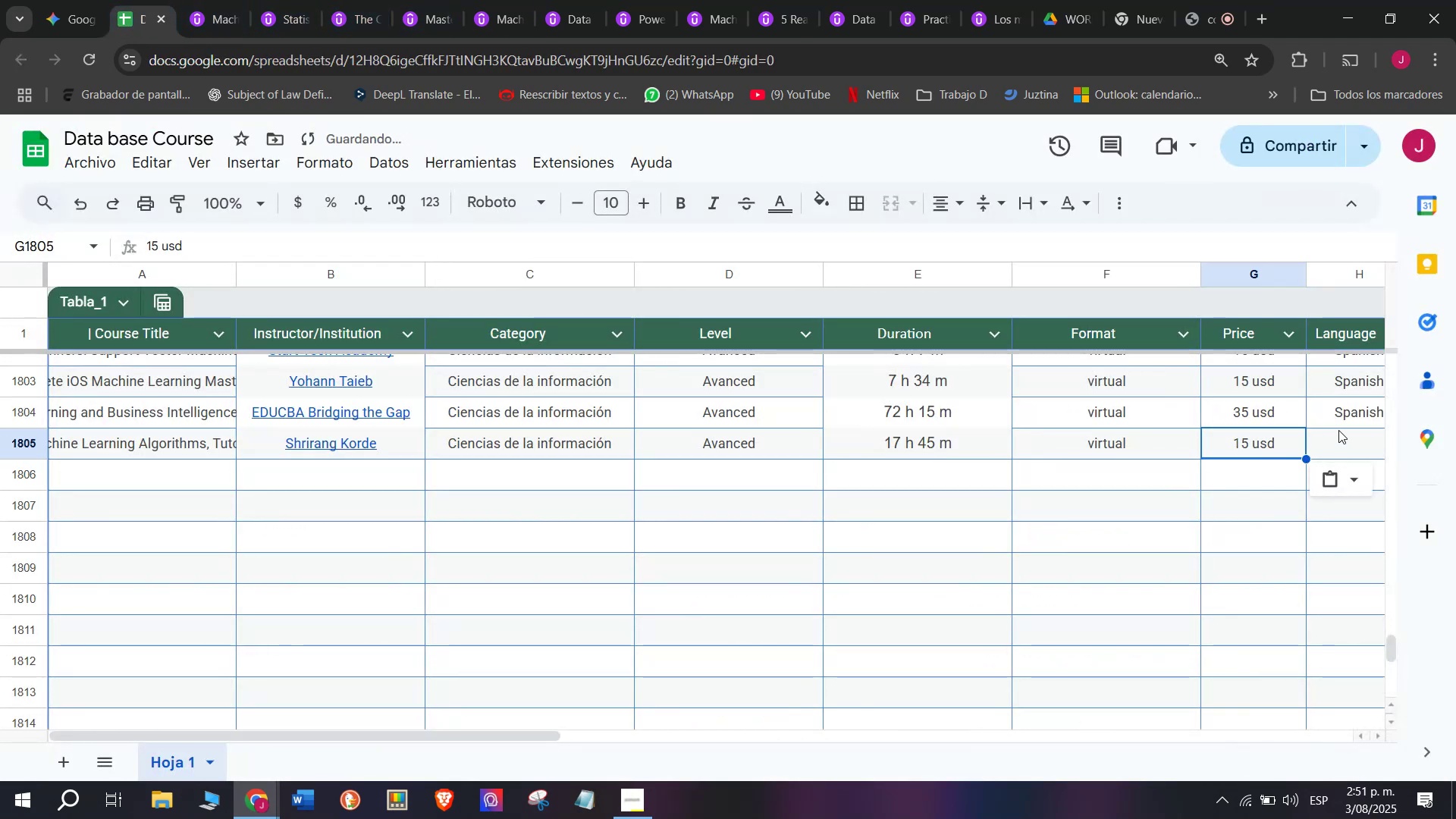 
left_click([1339, 427])
 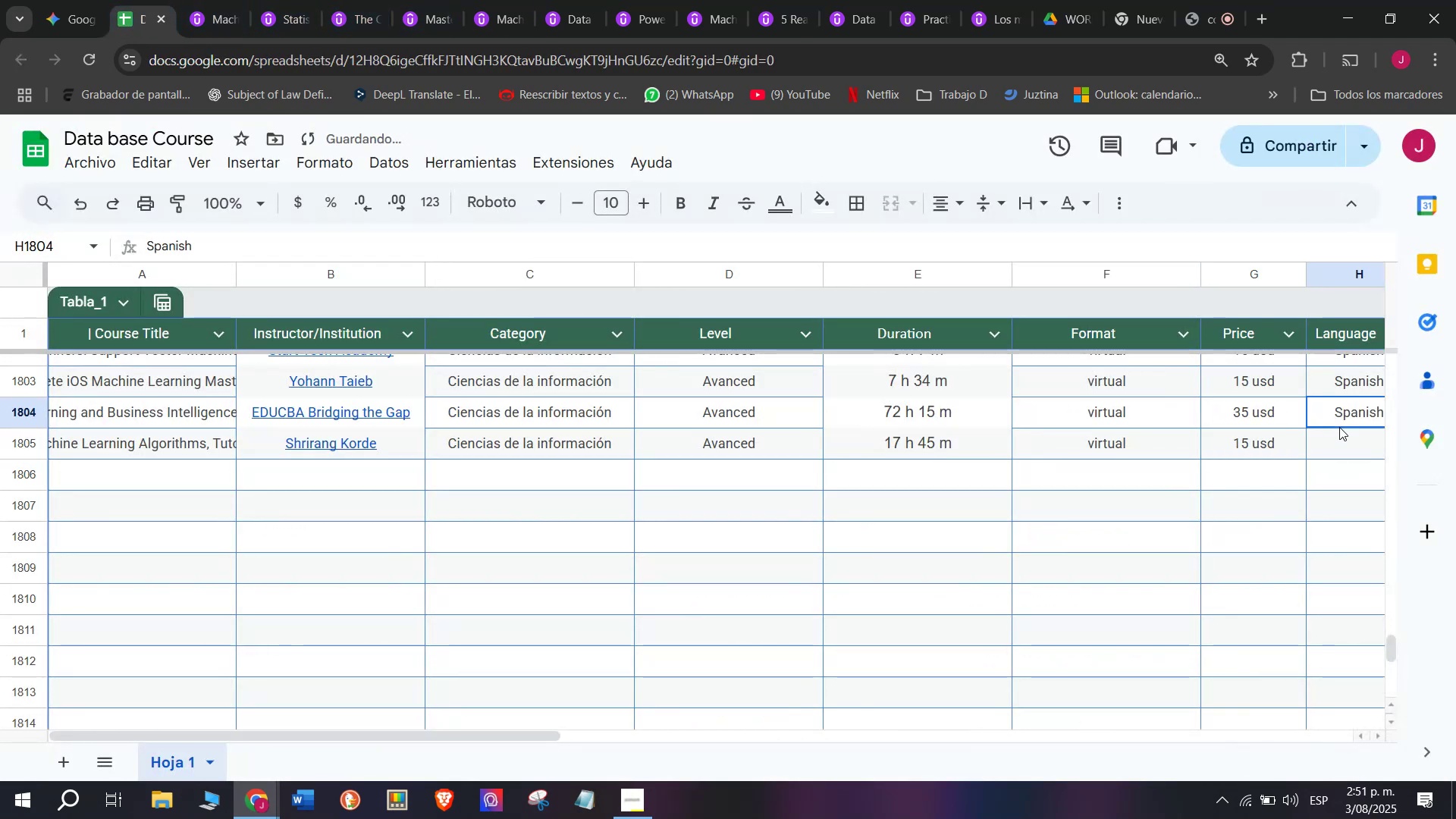 
key(Break)
 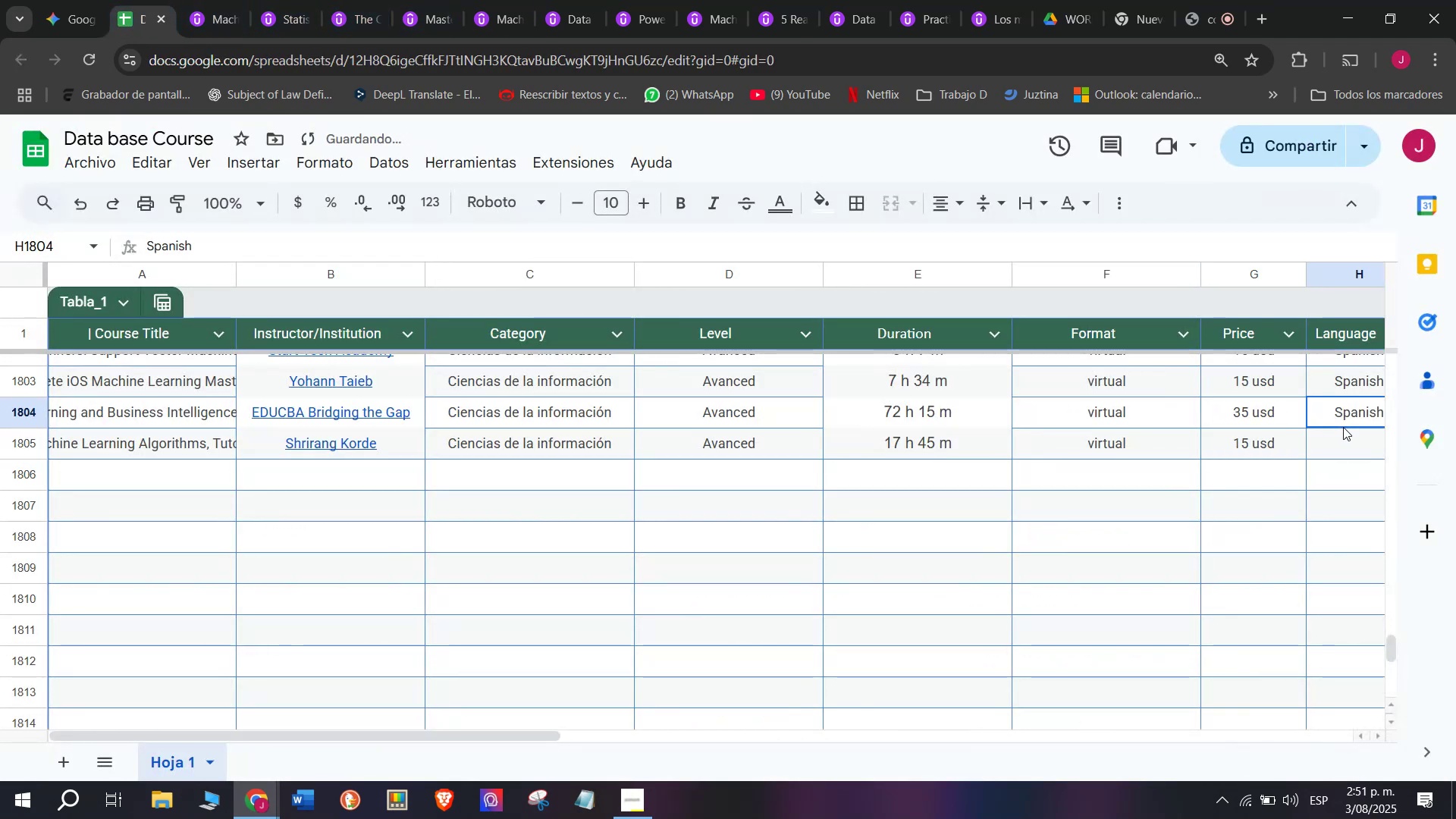 
key(Control+ControlLeft)
 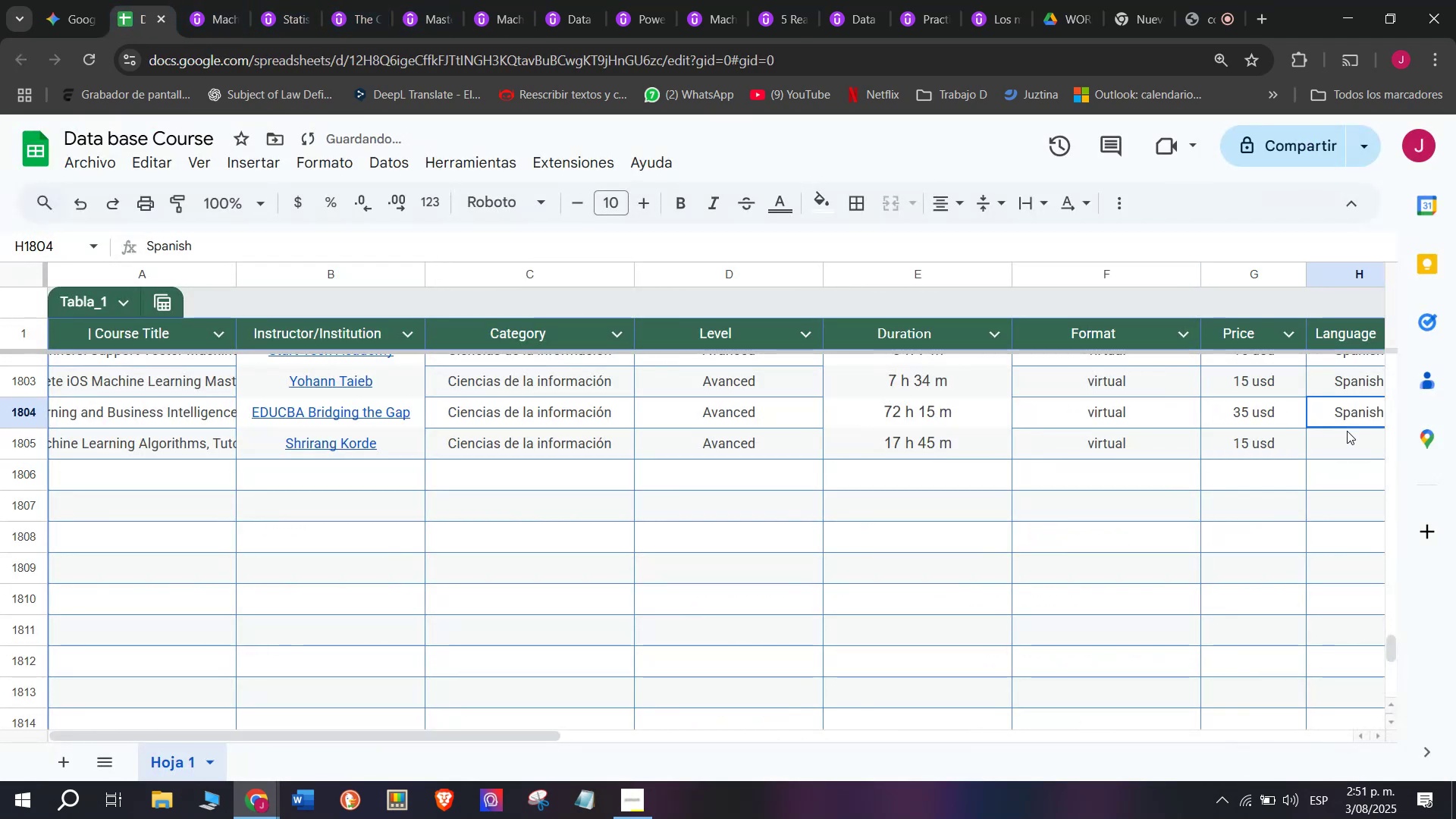 
key(Control+C)
 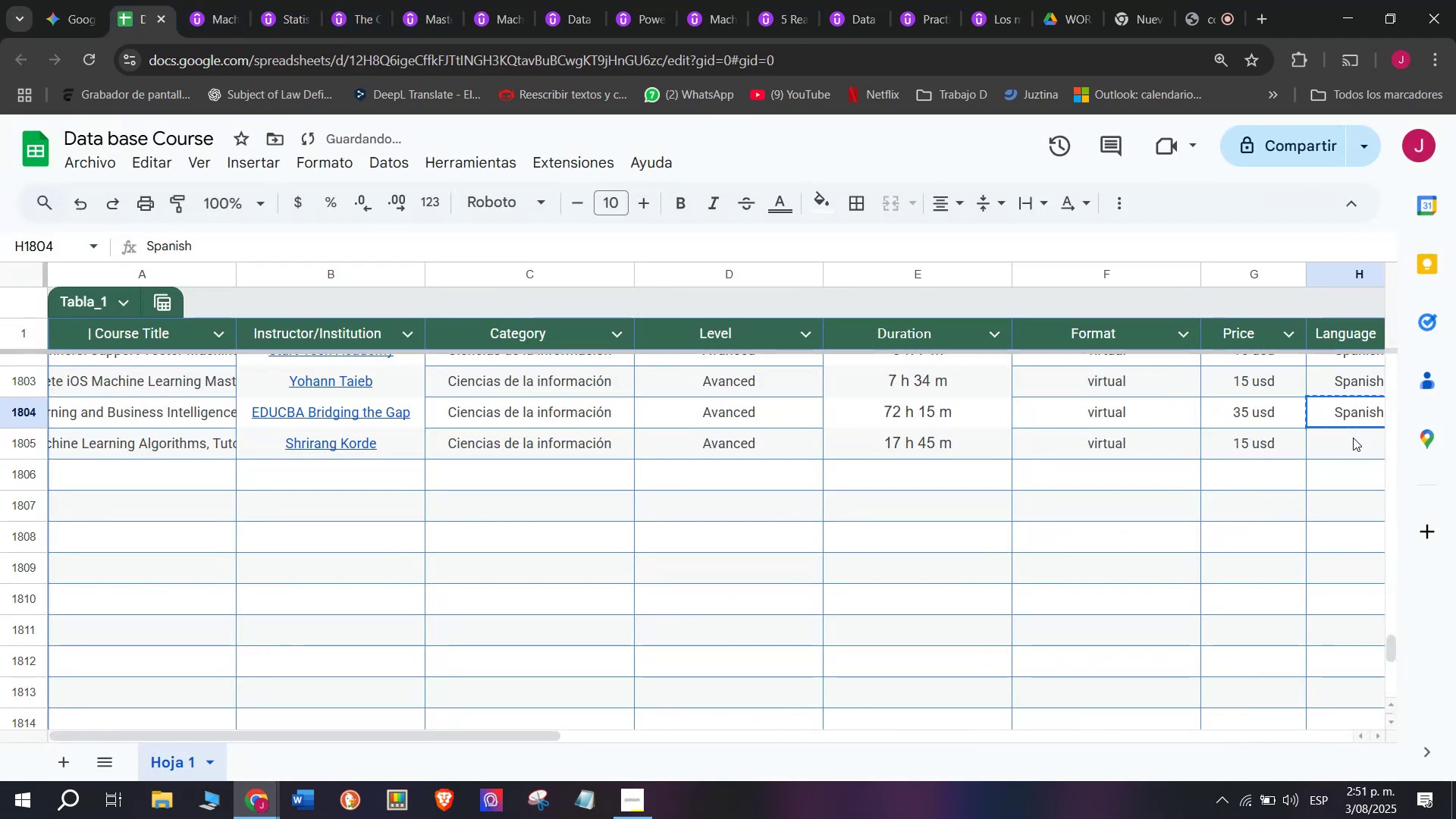 
left_click([1353, 438])
 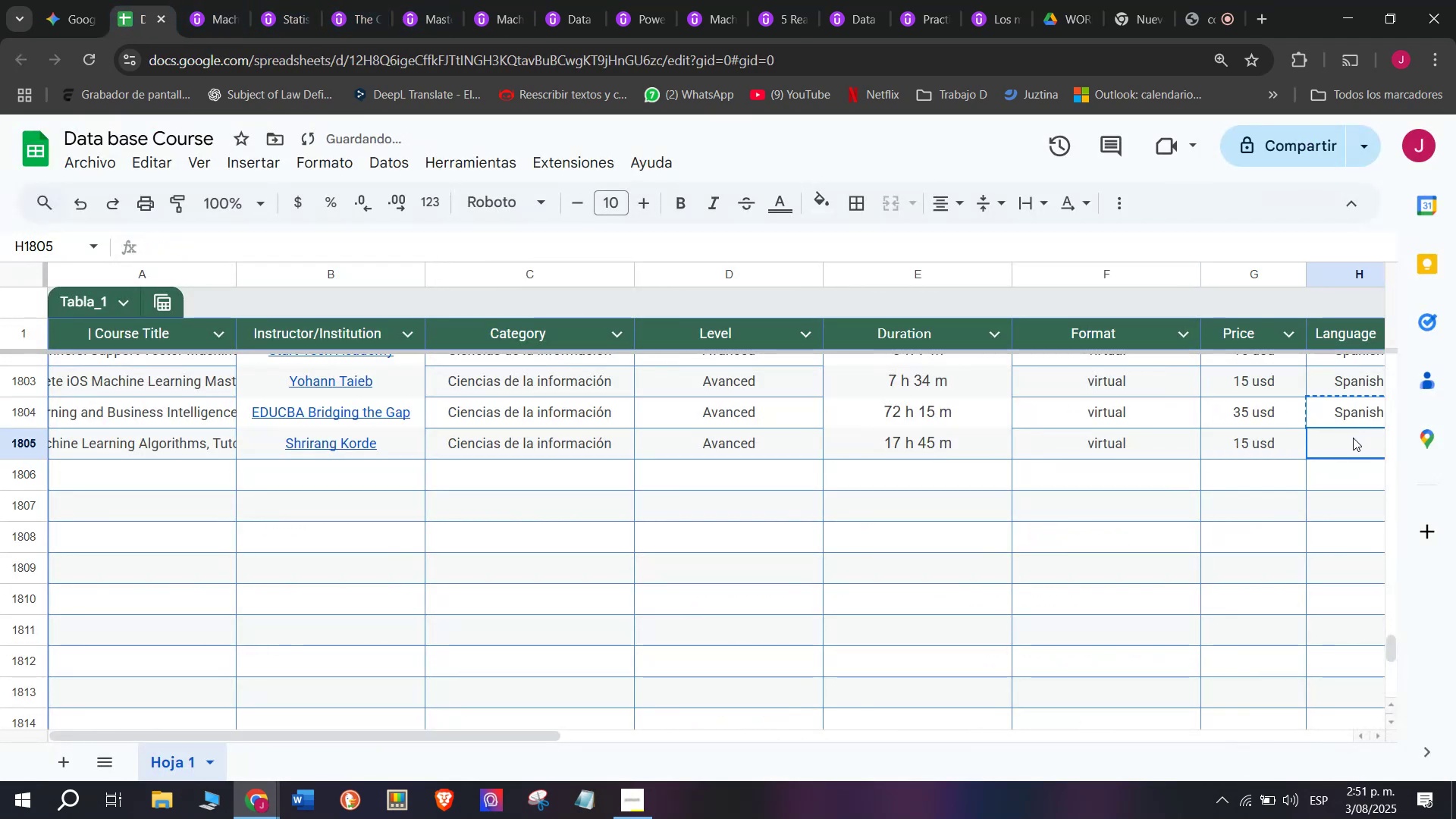 
key(Control+ControlLeft)
 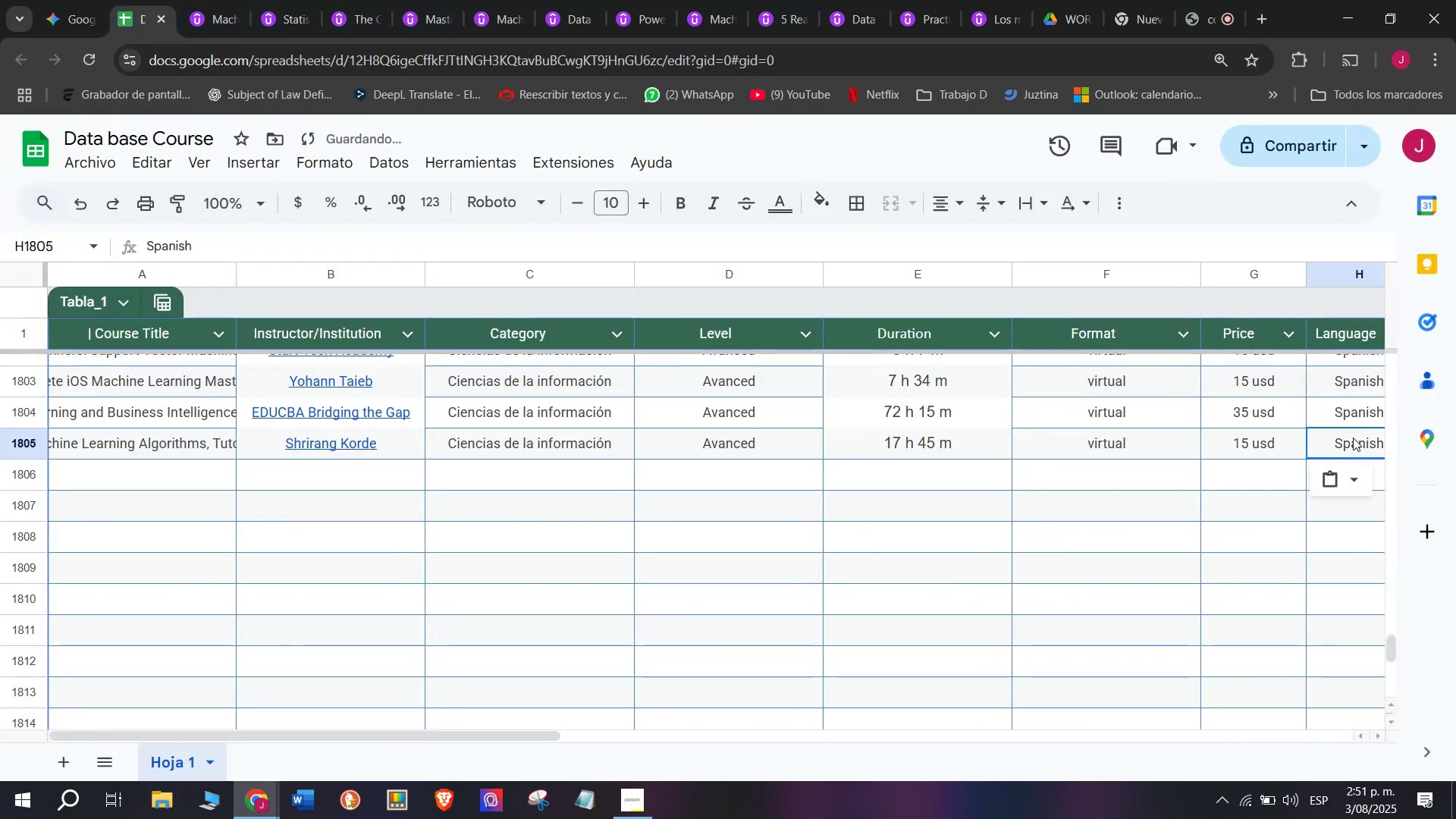 
key(Z)
 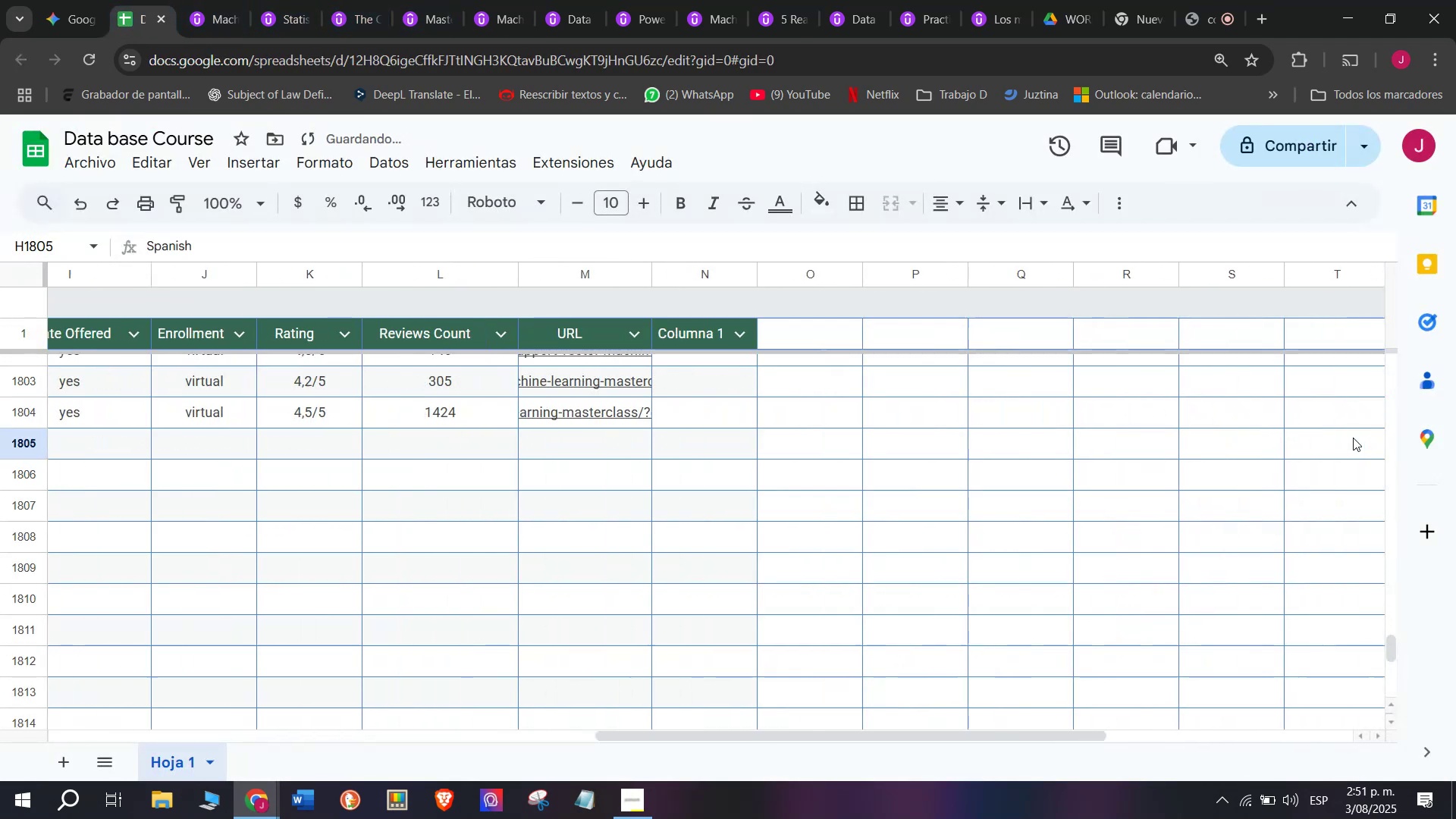 
key(Control+V)
 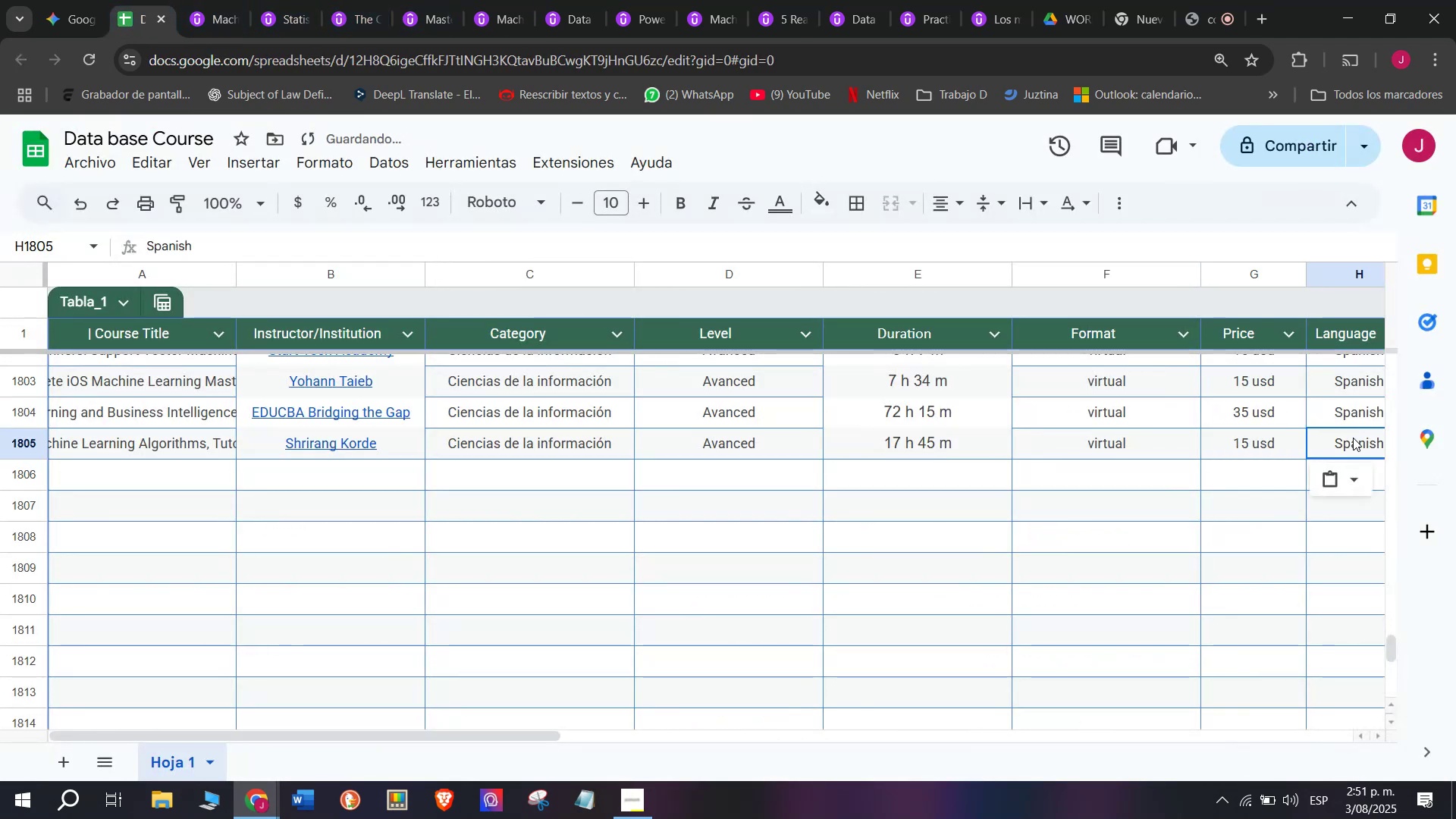 
scroll: coordinate [259, 431], scroll_direction: down, amount: 3.0
 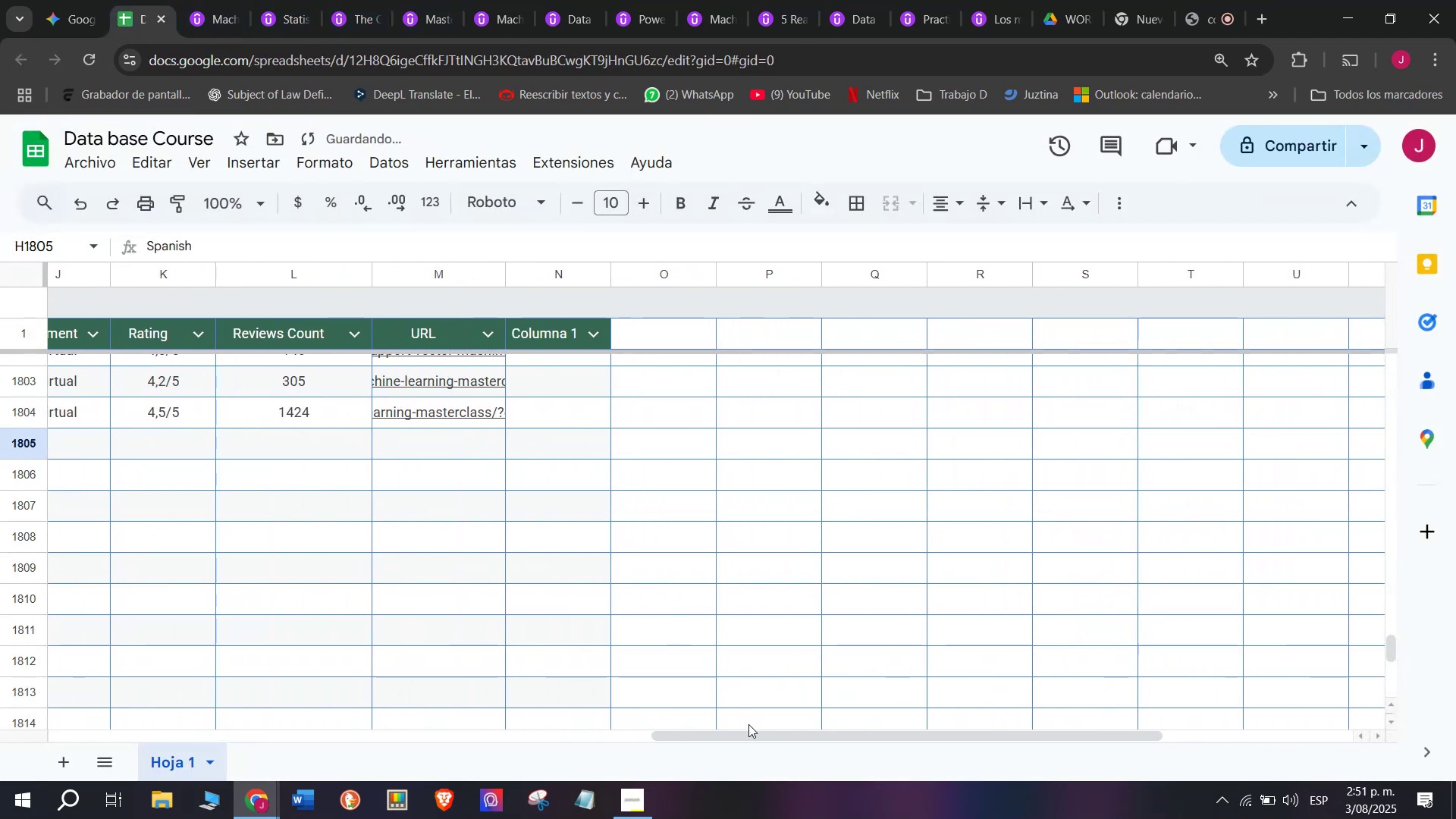 
left_click_drag(start_coordinate=[752, 734], to_coordinate=[537, 730])
 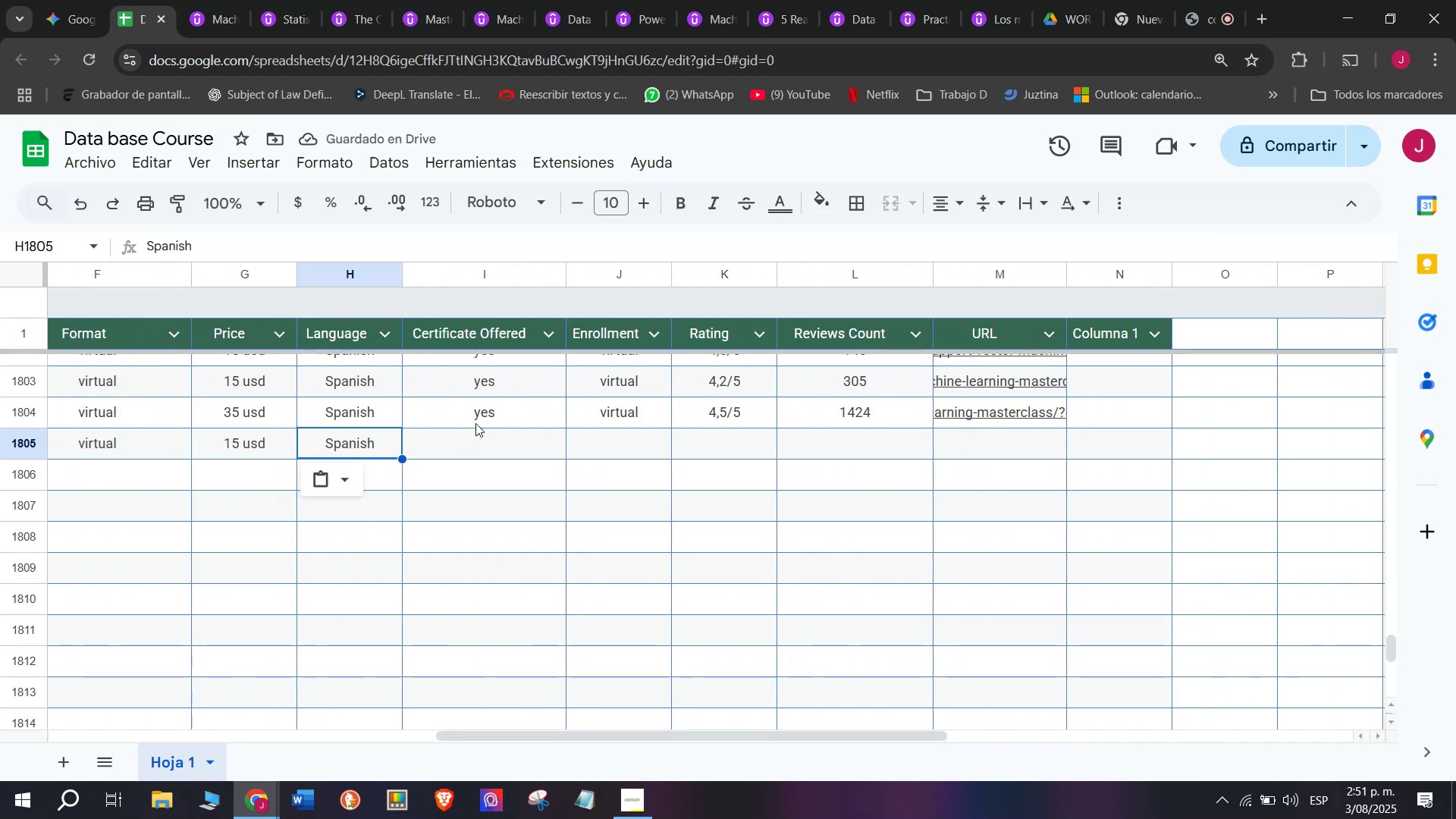 
left_click([475, 416])
 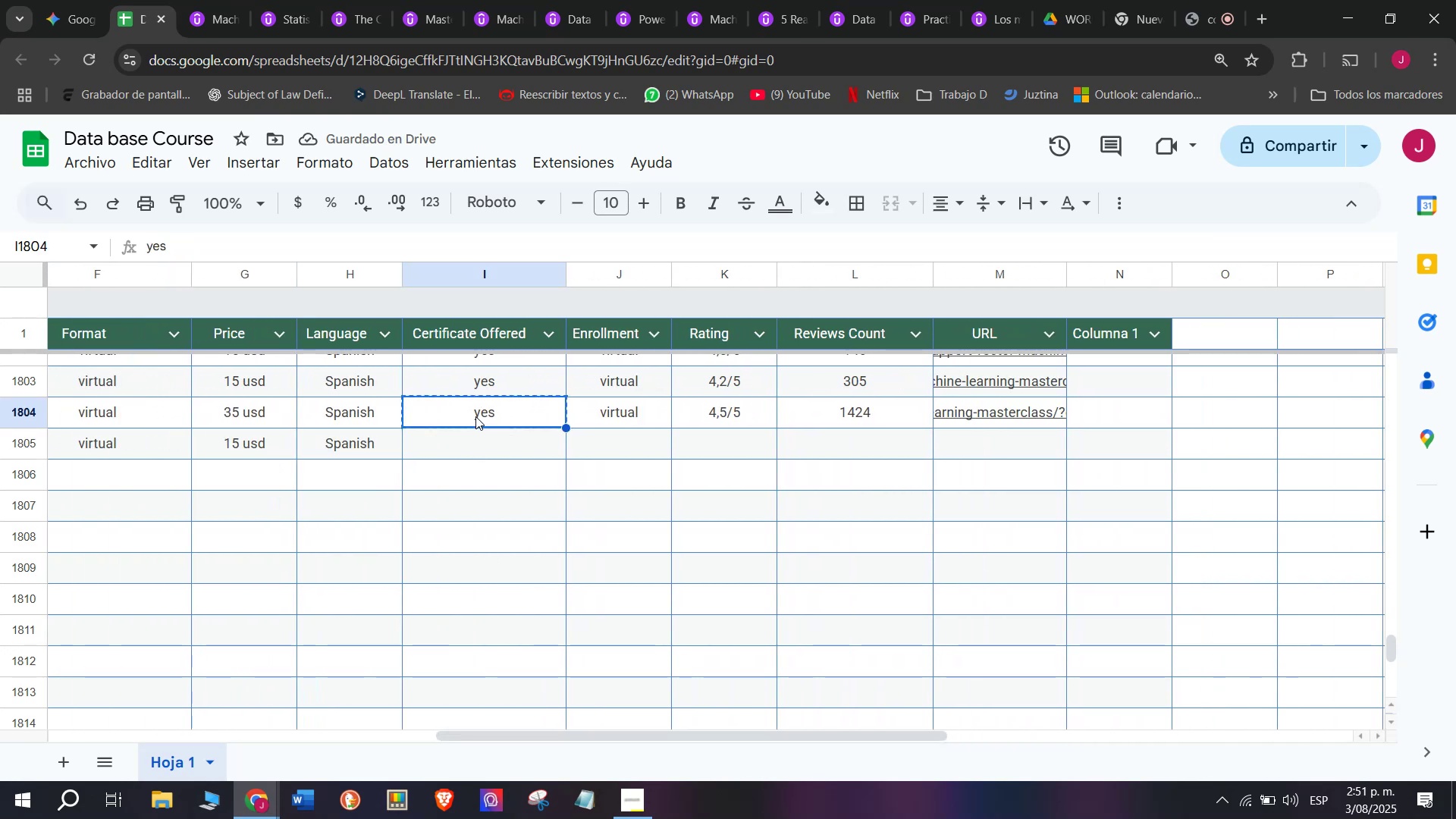 
key(Control+ControlLeft)
 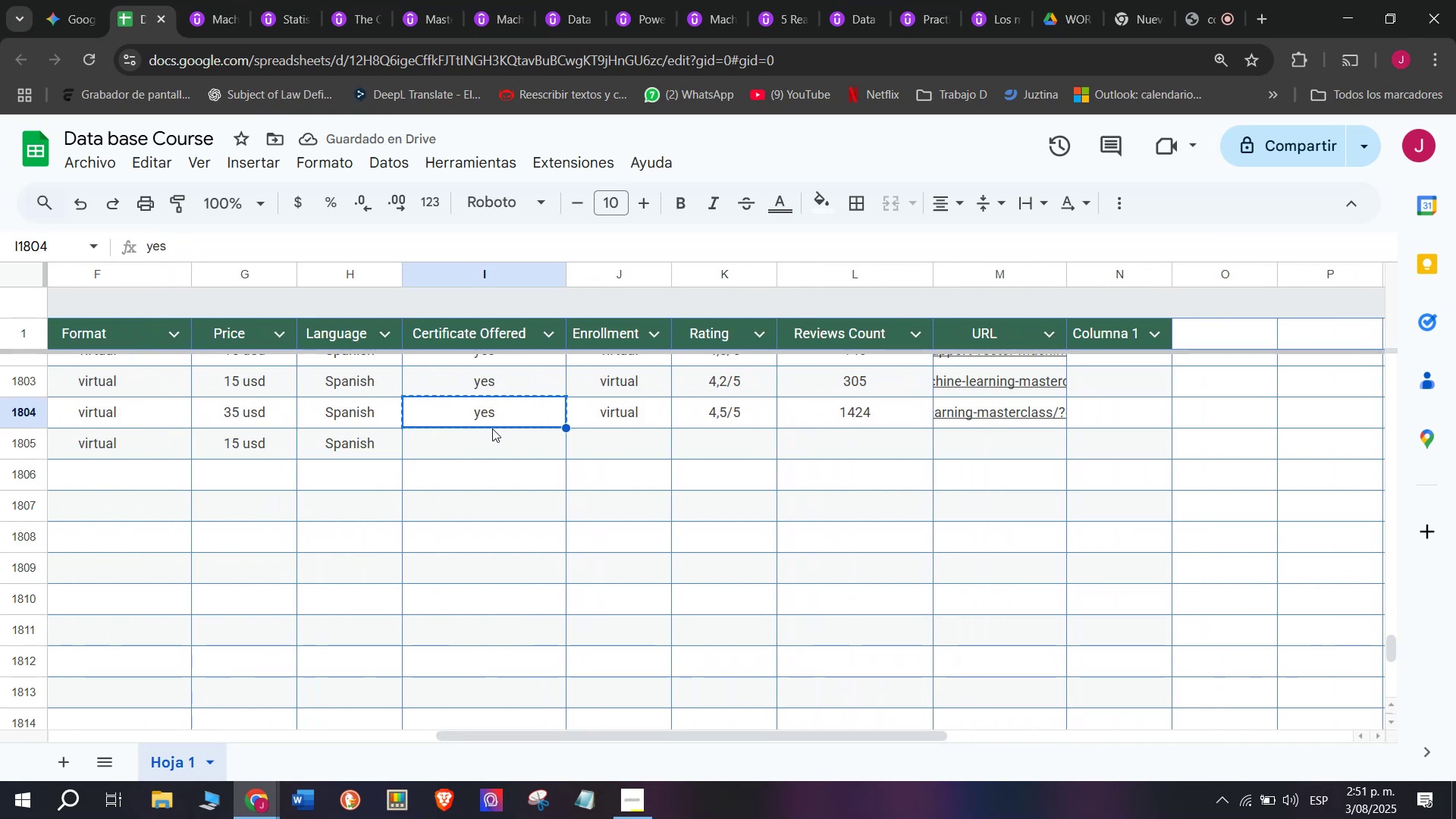 
key(Break)
 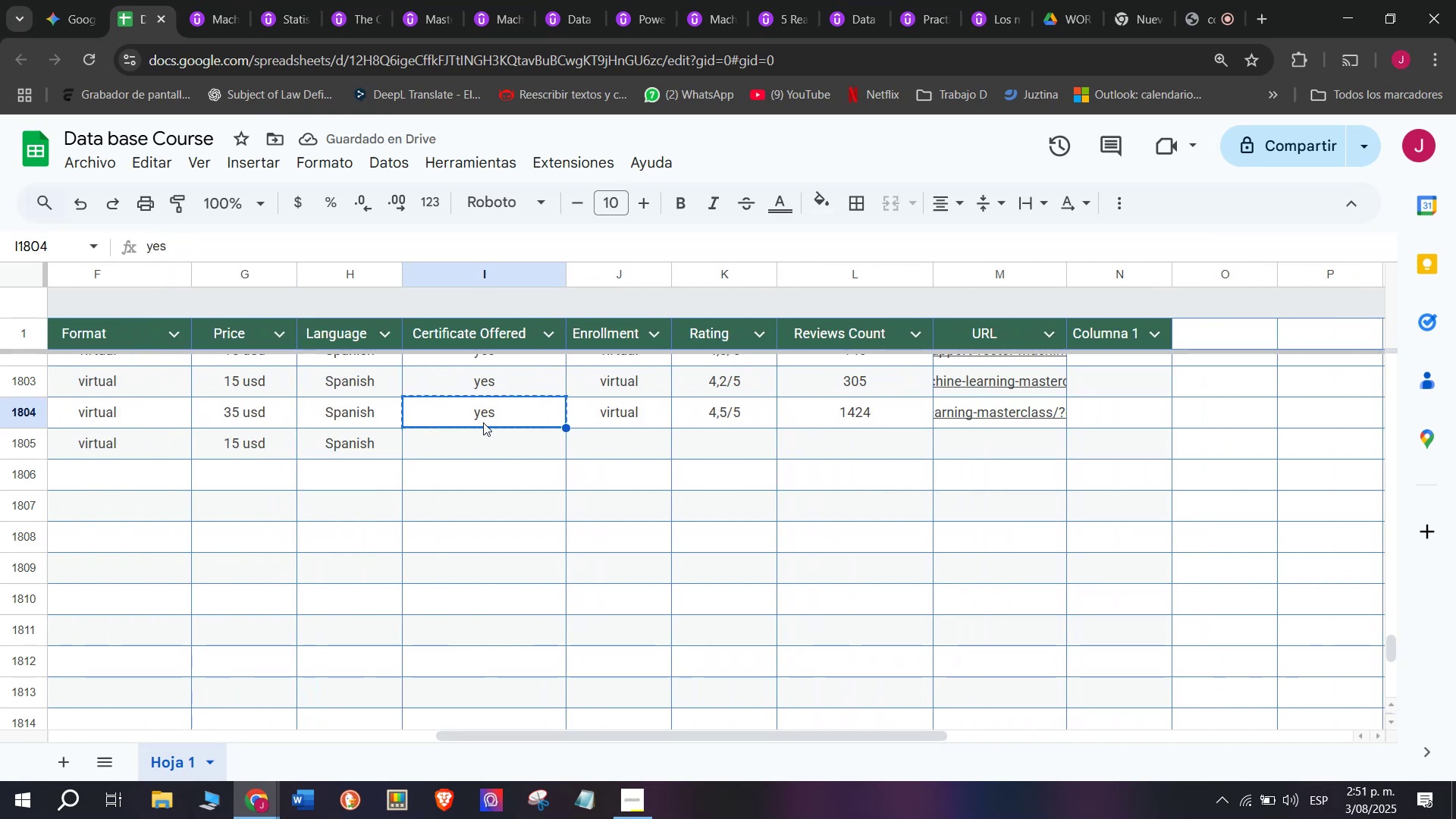 
key(Control+C)
 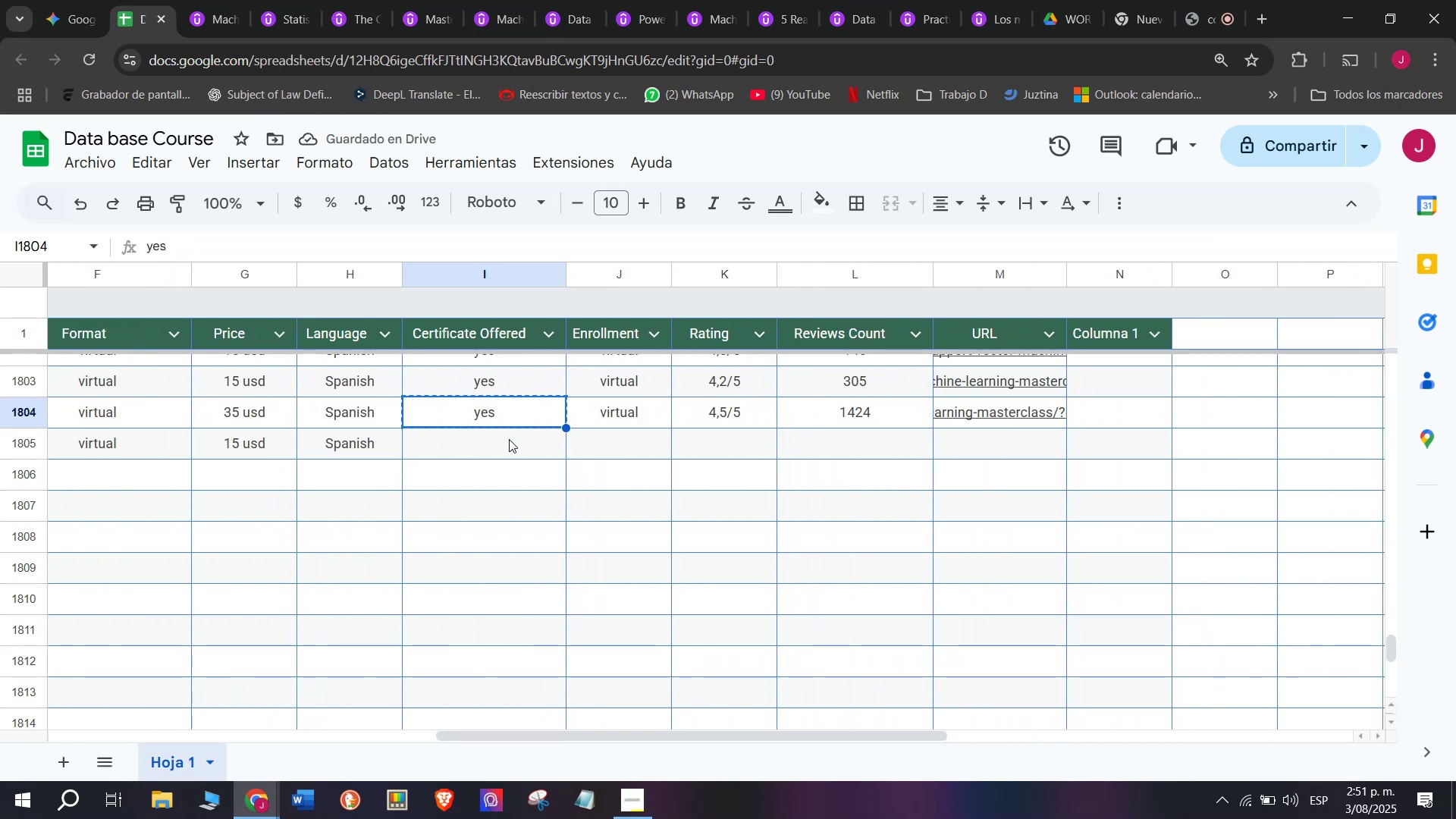 
triple_click([510, 439])
 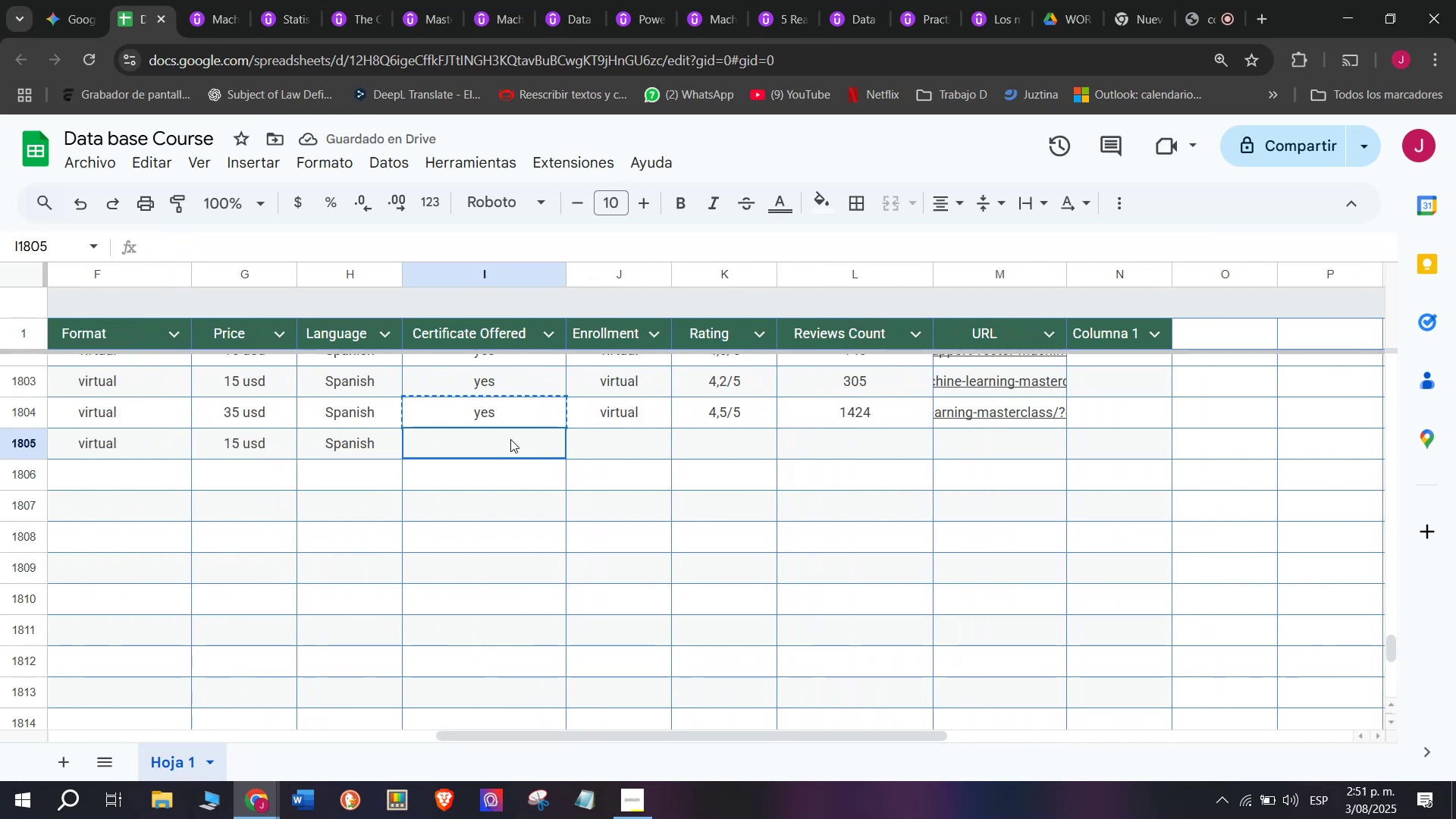 
key(Z)
 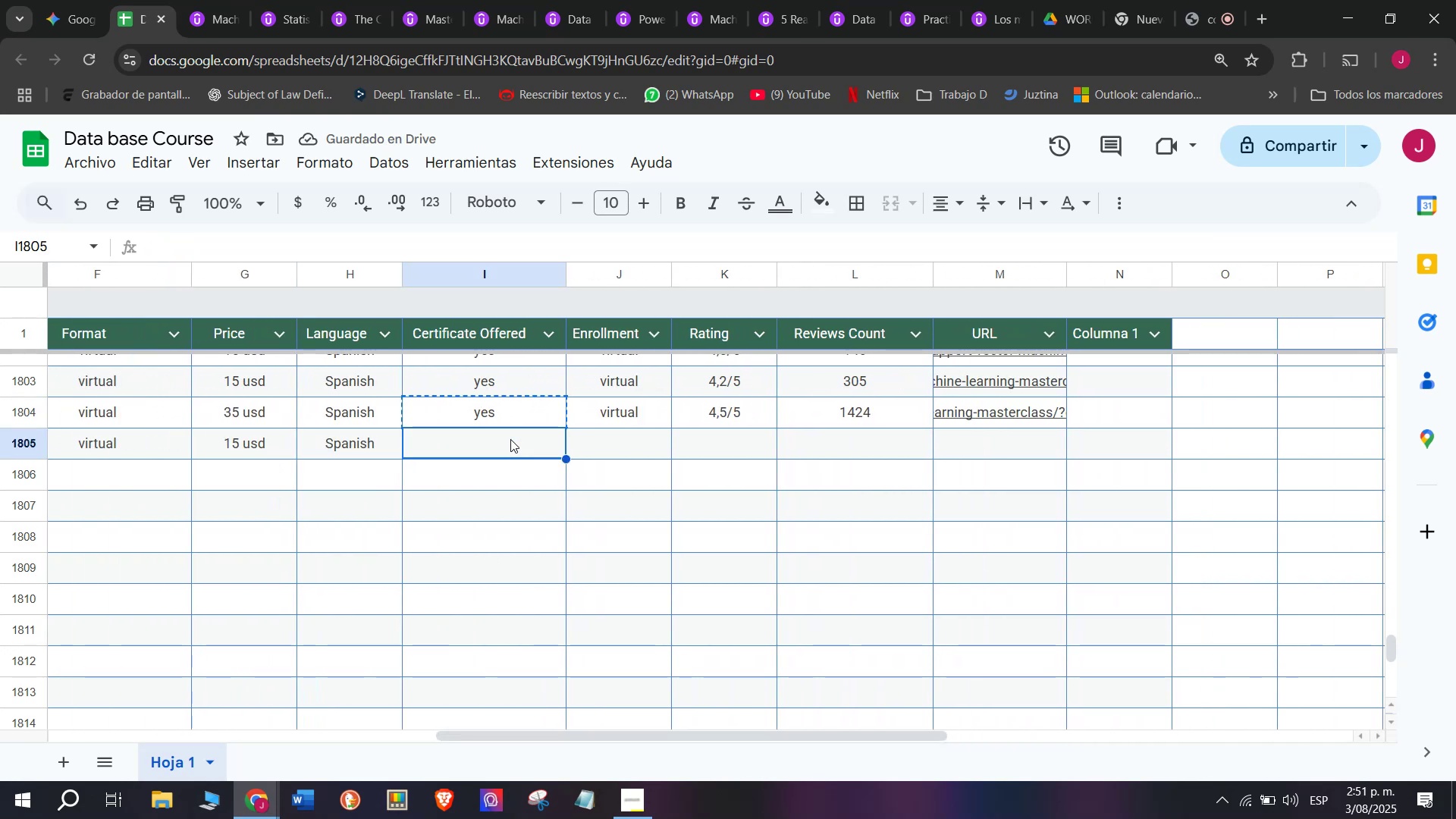 
key(Control+ControlLeft)
 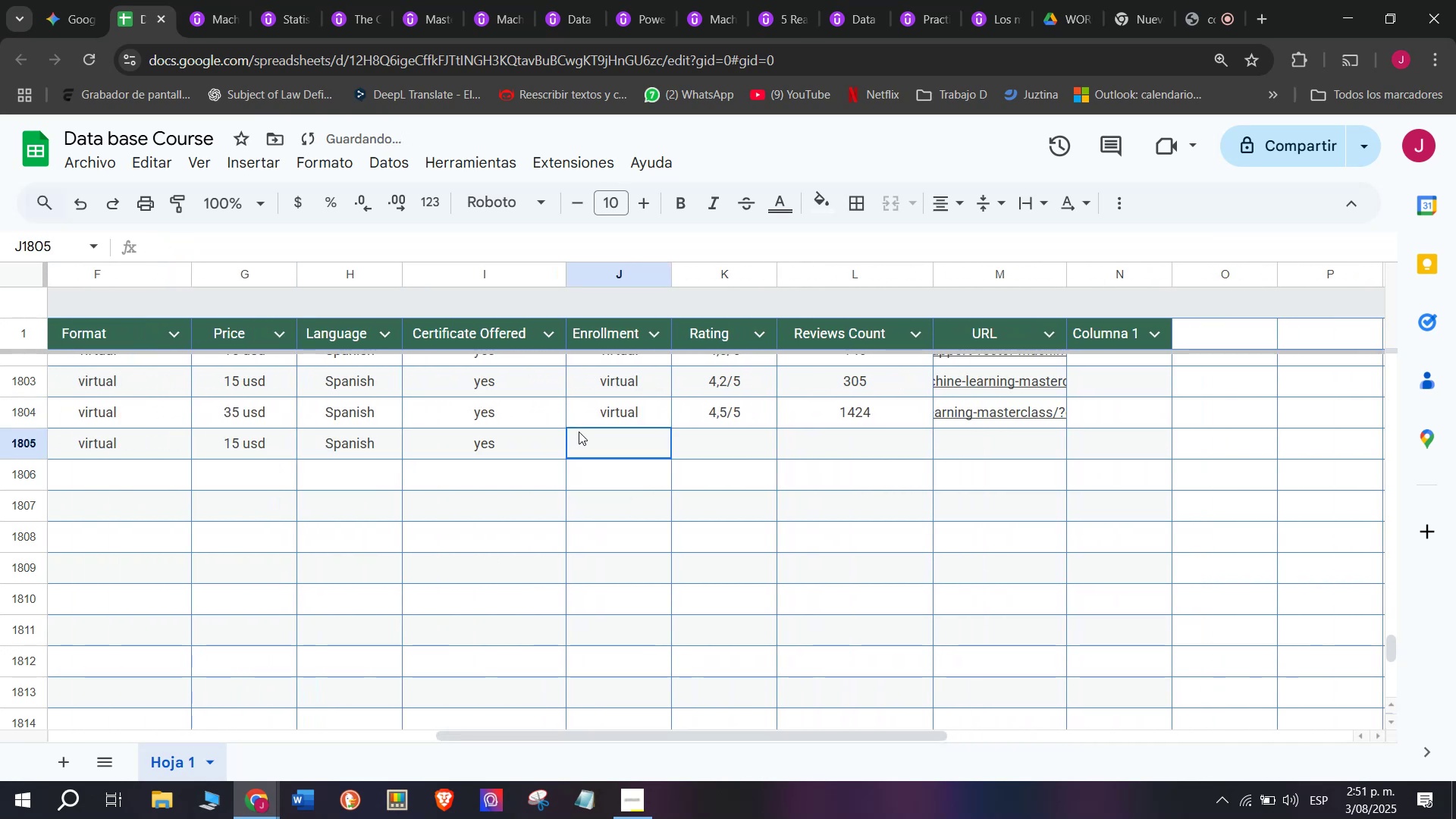 
key(Control+V)
 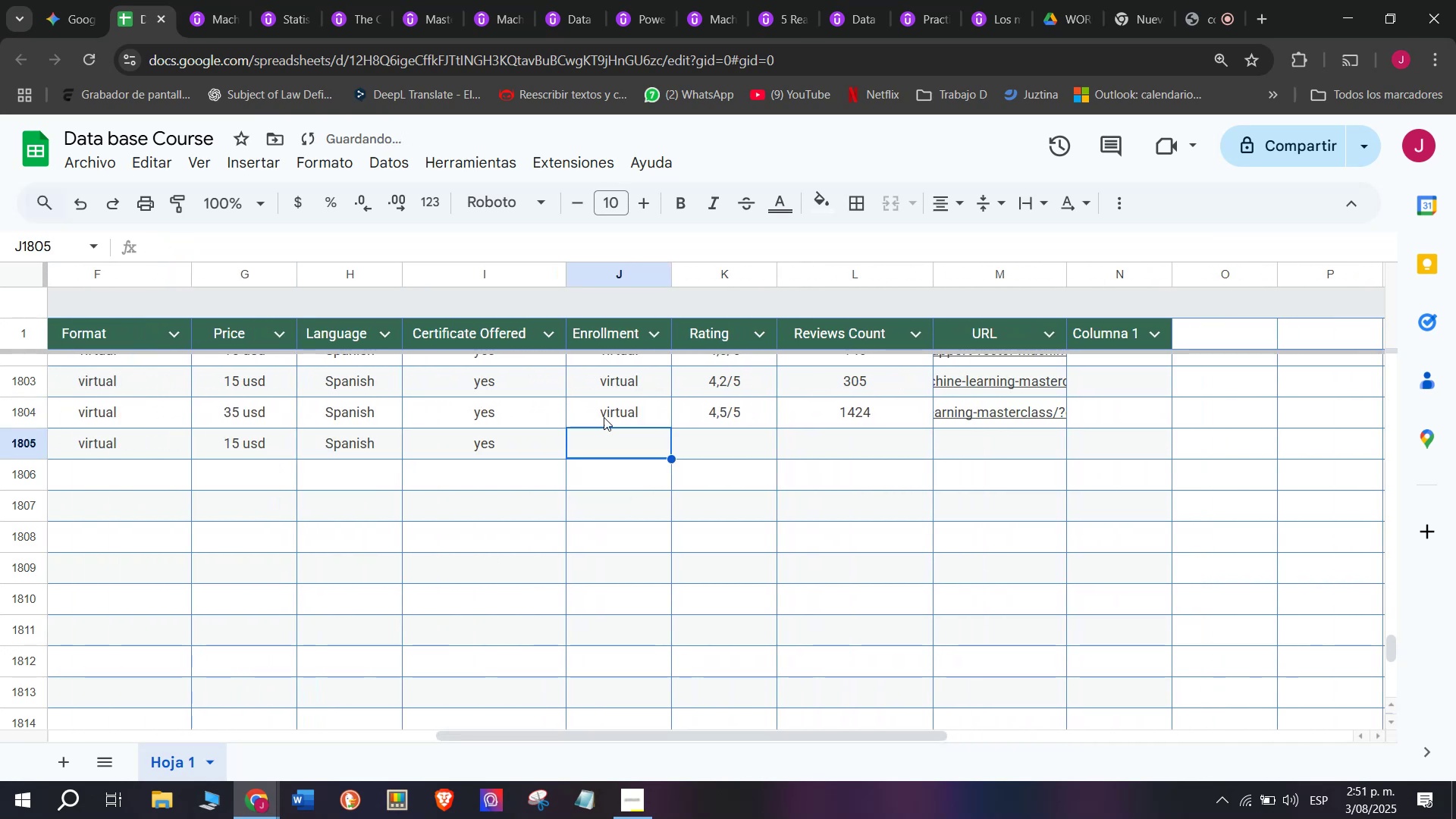 
double_click([614, 406])
 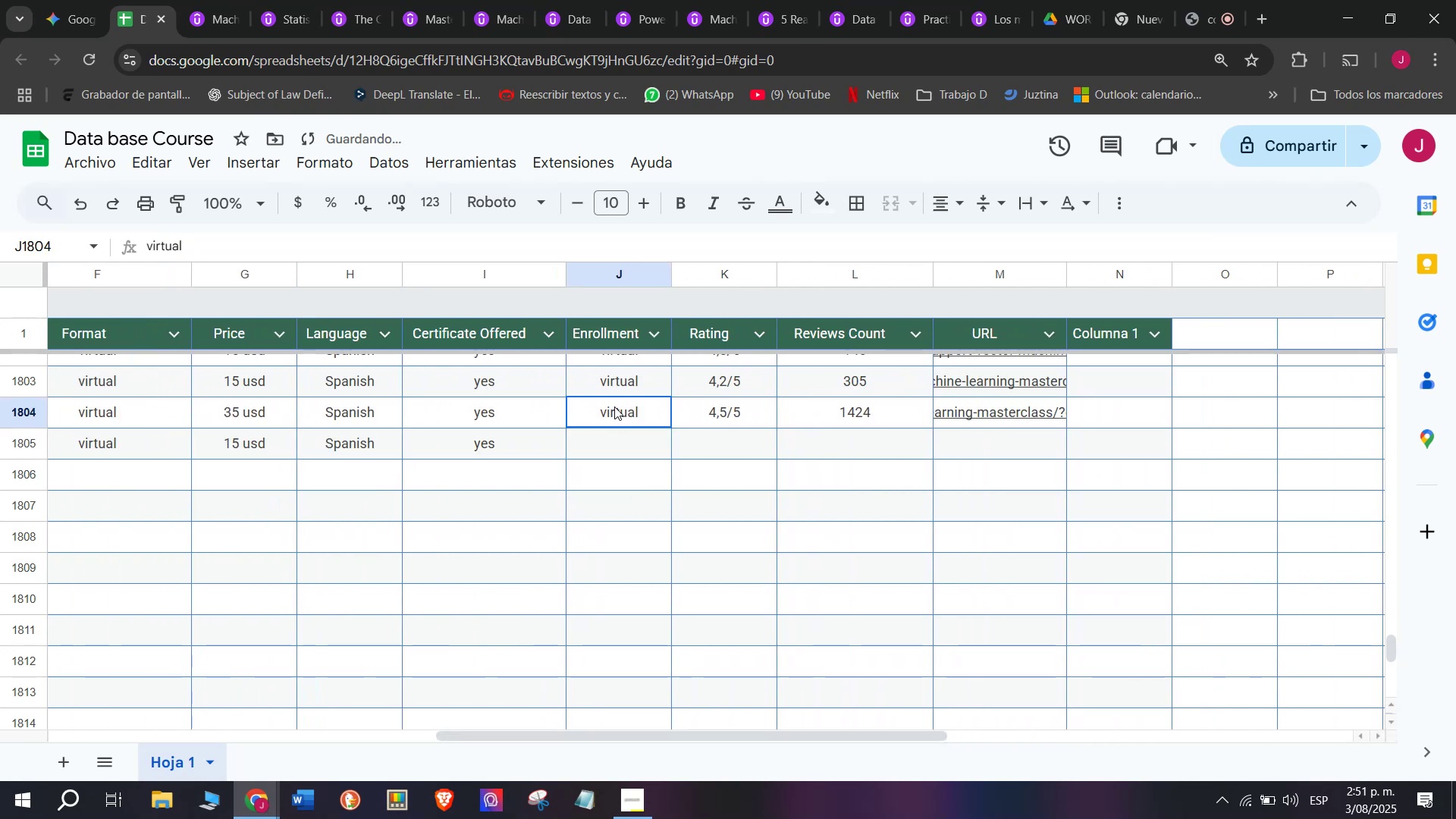 
key(Break)
 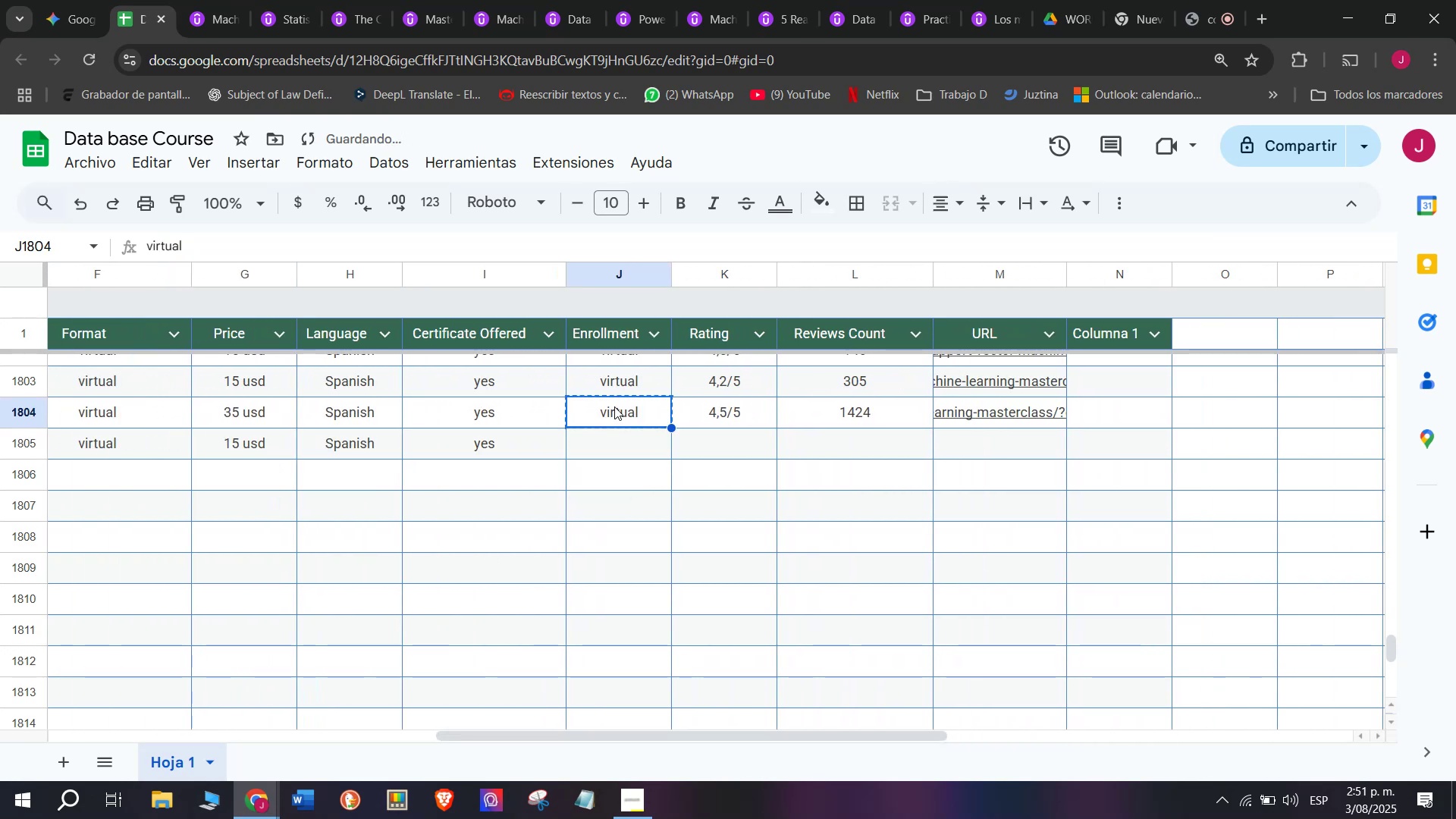 
key(Control+ControlLeft)
 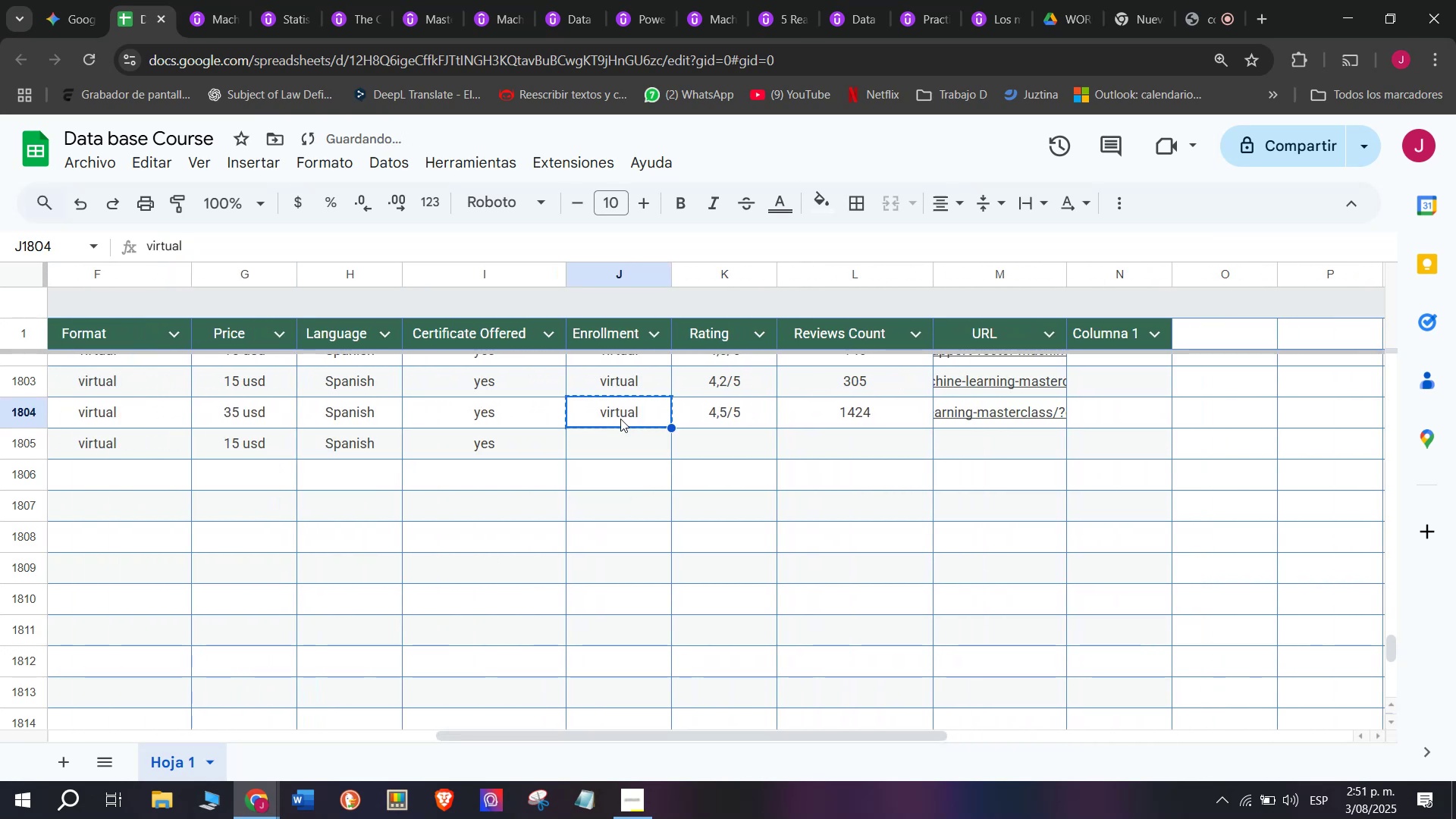 
key(Control+C)
 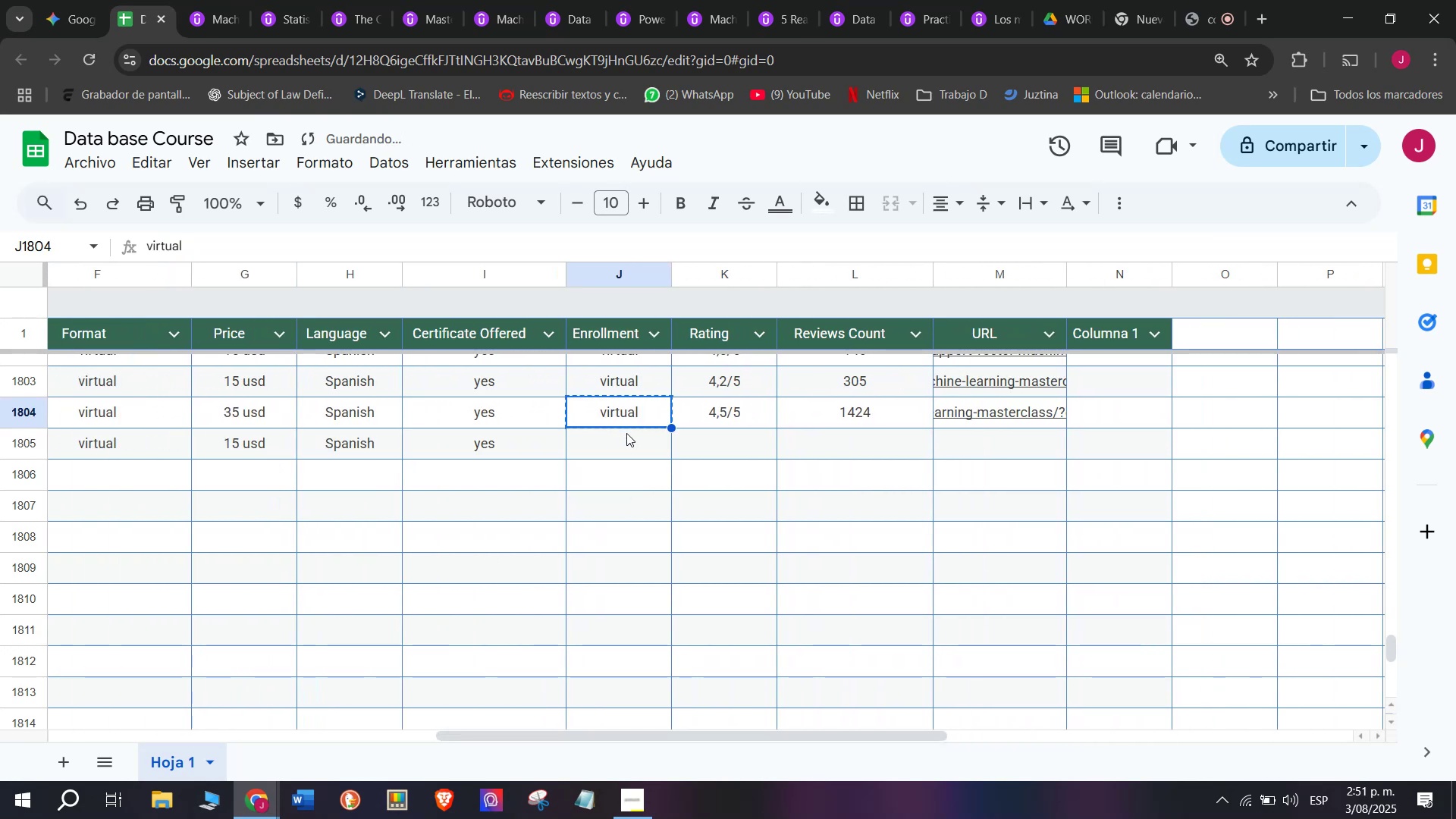 
triple_click([626, 433])
 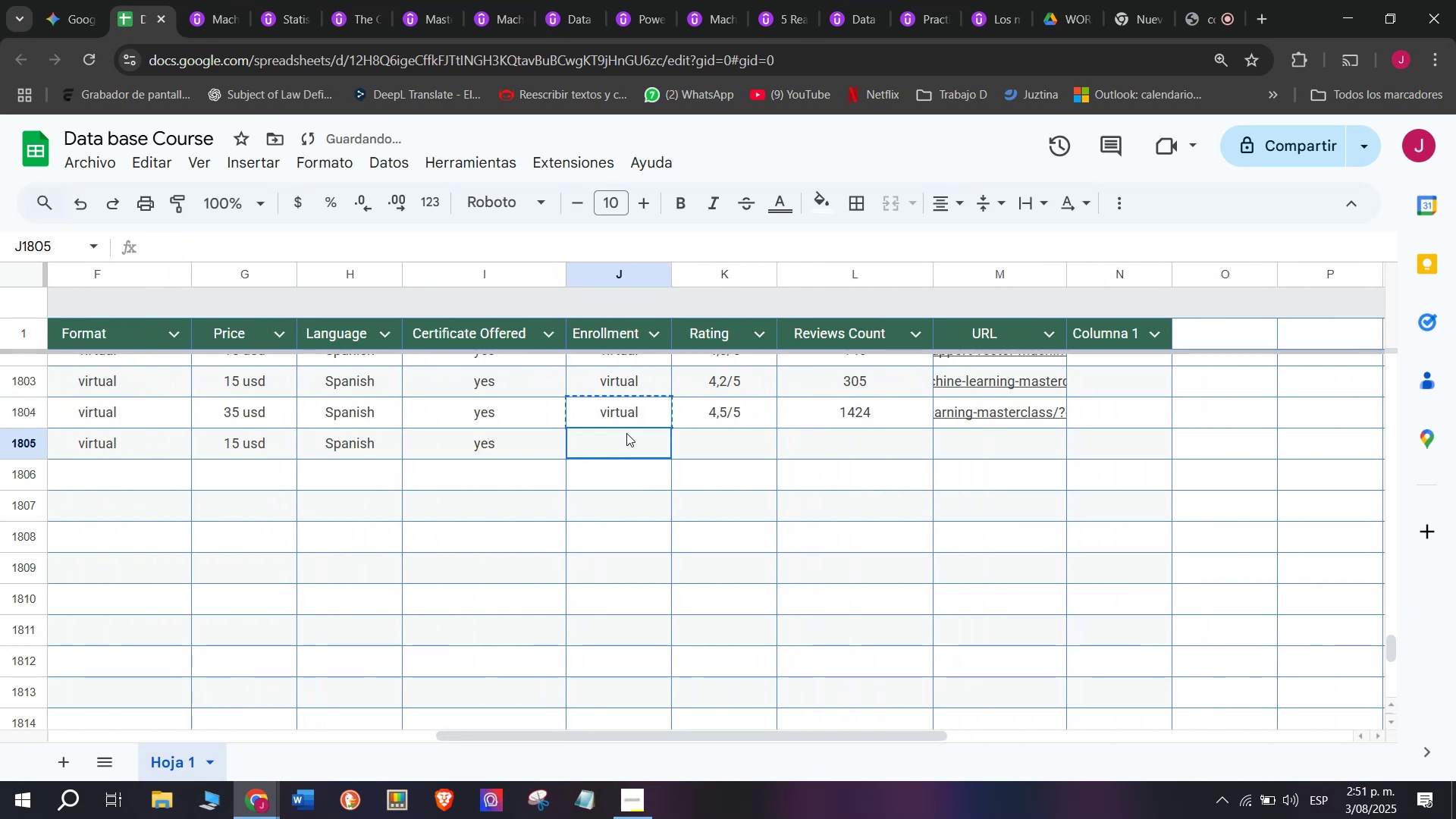 
key(Z)
 